 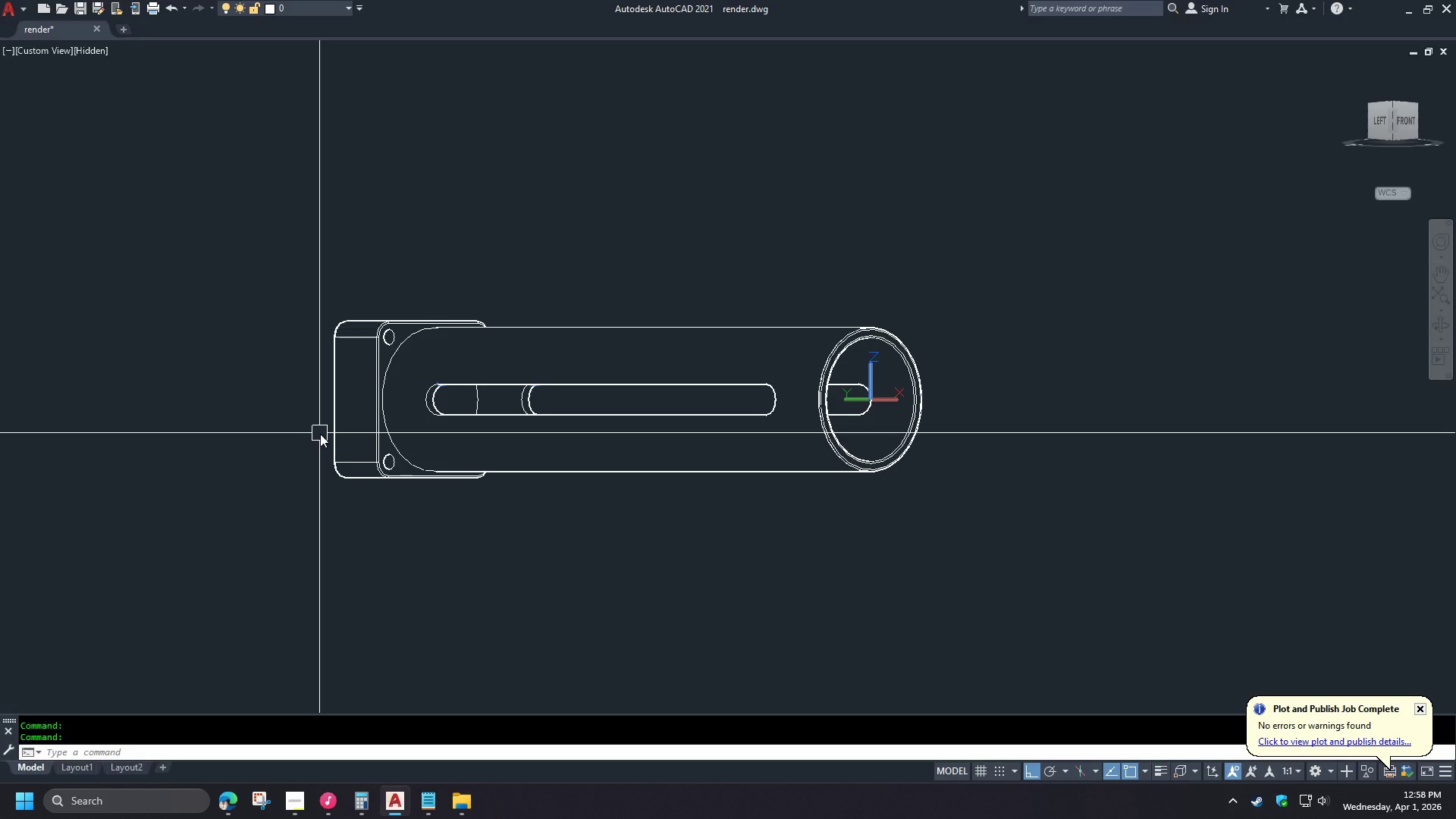 
type(-v sw )
 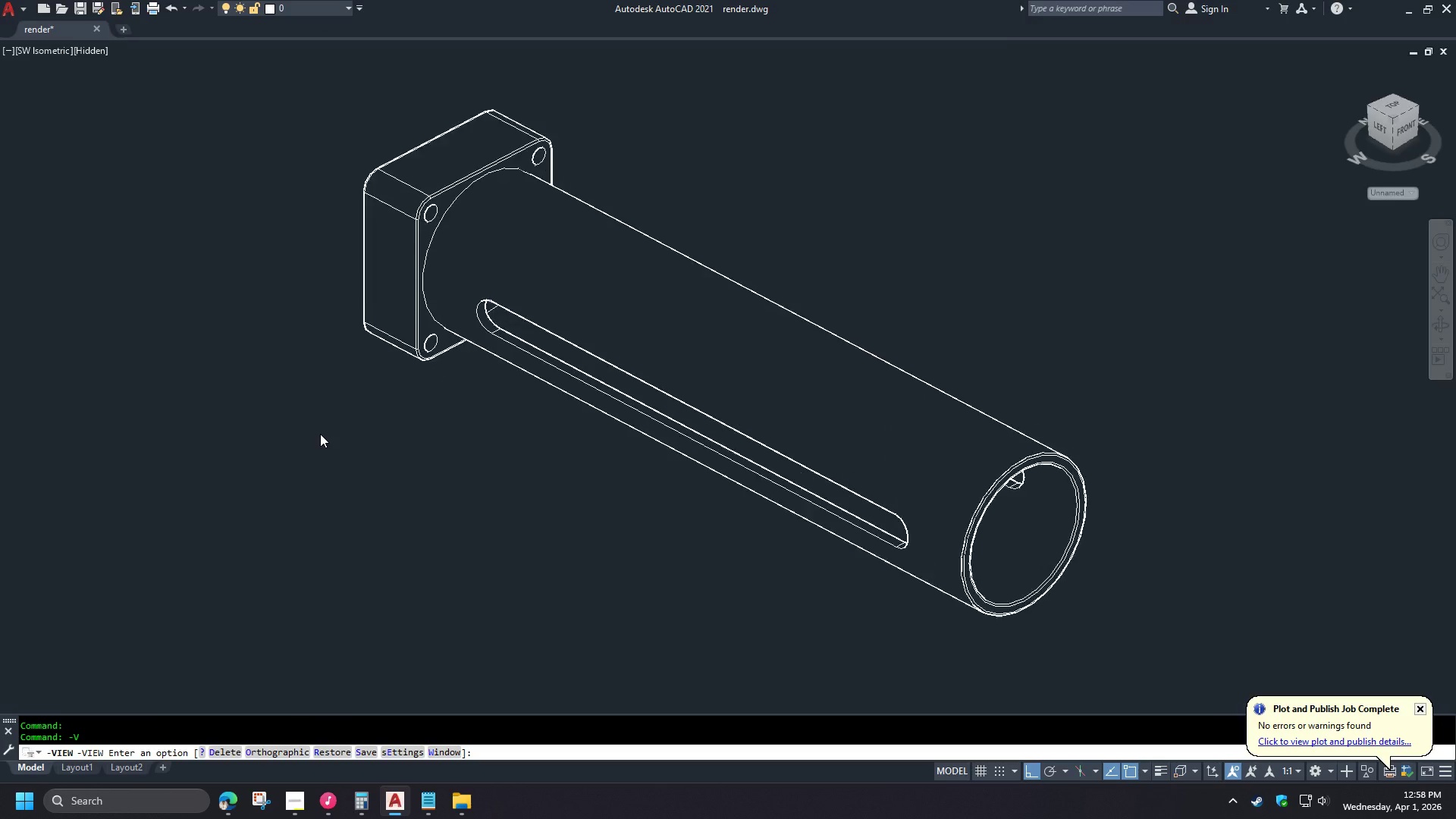 
key(Control+S)
 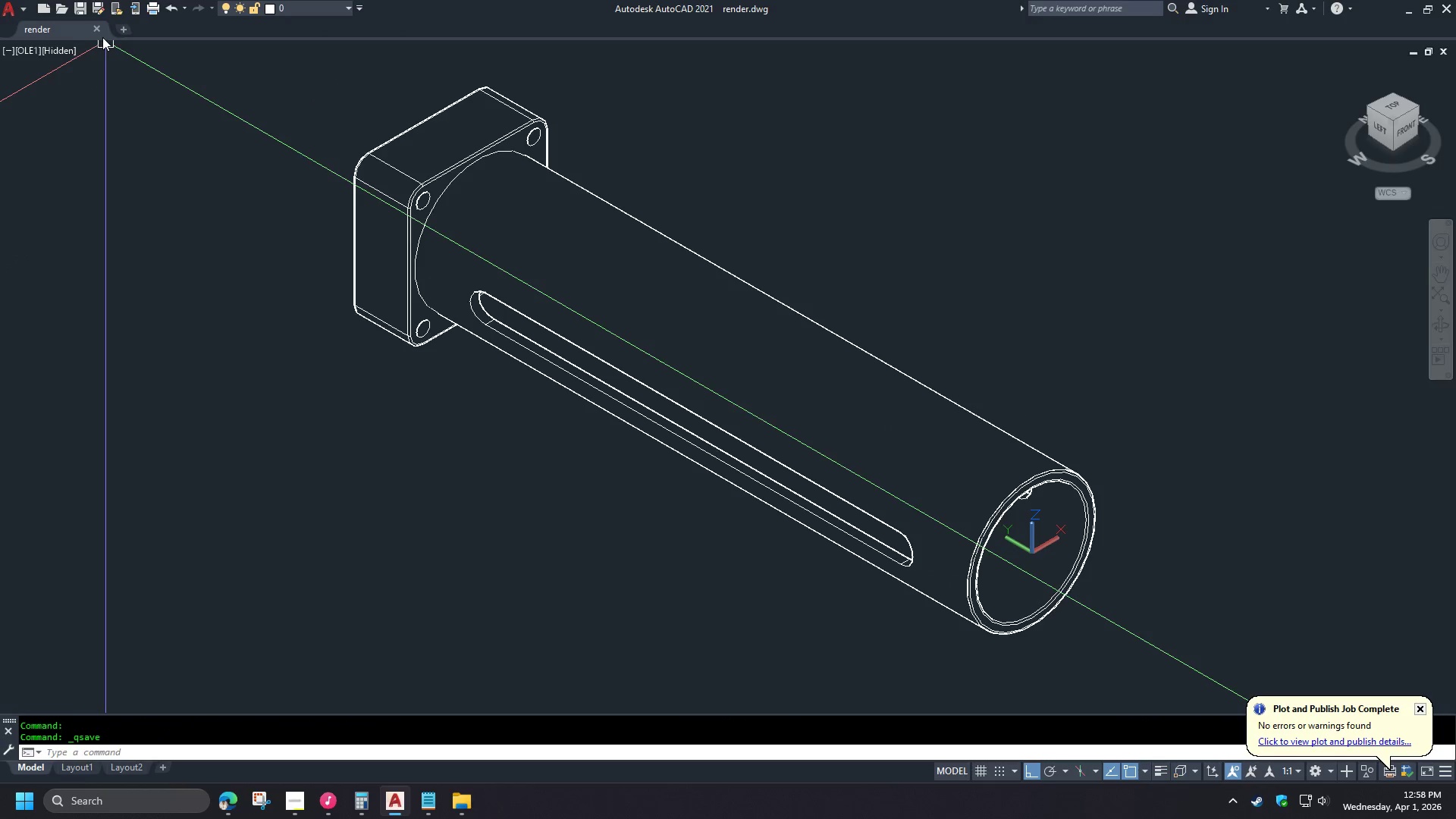 
left_click([96, 30])
 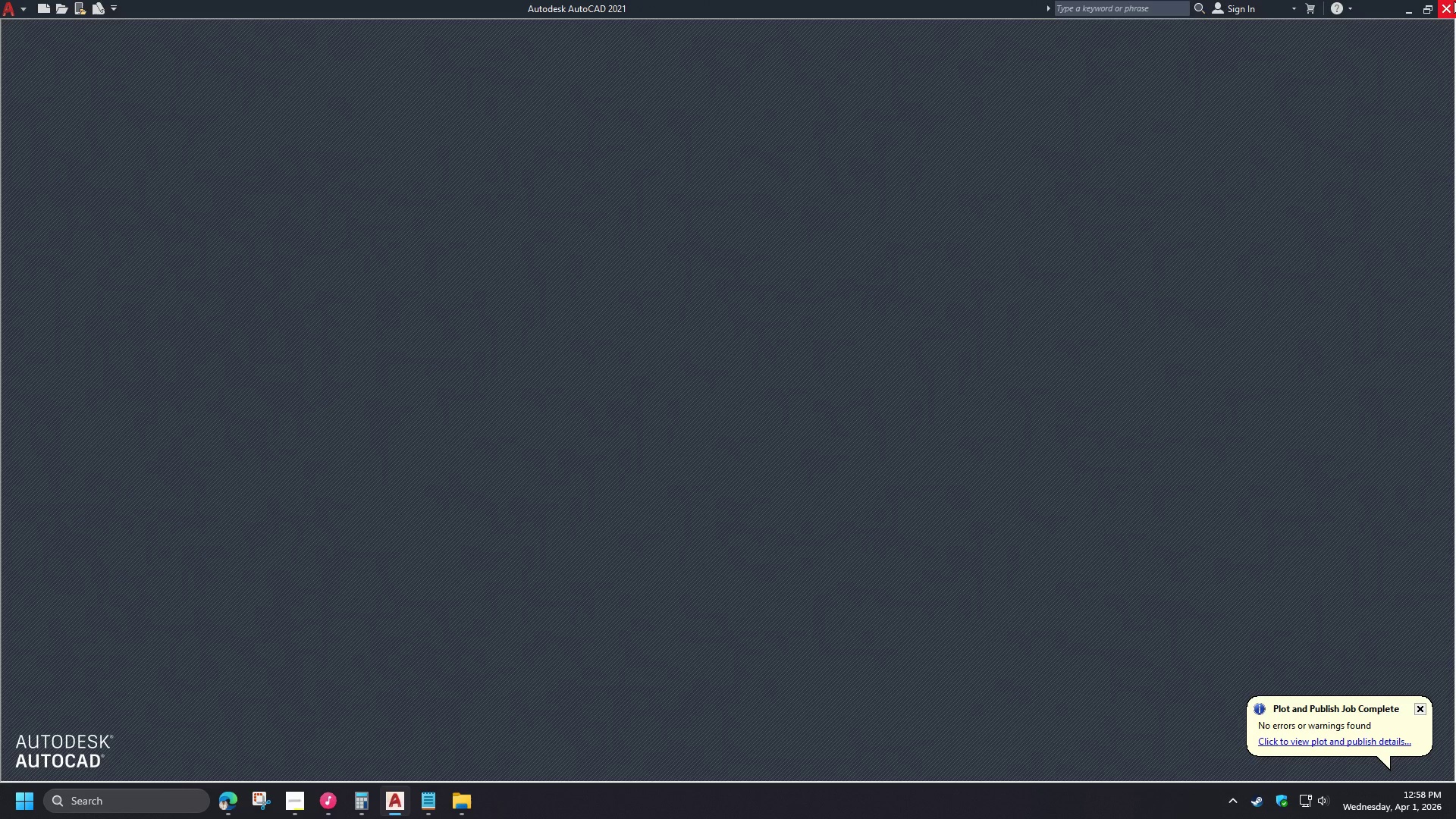 
left_click([1454, 0])
 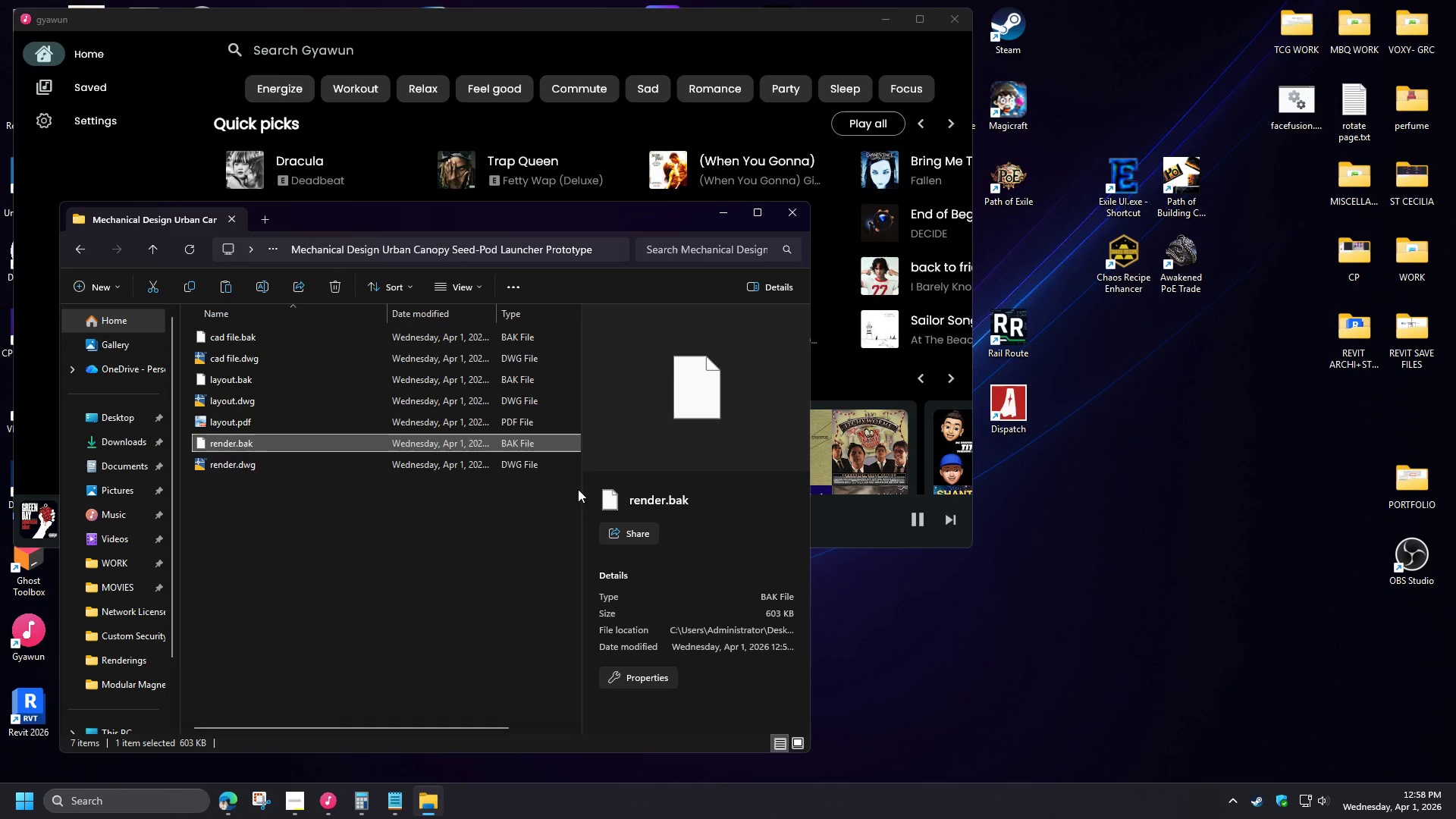 
key(Meta+MetaLeft)
 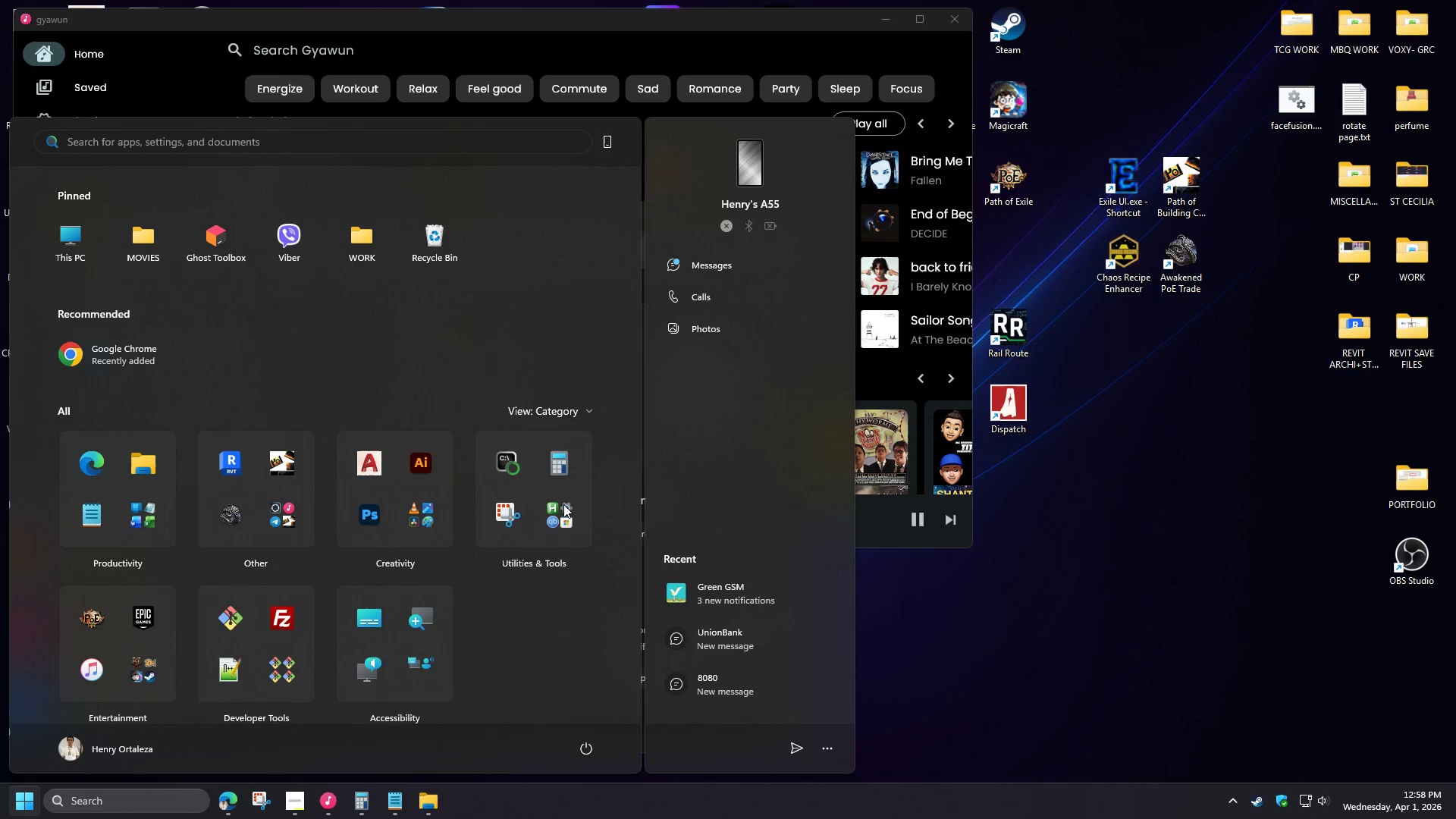 
type(keysho)
 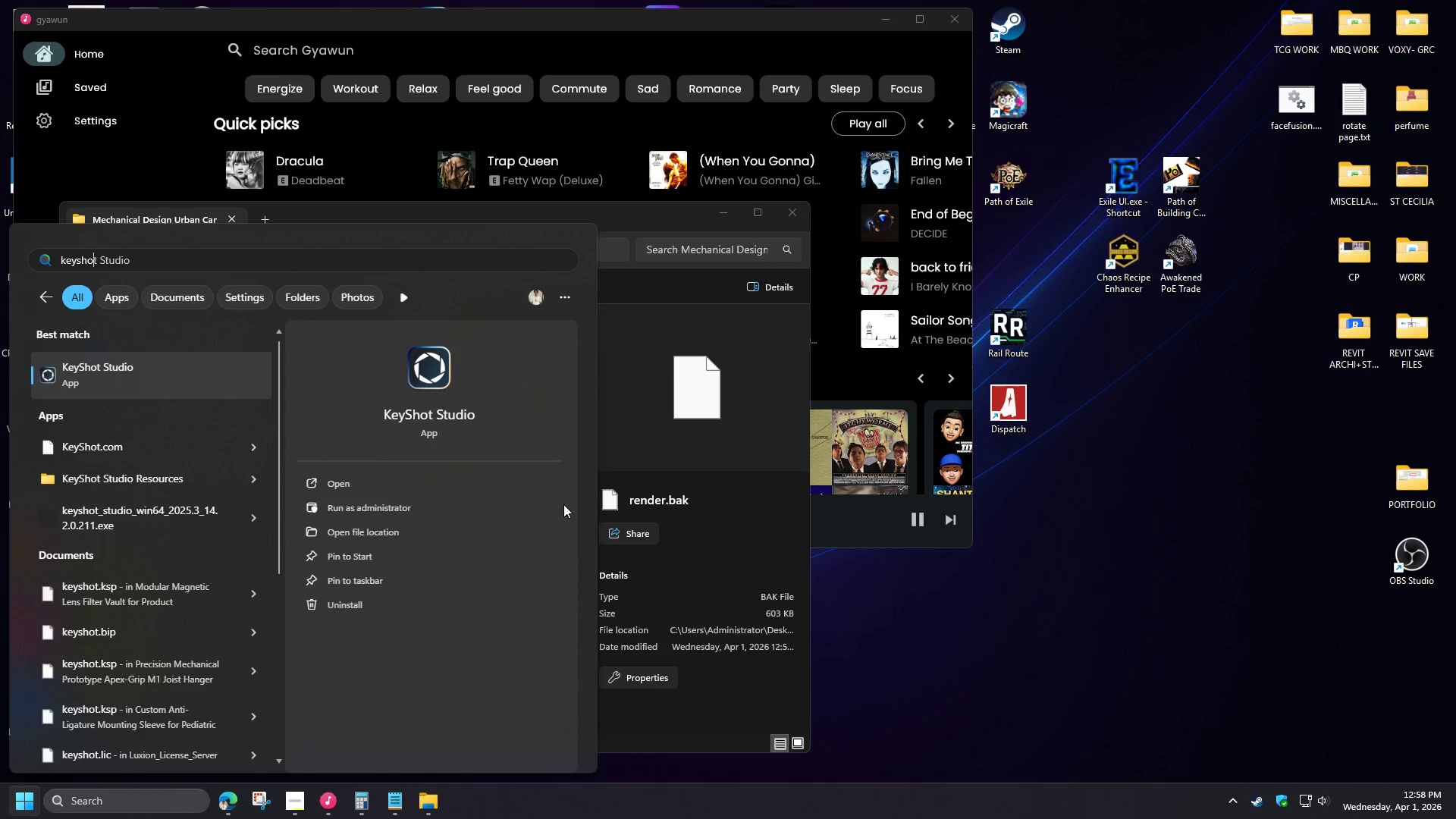 
key(Enter)
 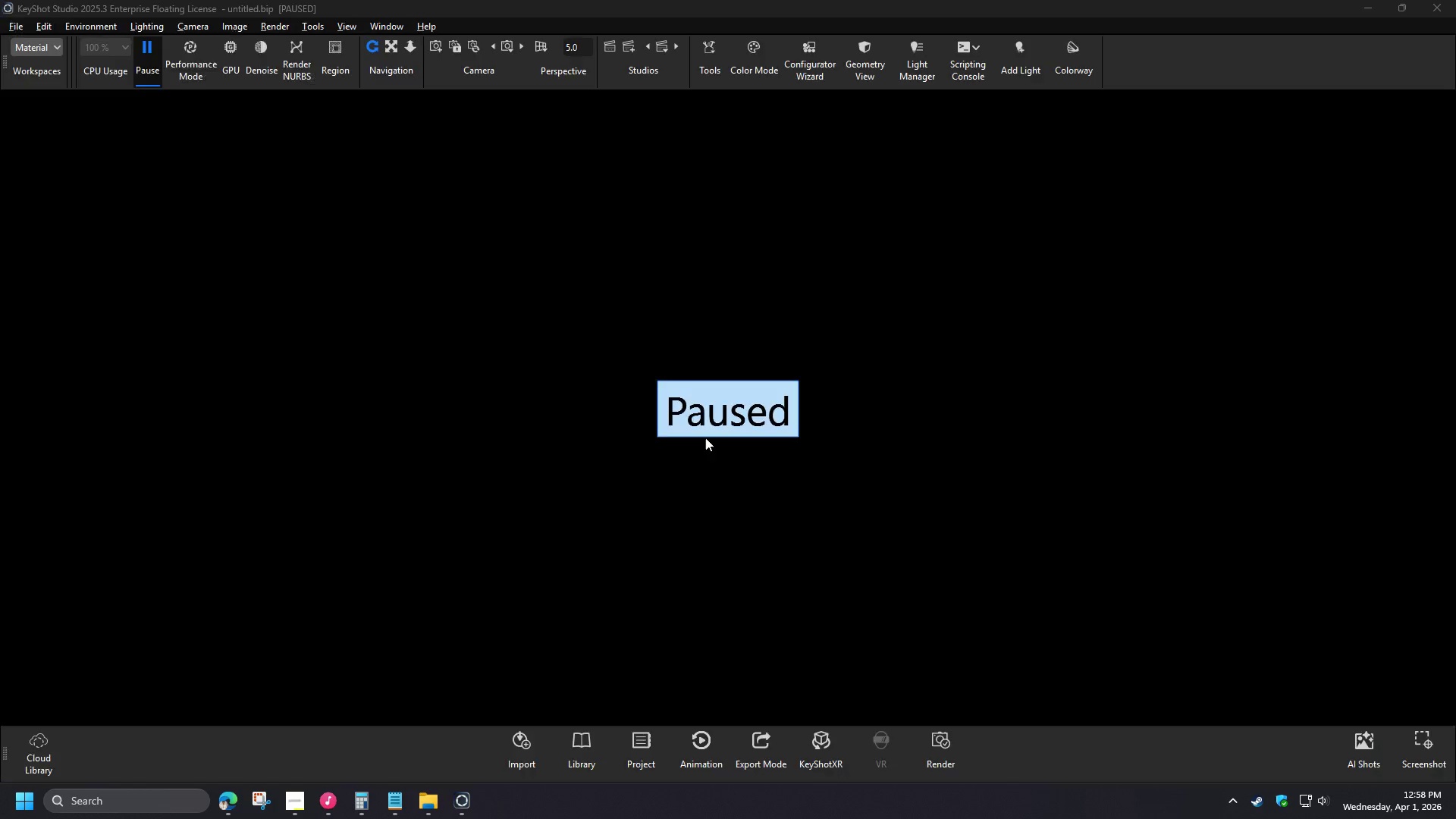 
wait(7.86)
 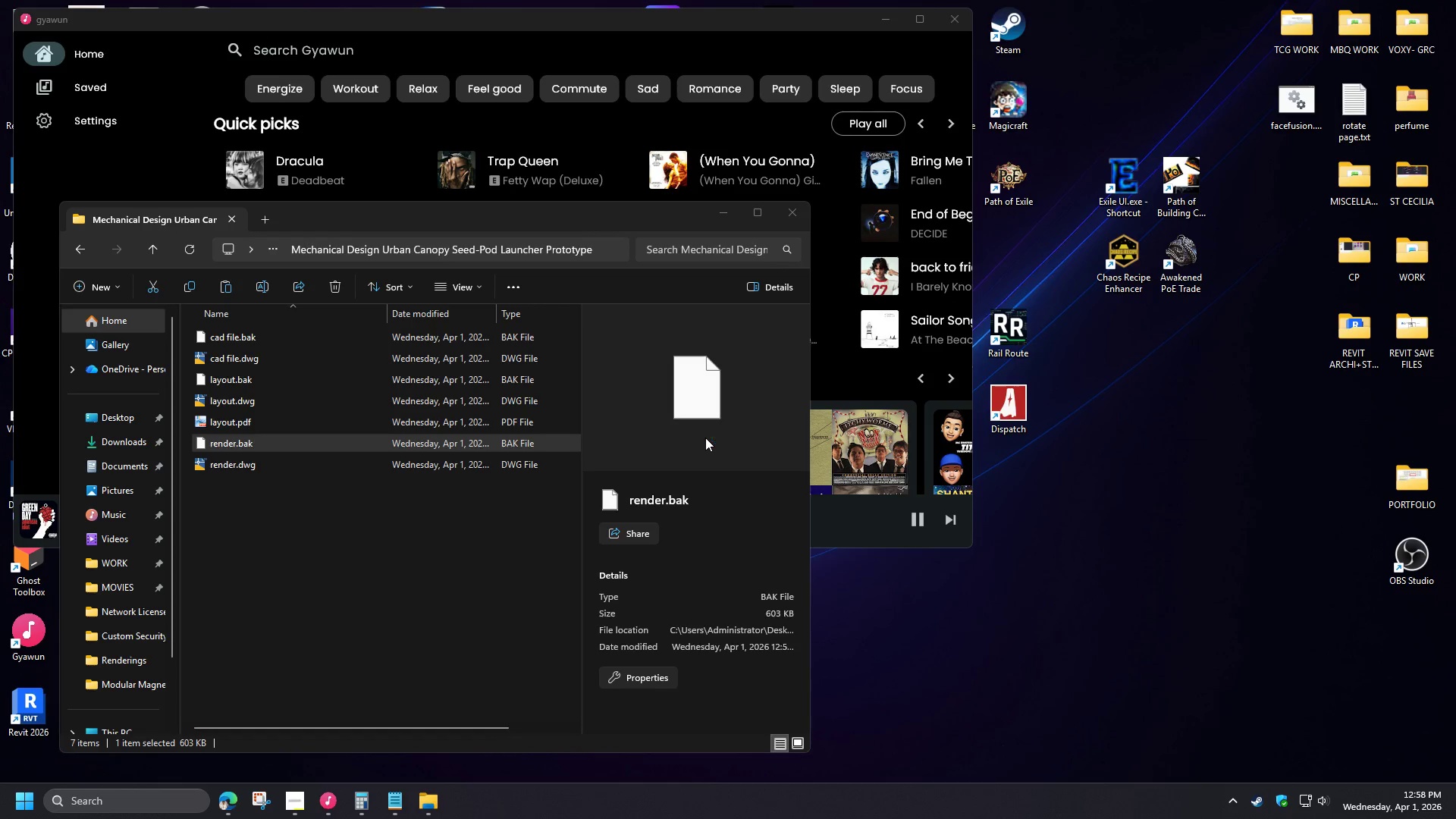 
left_click([18, 30])
 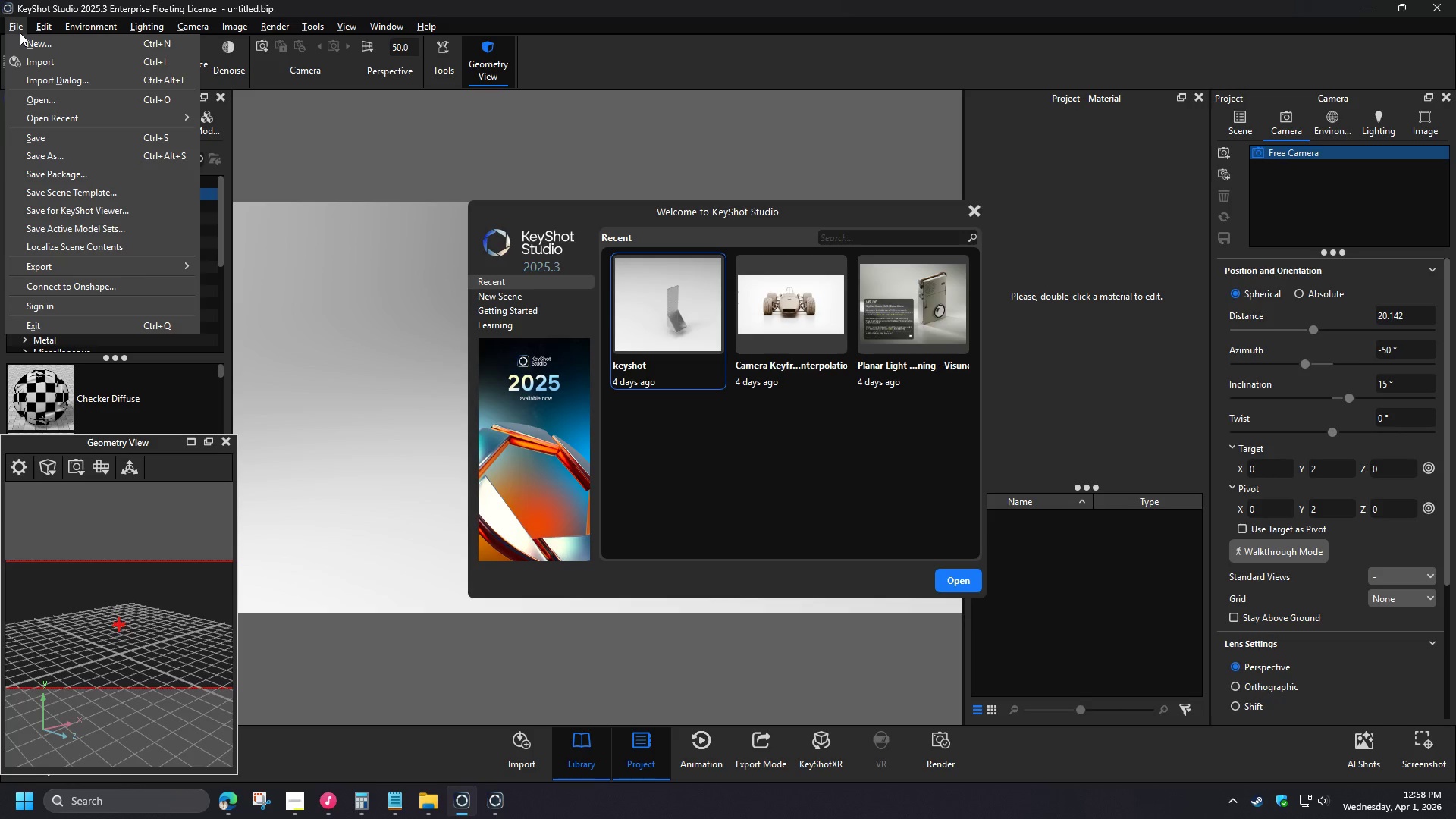 
key(Escape)
 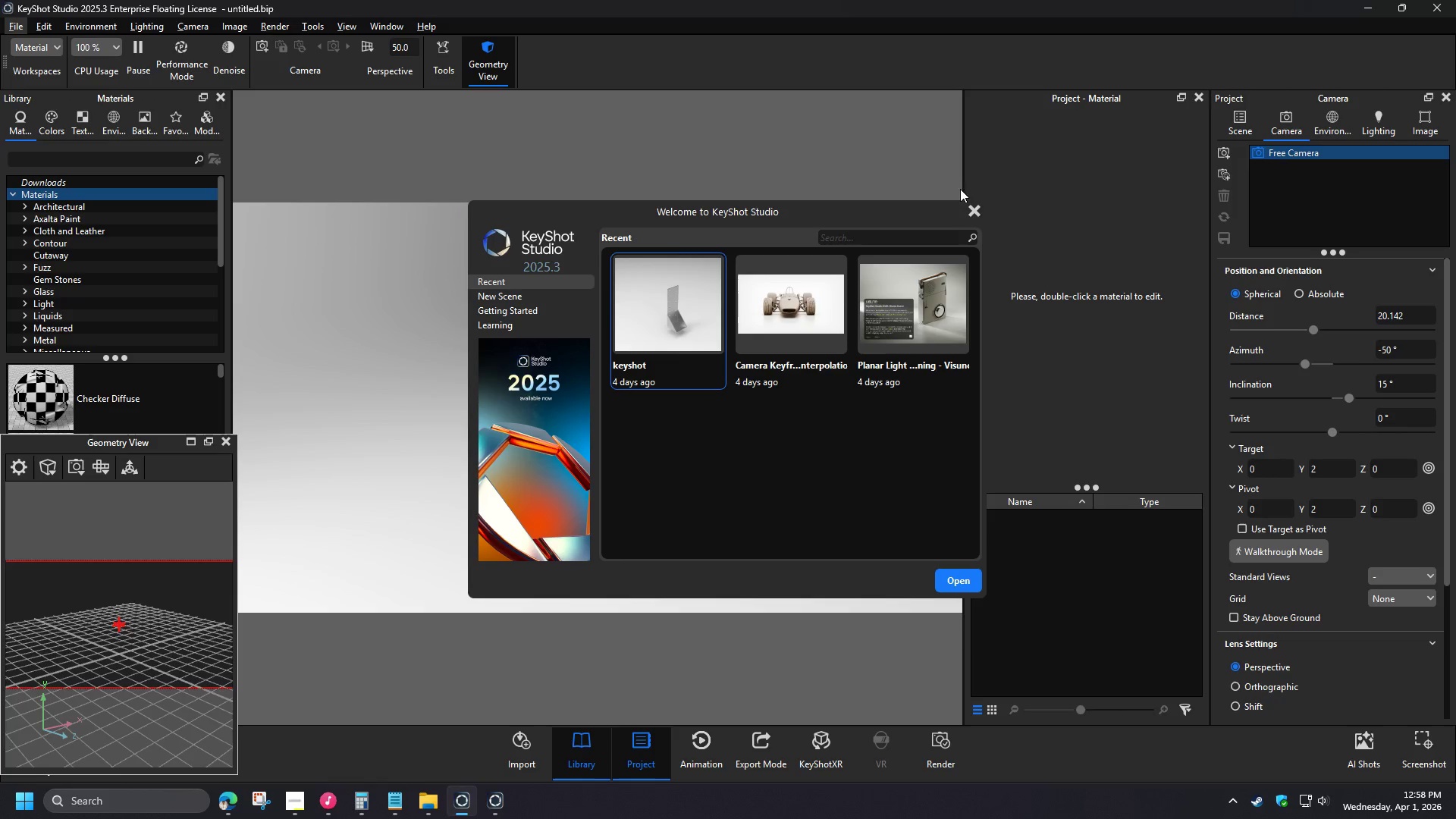 
left_click([969, 209])
 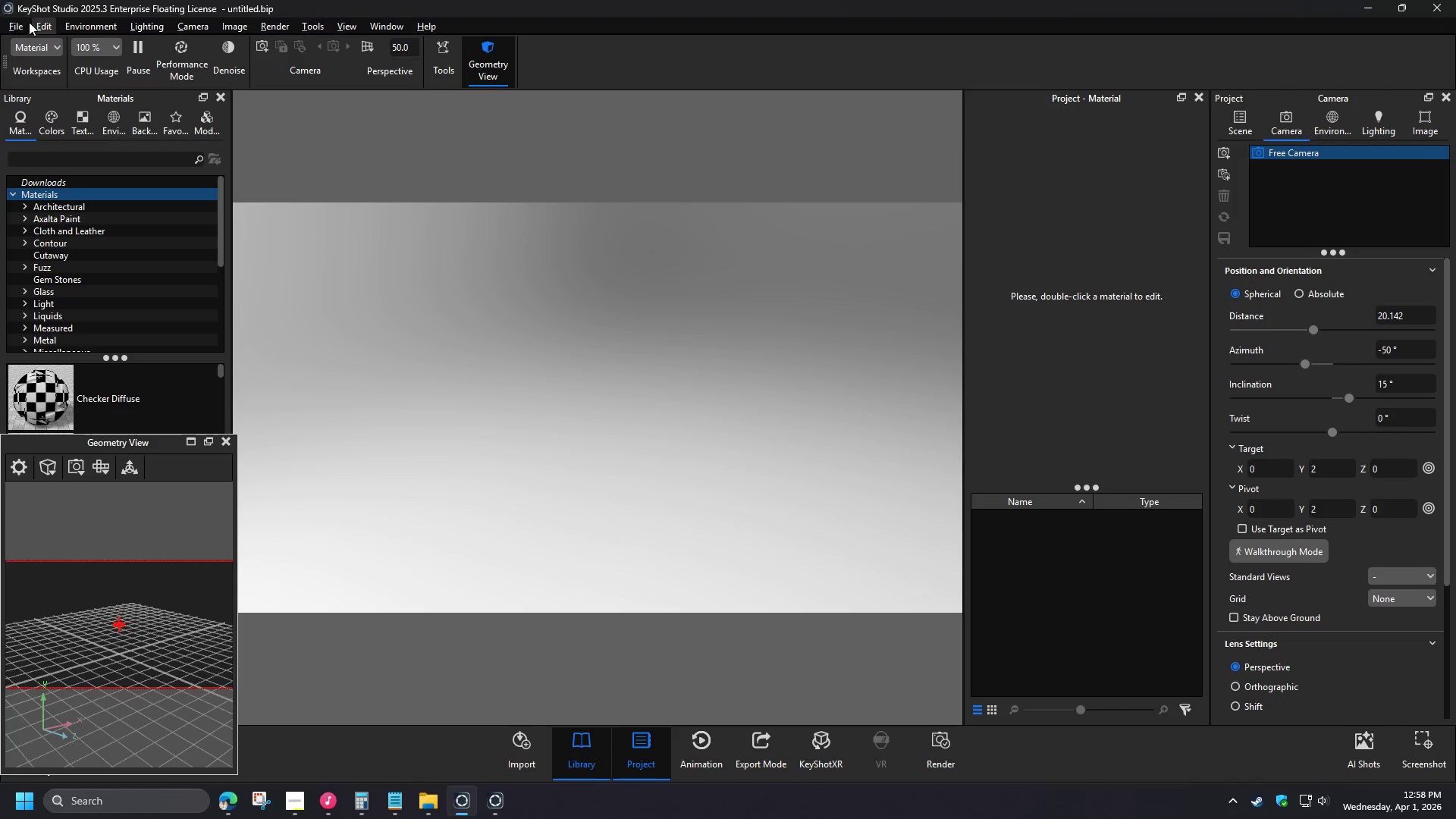 
left_click([10, 24])
 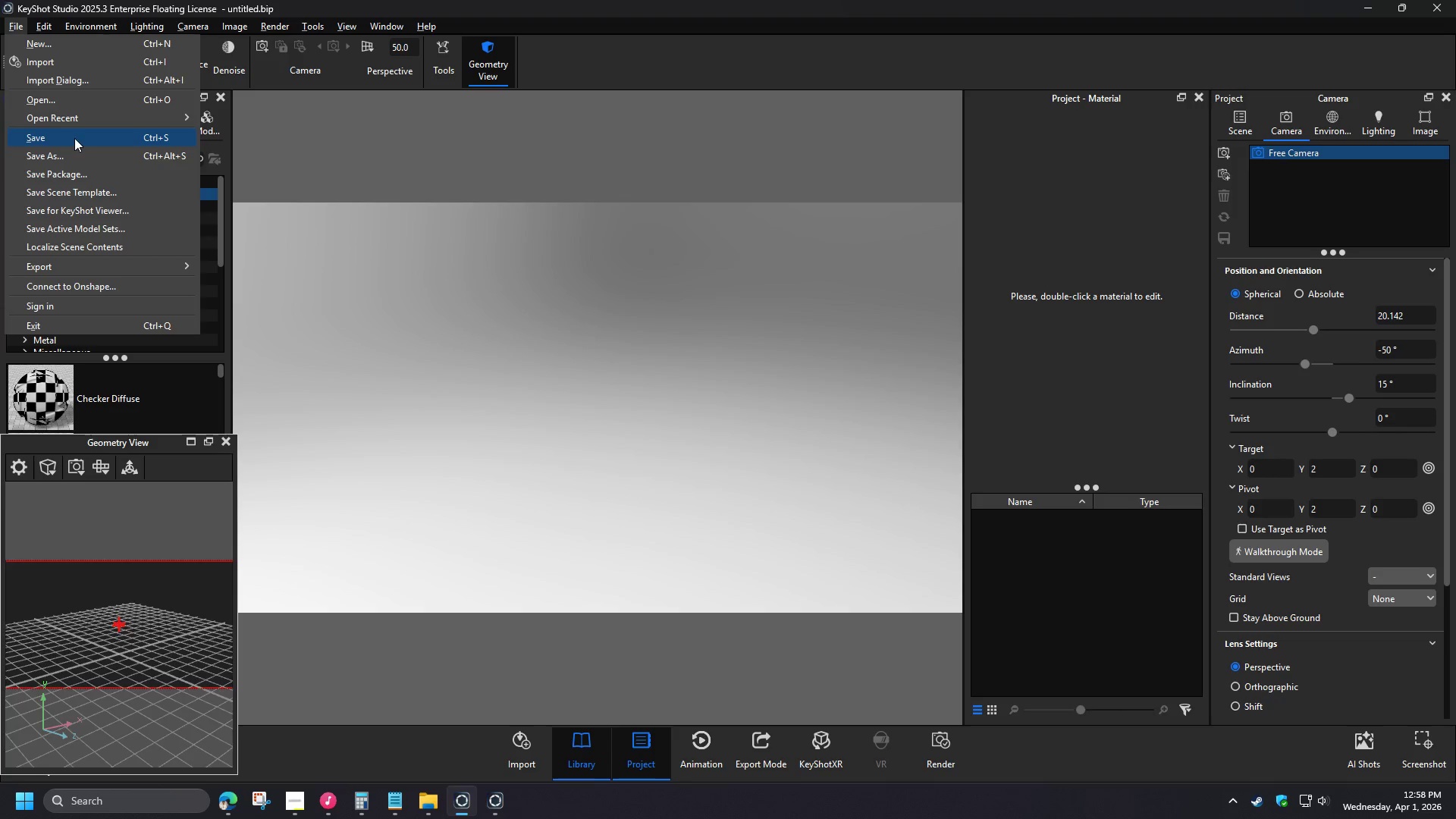 
left_click([73, 103])
 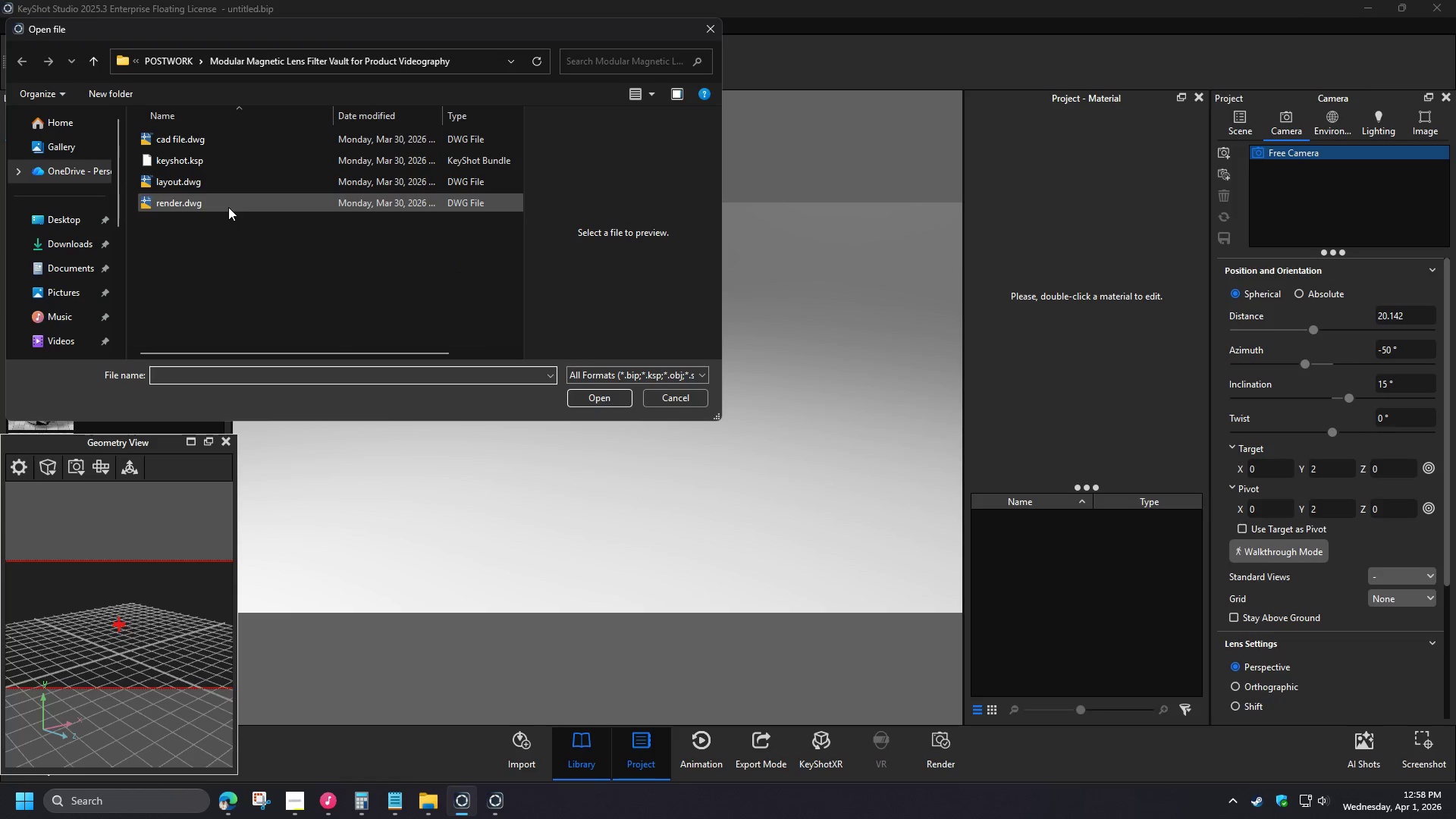 
left_click([173, 64])
 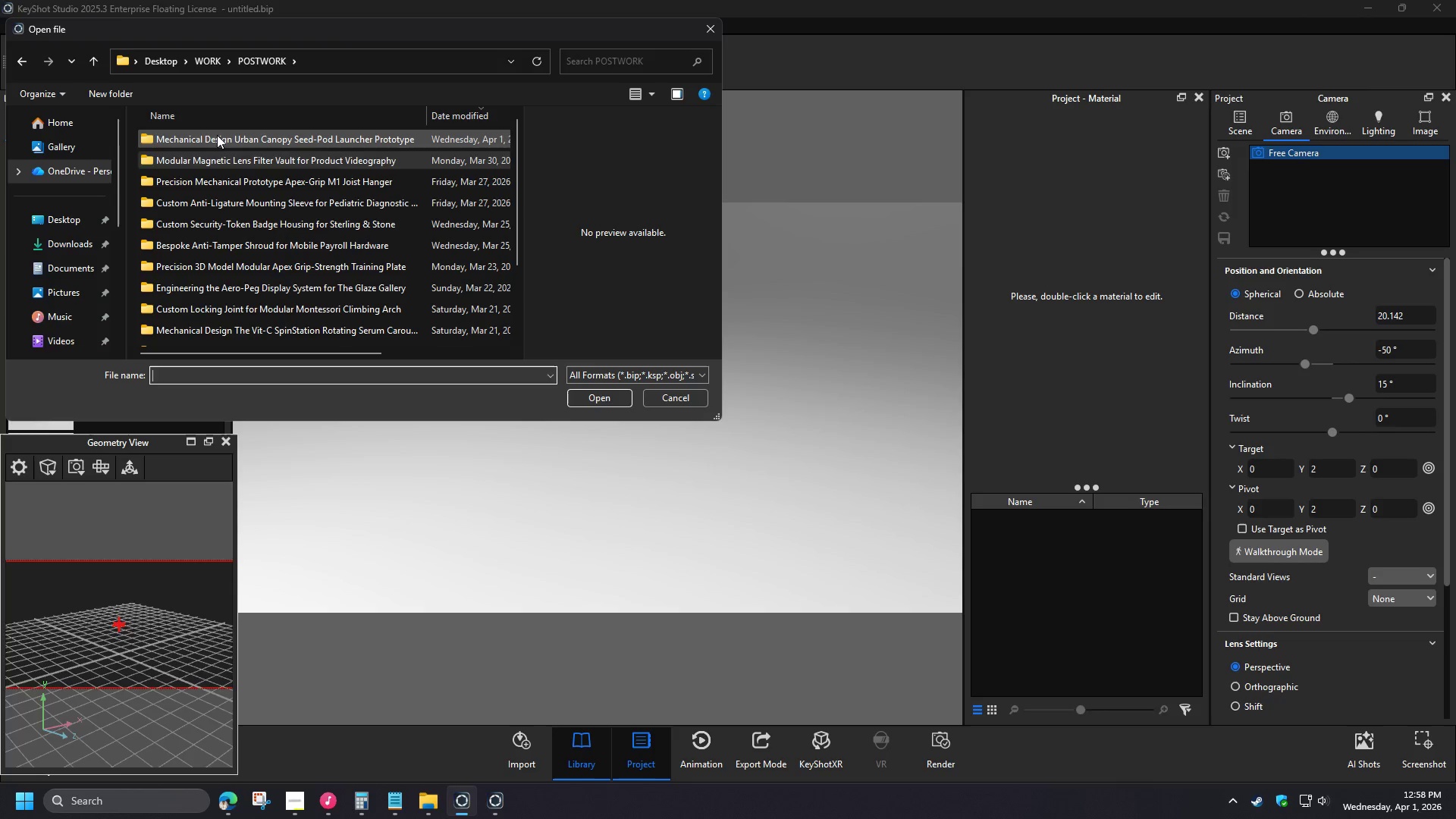 
double_click([217, 135])
 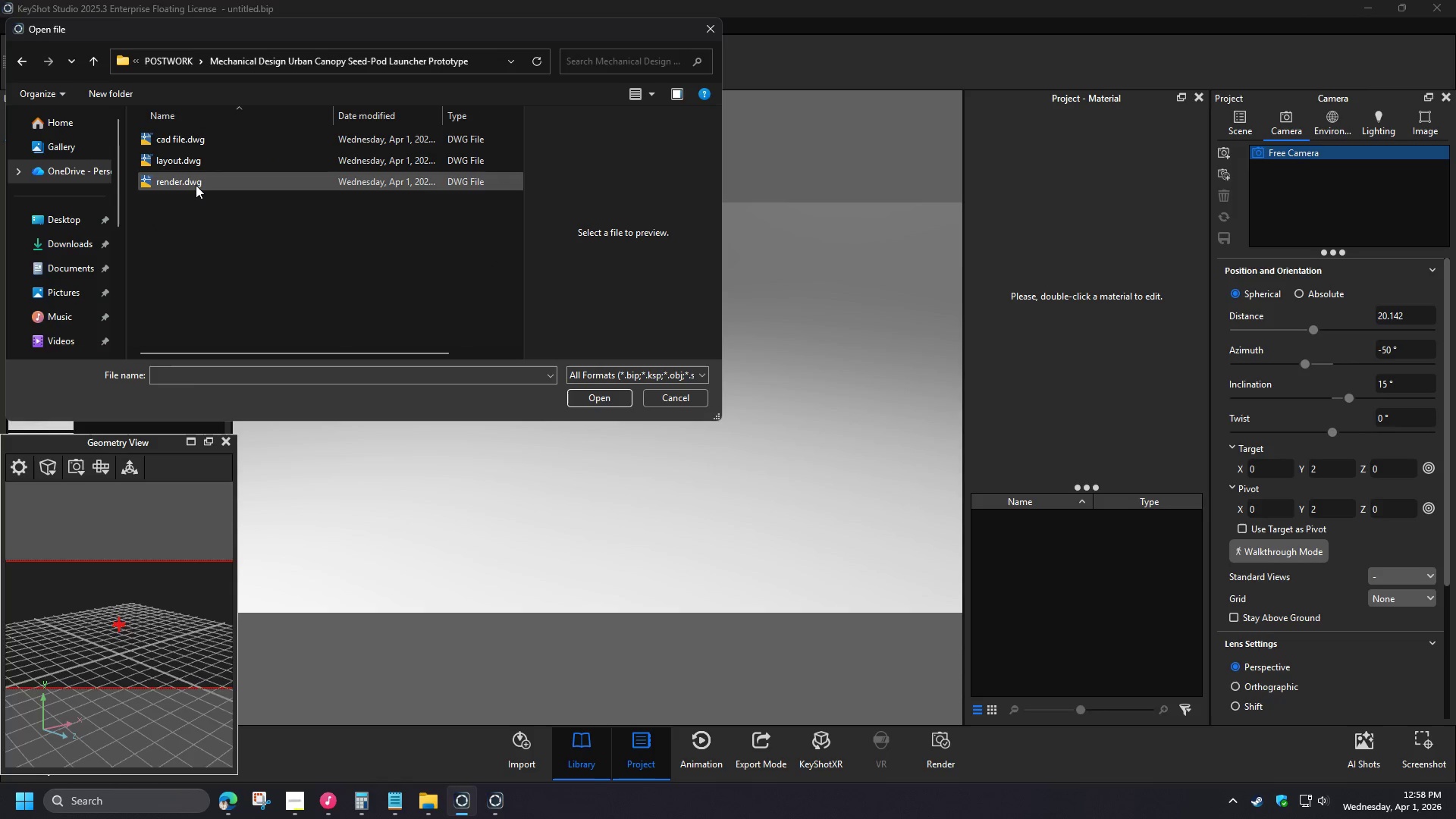 
double_click([196, 185])
 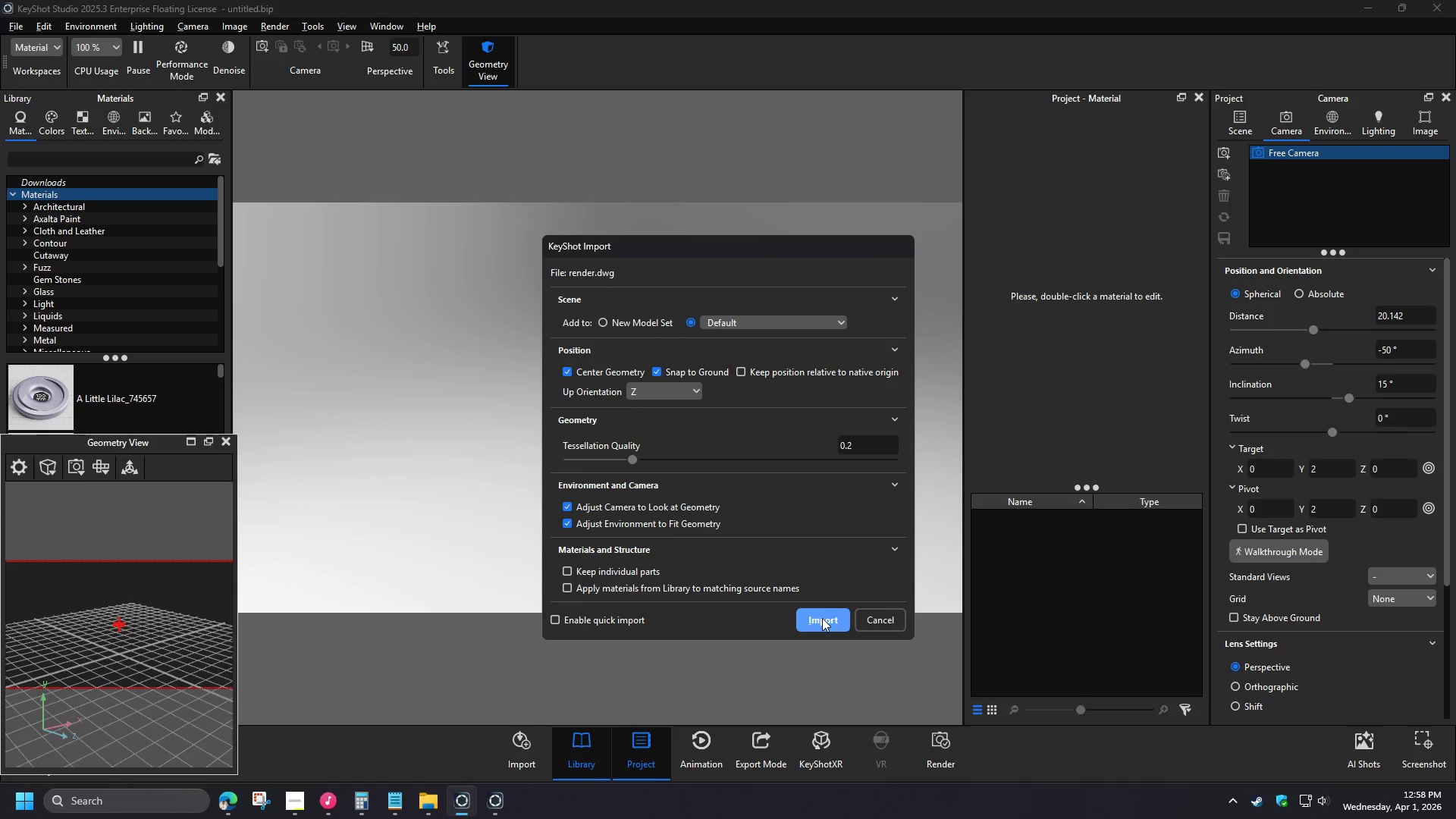 
left_click([822, 619])
 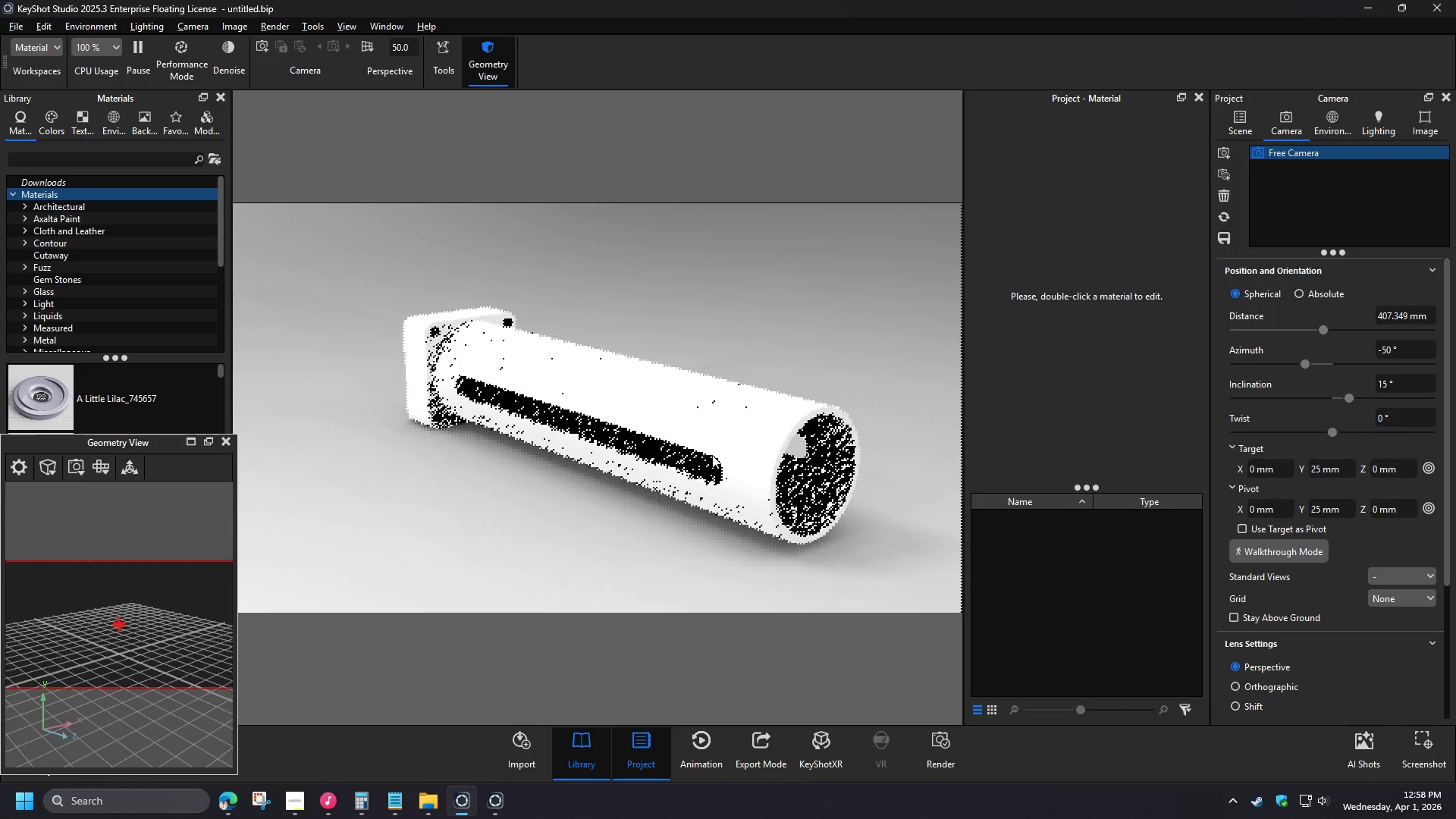 
left_click([322, 808])
 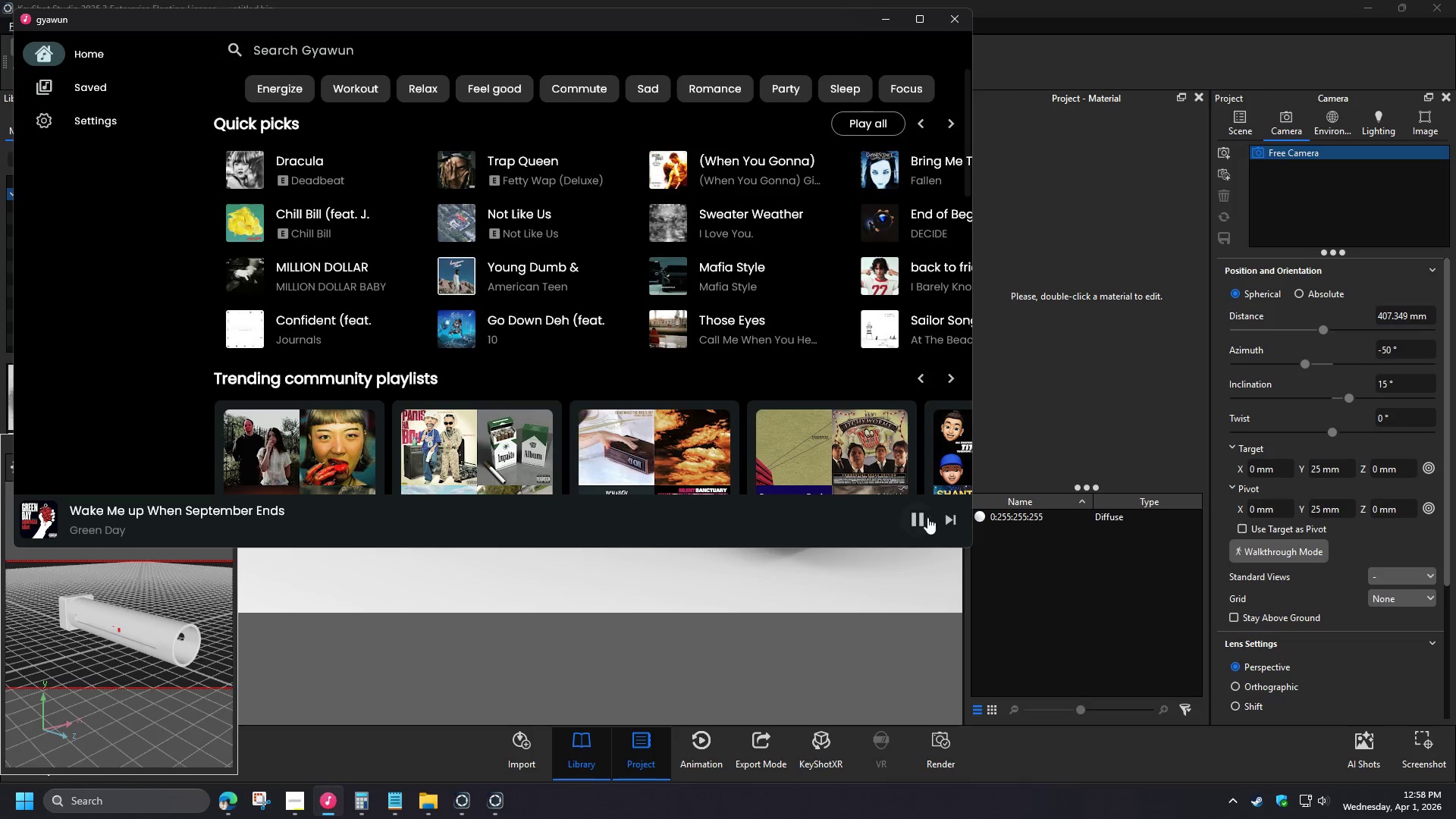 
left_click([924, 520])
 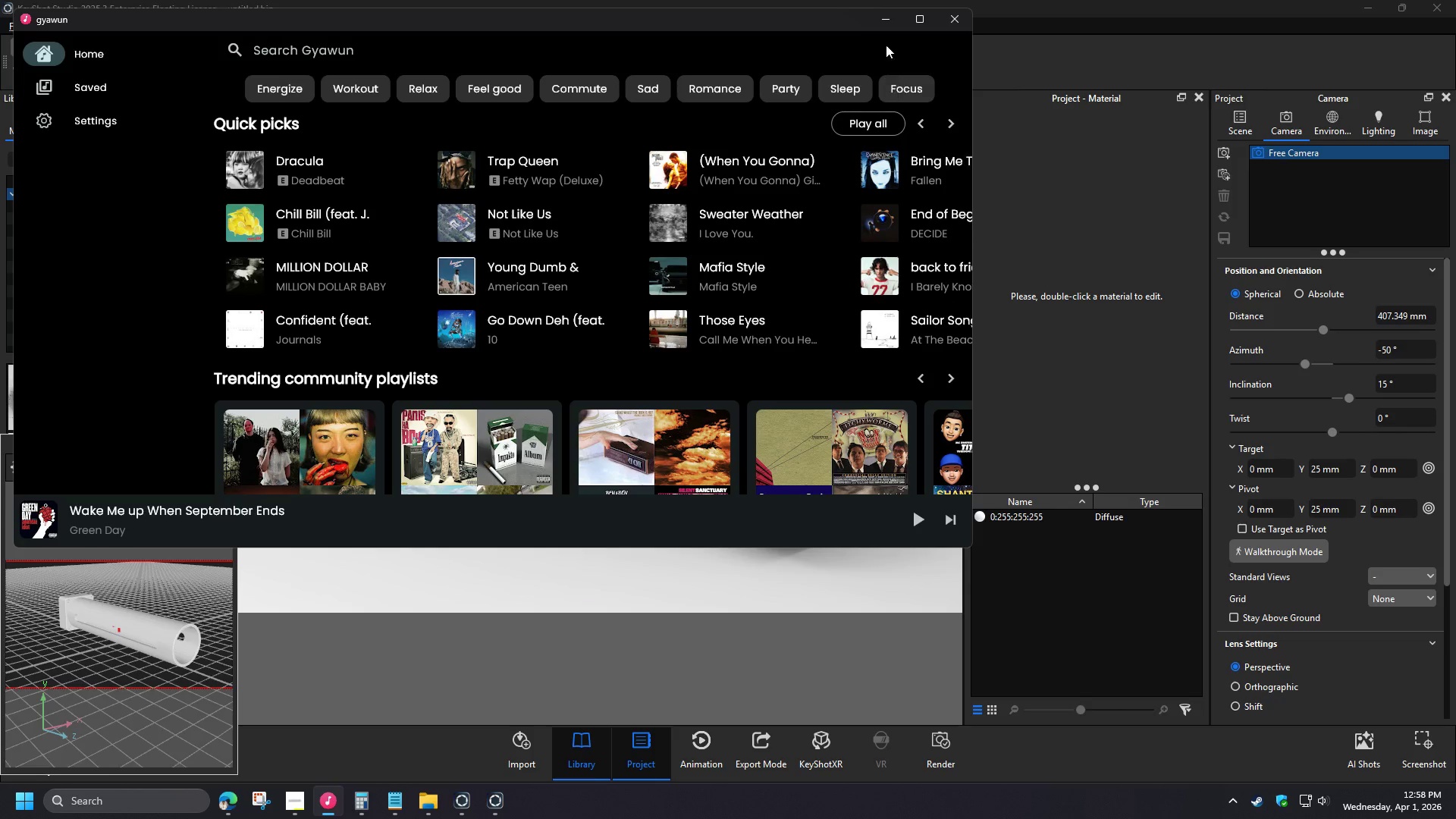 
left_click([887, 21])
 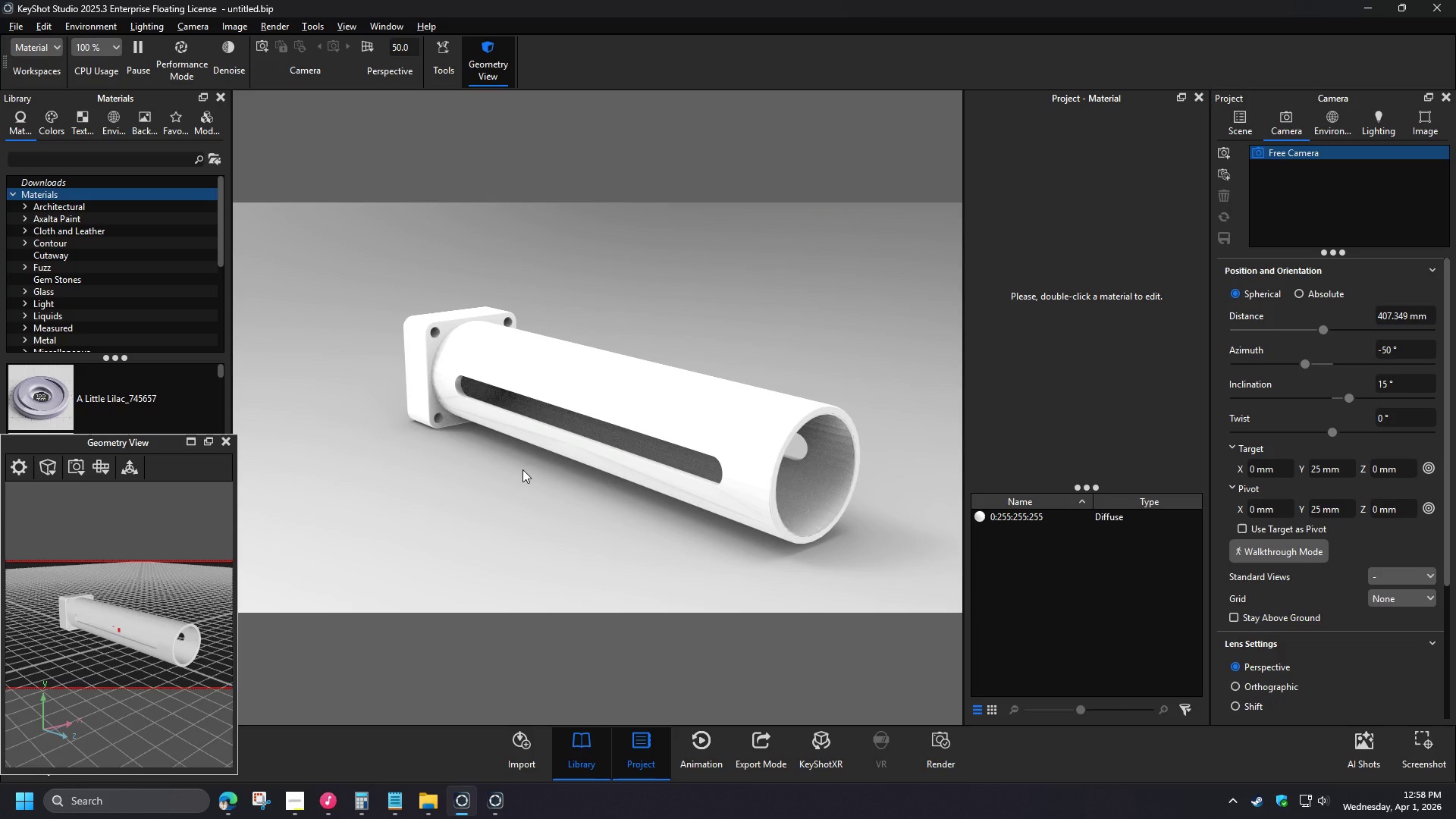 
left_click([74, 158])
 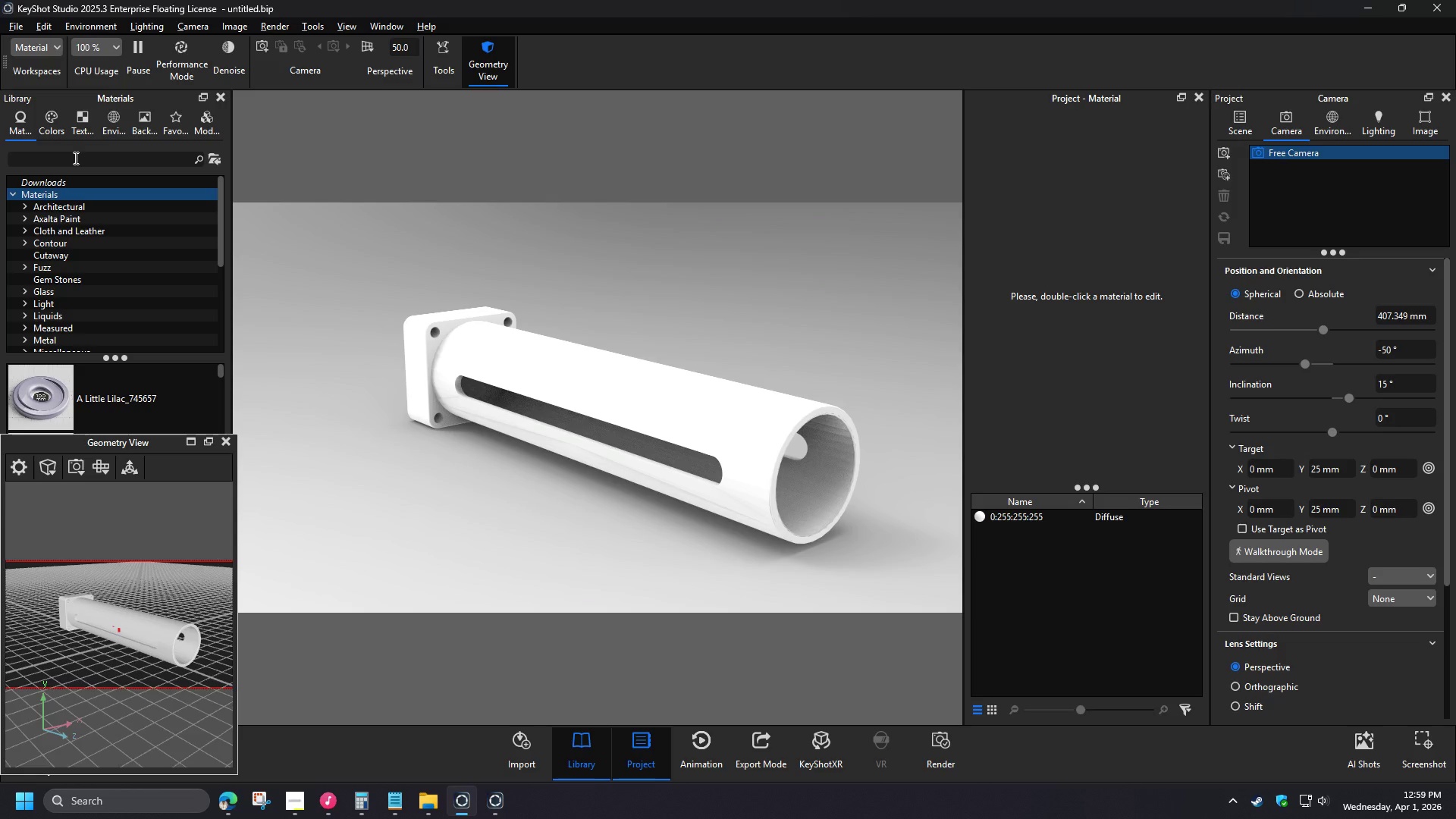 
type(meta)
 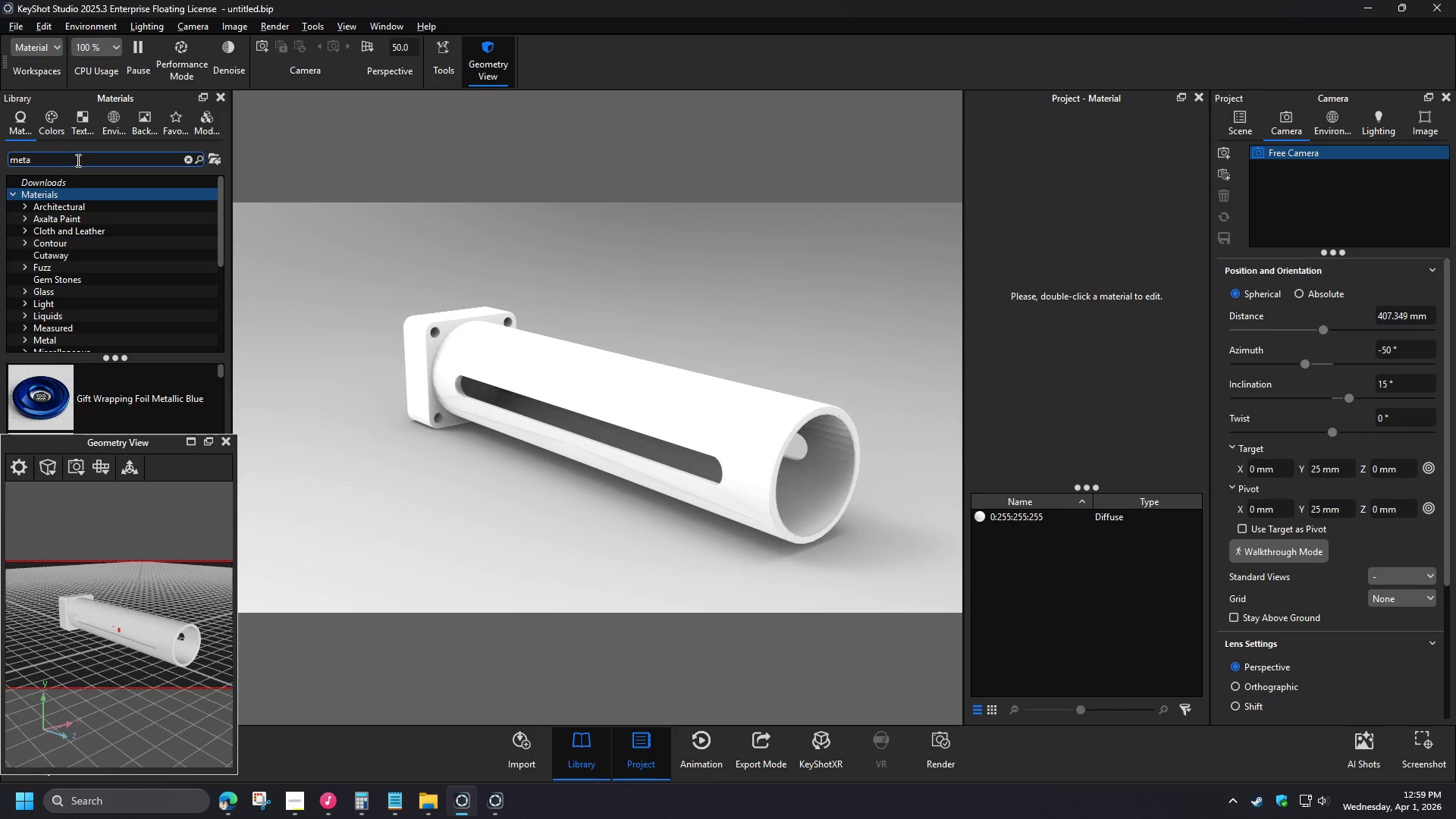 
key(L)
 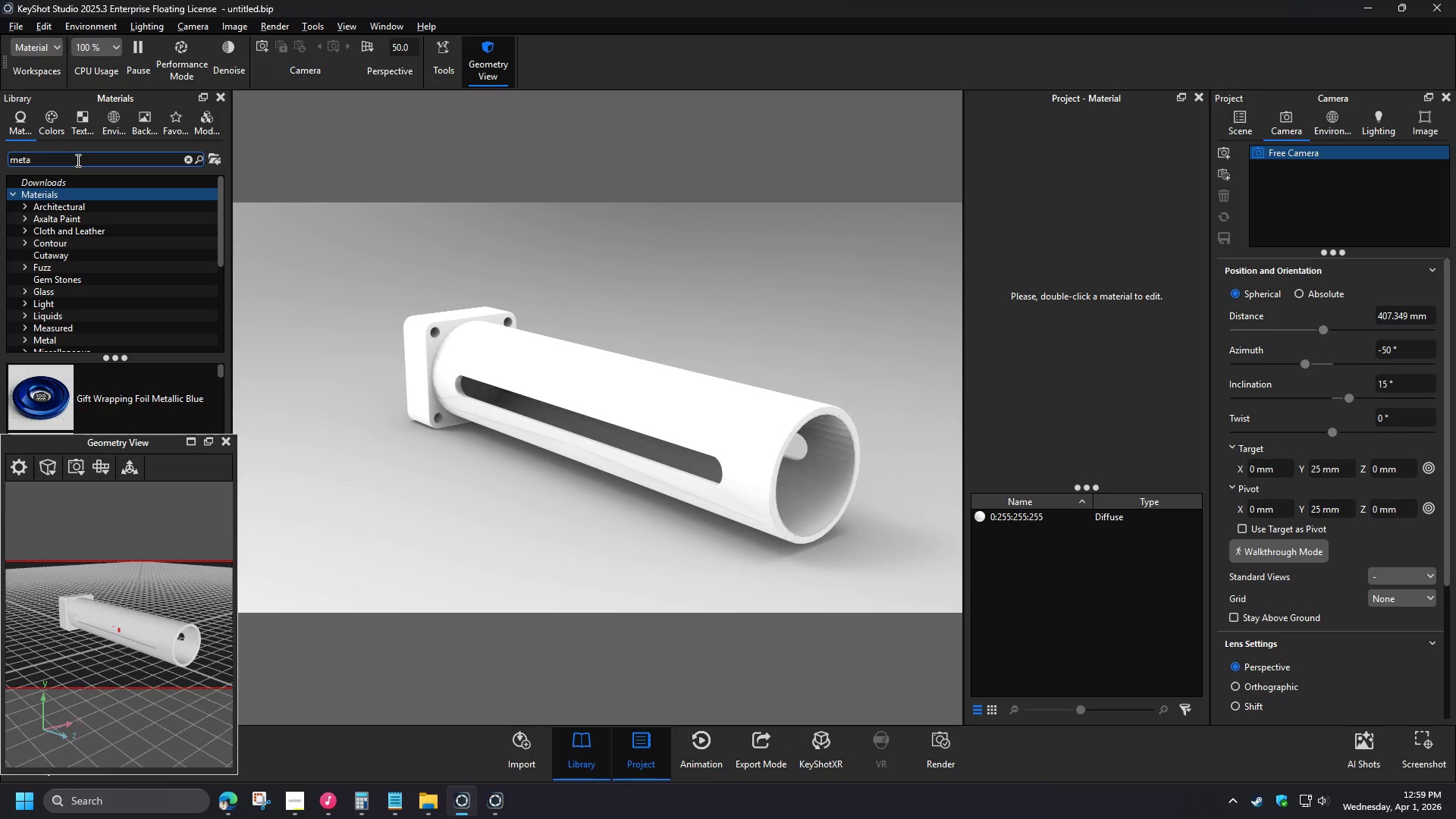 
key(NumpadEnter)
 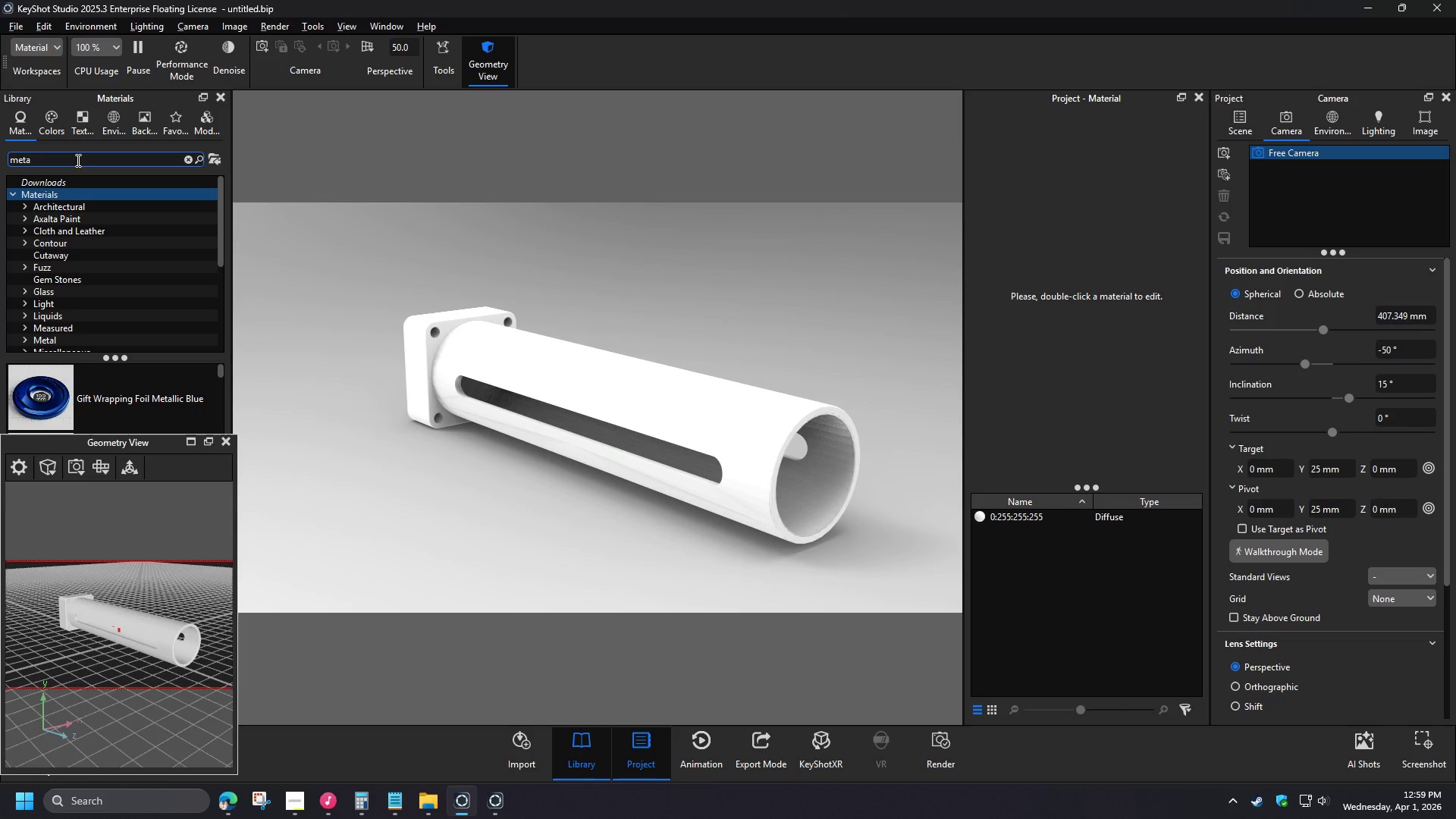 
key(NumpadEnter)
 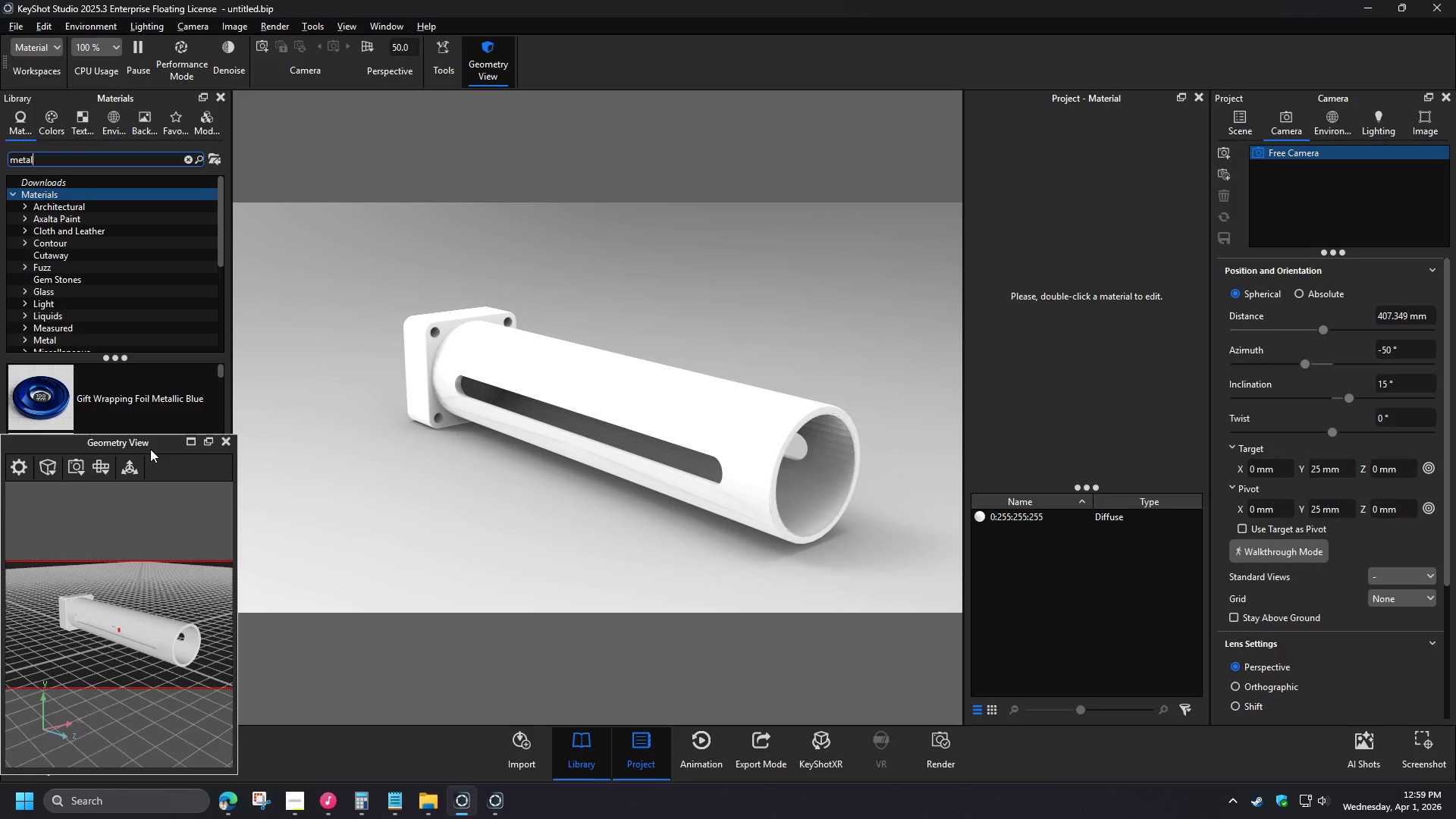 
left_click_drag(start_coordinate=[150, 448], to_coordinate=[319, 448])
 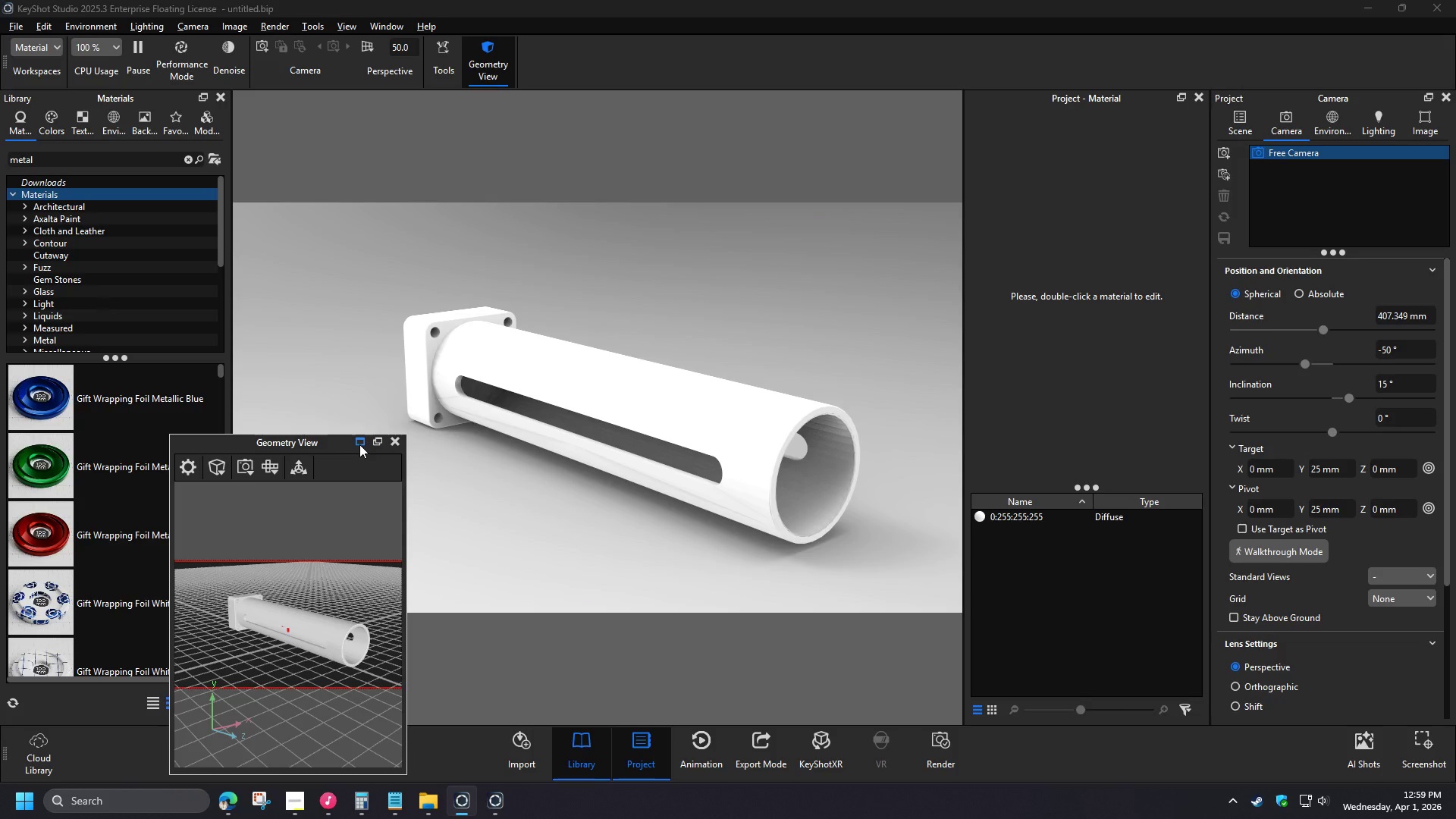 
wait(5.02)
 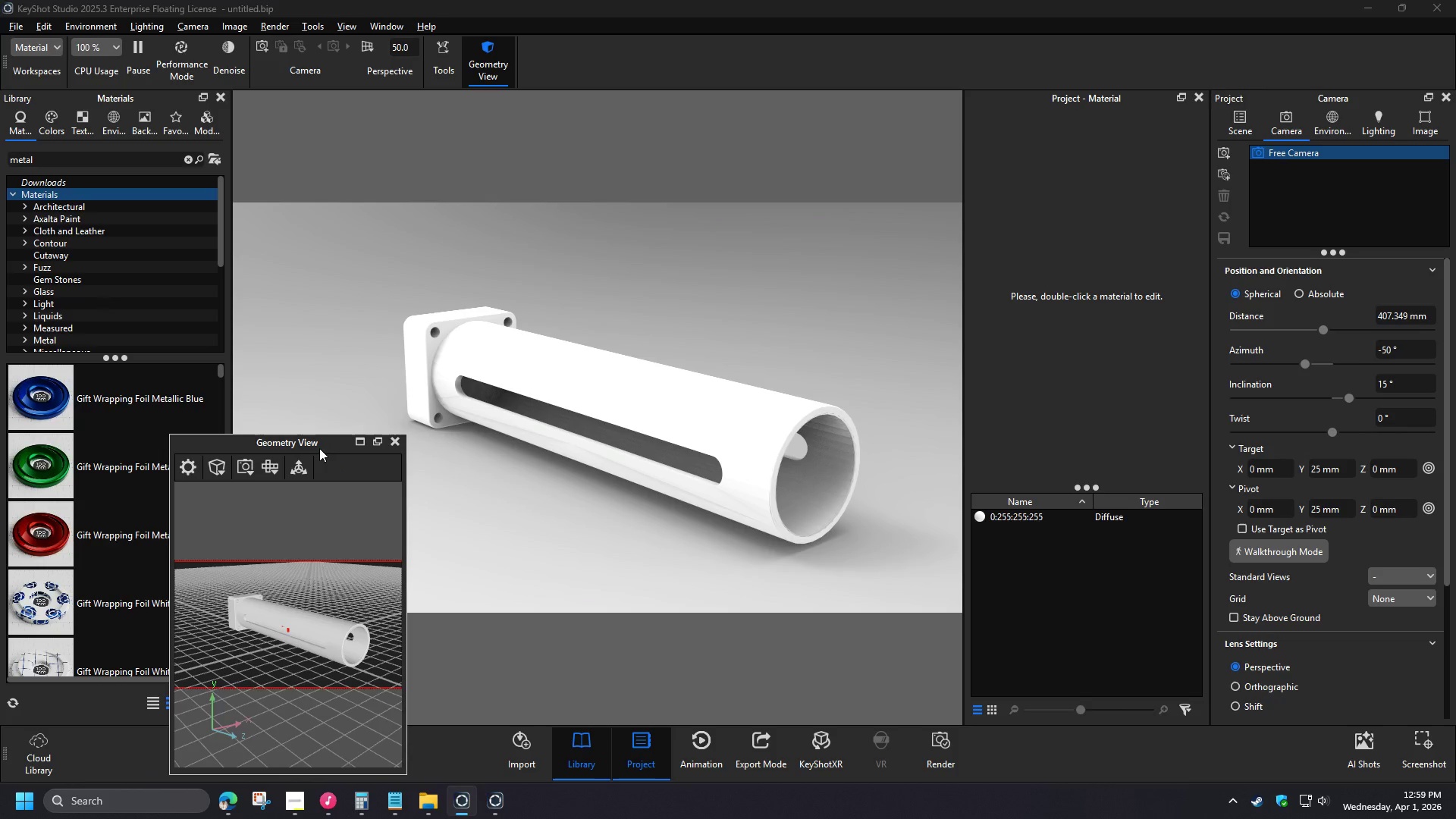 
left_click_drag(start_coordinate=[325, 443], to_coordinate=[708, 54])
 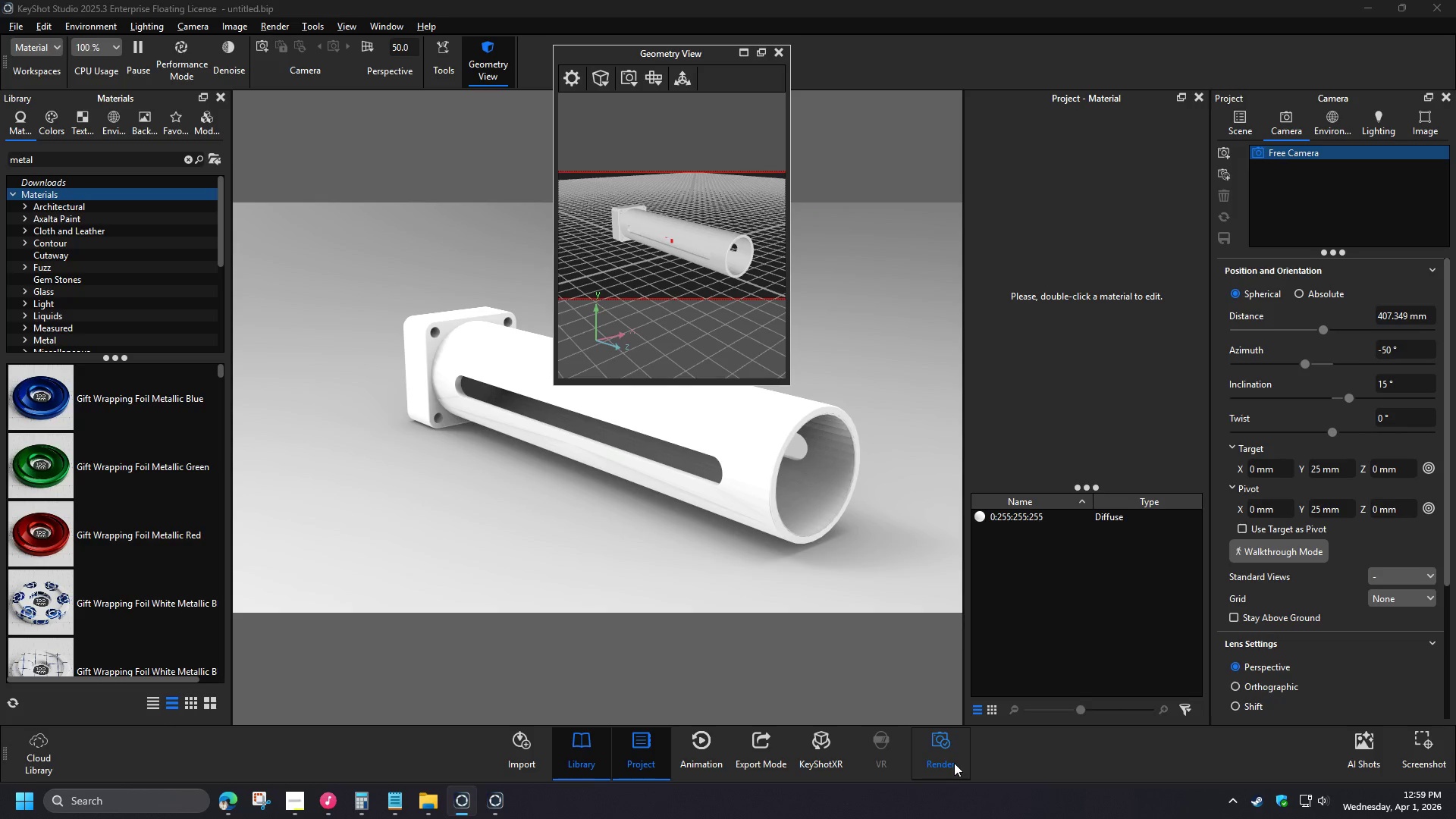 
wait(5.53)
 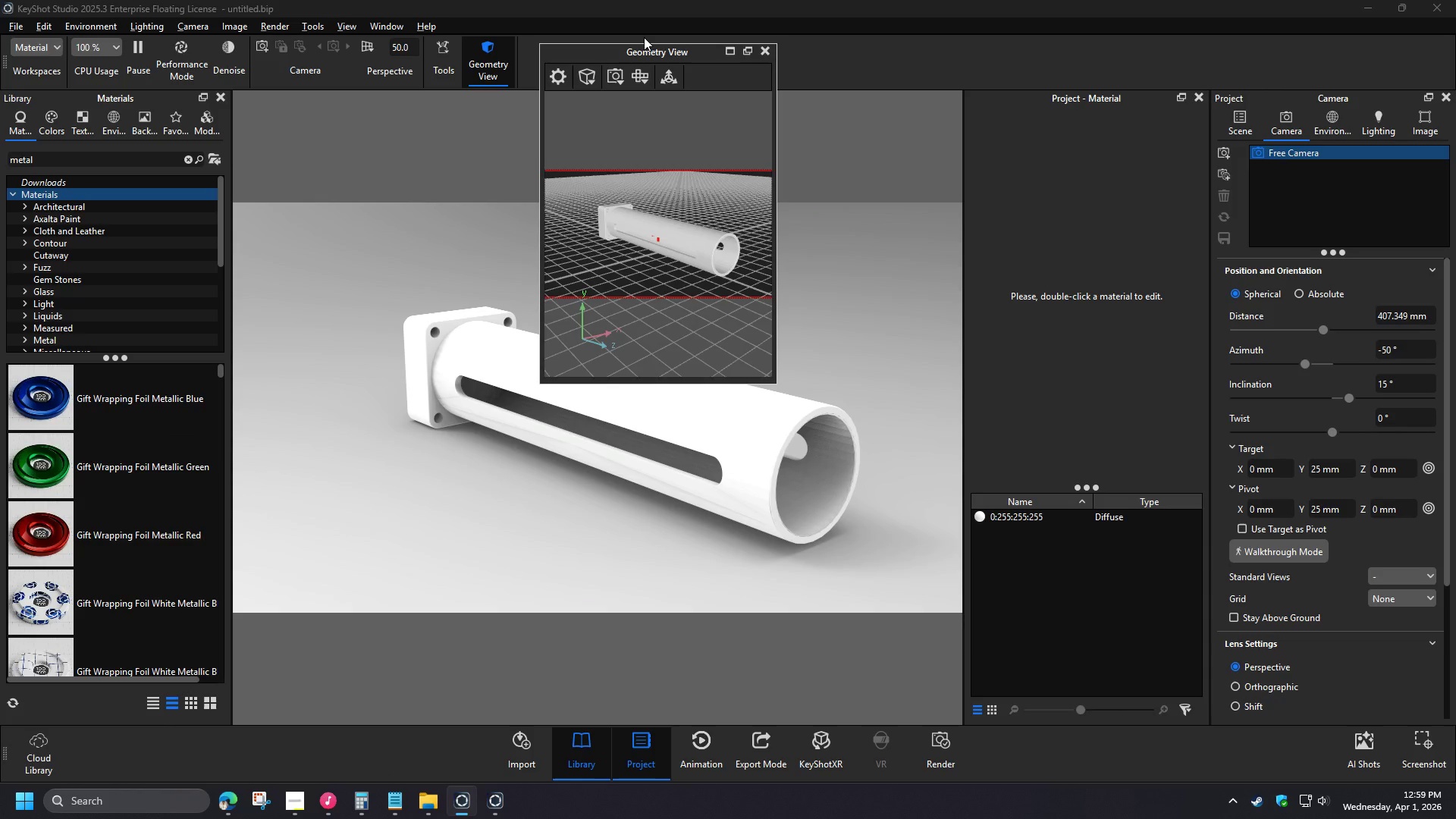 
key(Control+R)
 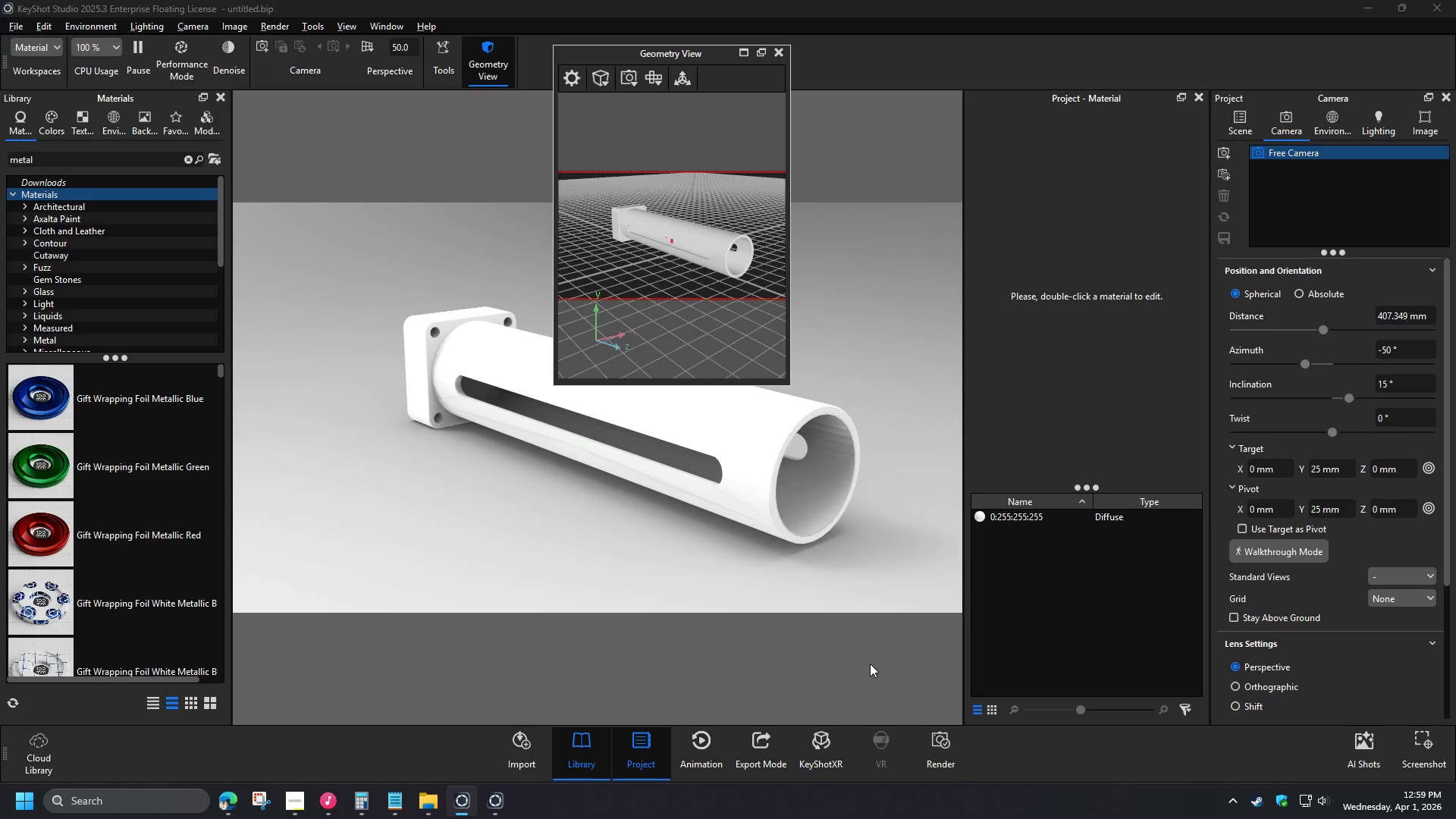 
type(rrrrrr)
 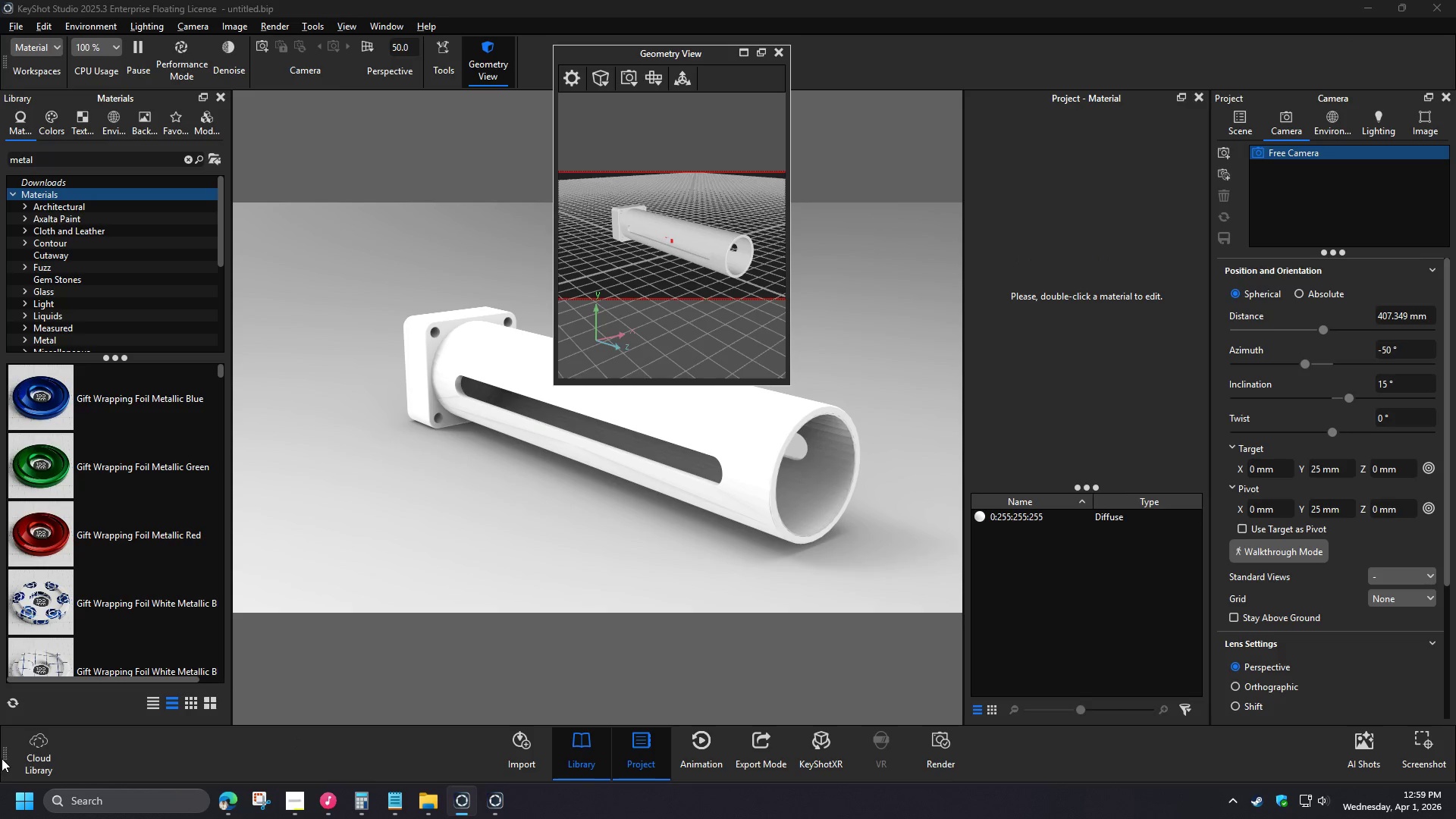 
wait(5.69)
 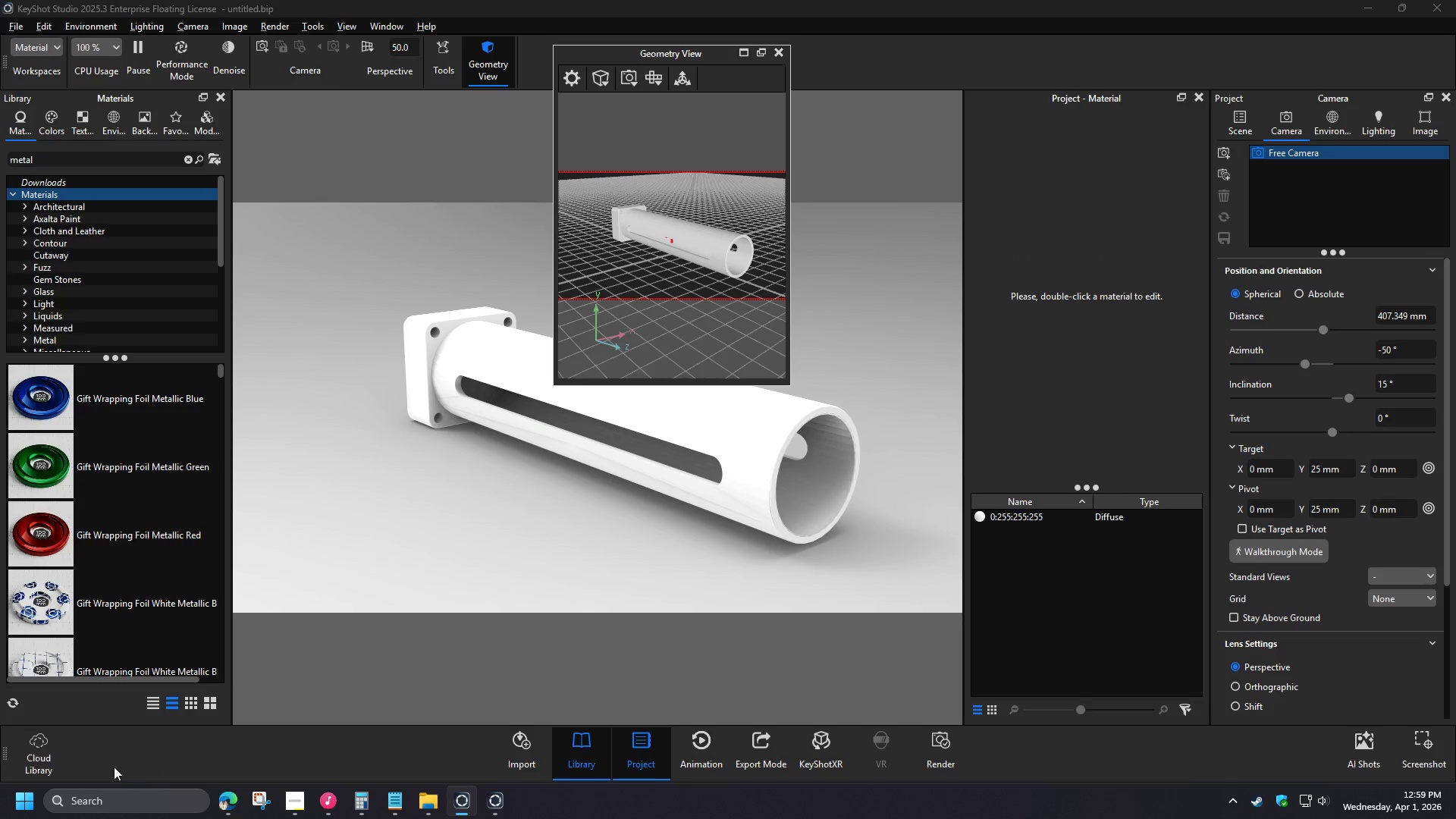 
left_click([312, 27])
 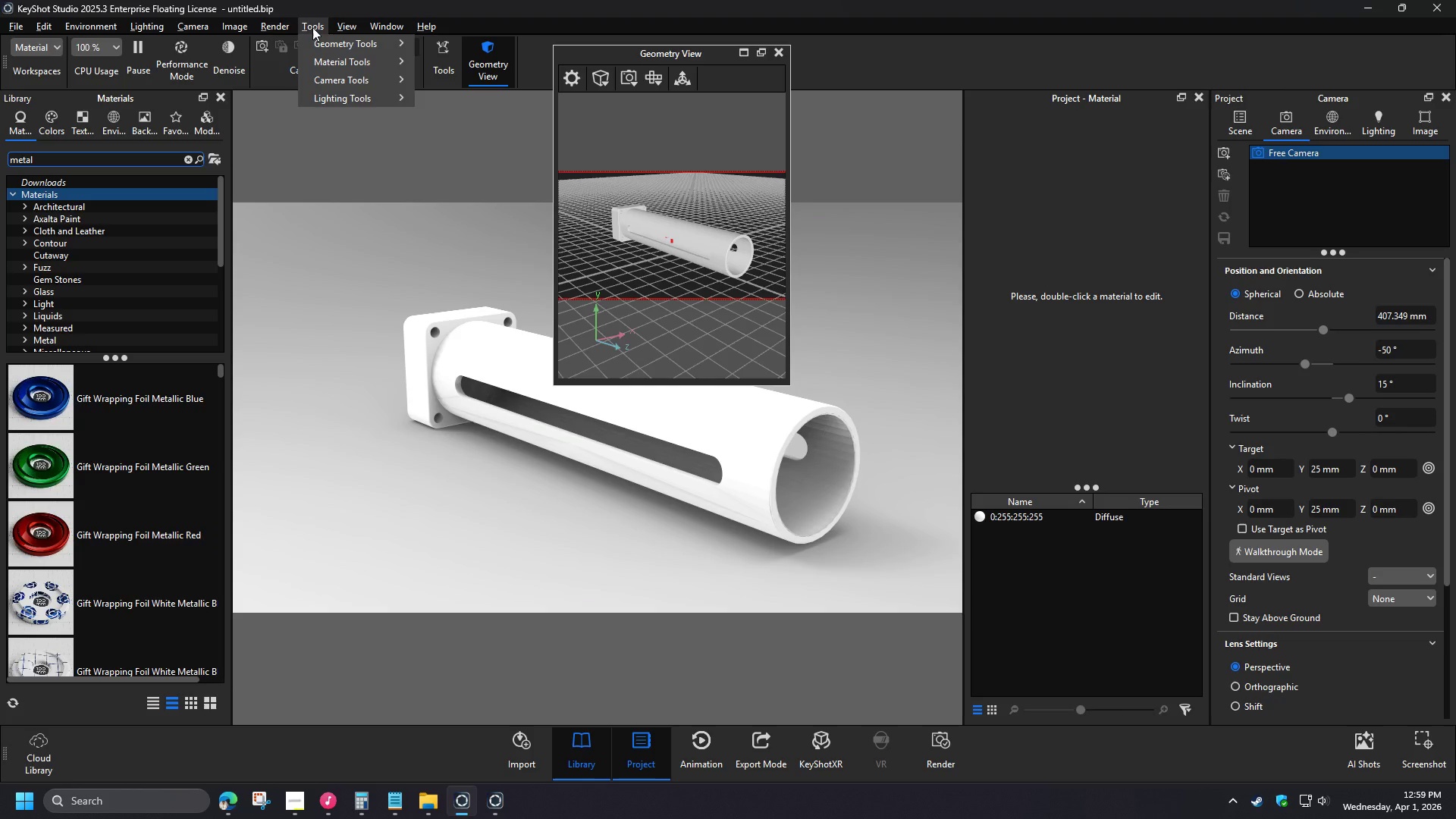 
mouse_move([342, 44])
 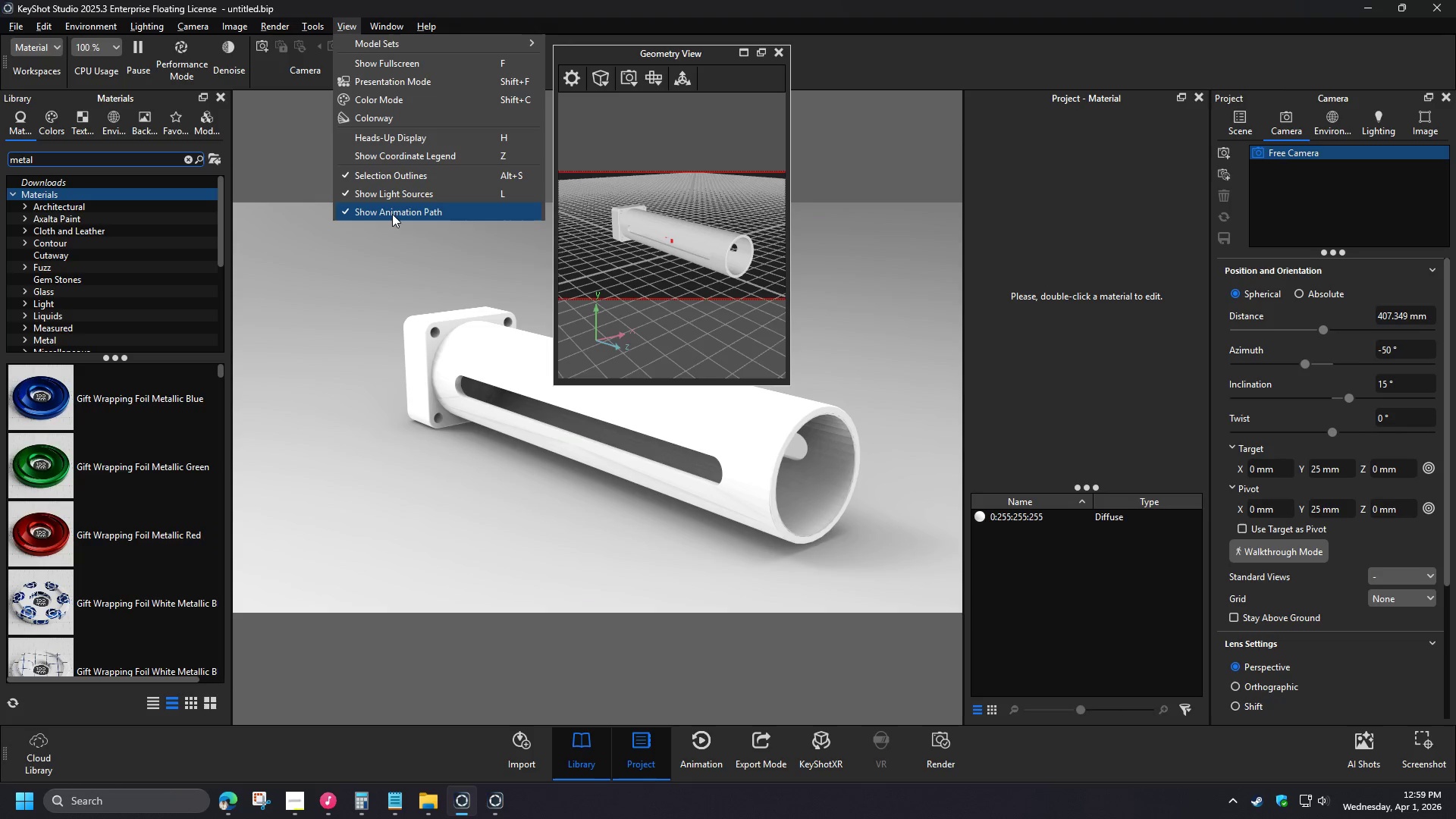 
left_click([392, 214])
 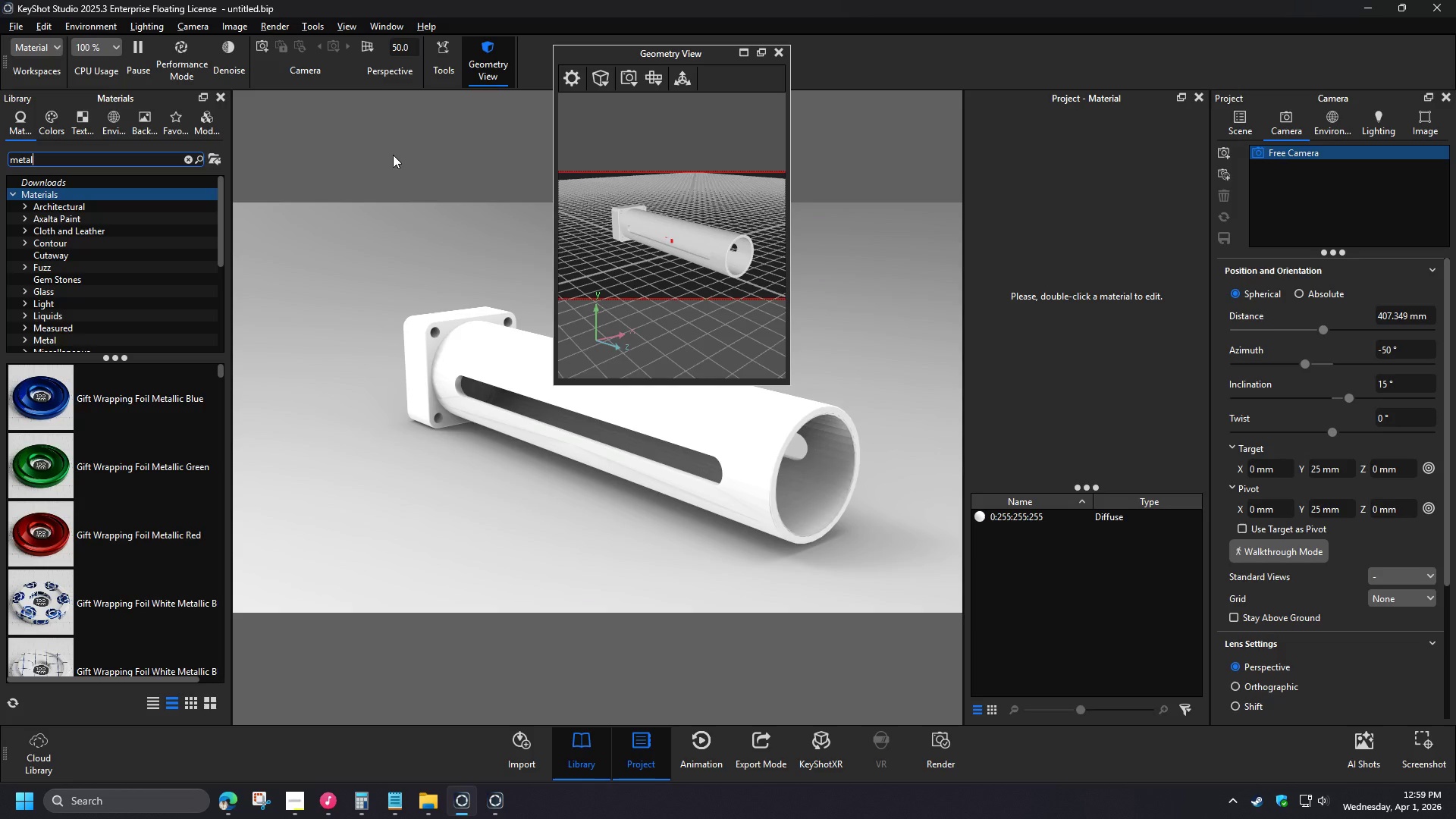 
left_click([347, 29])
 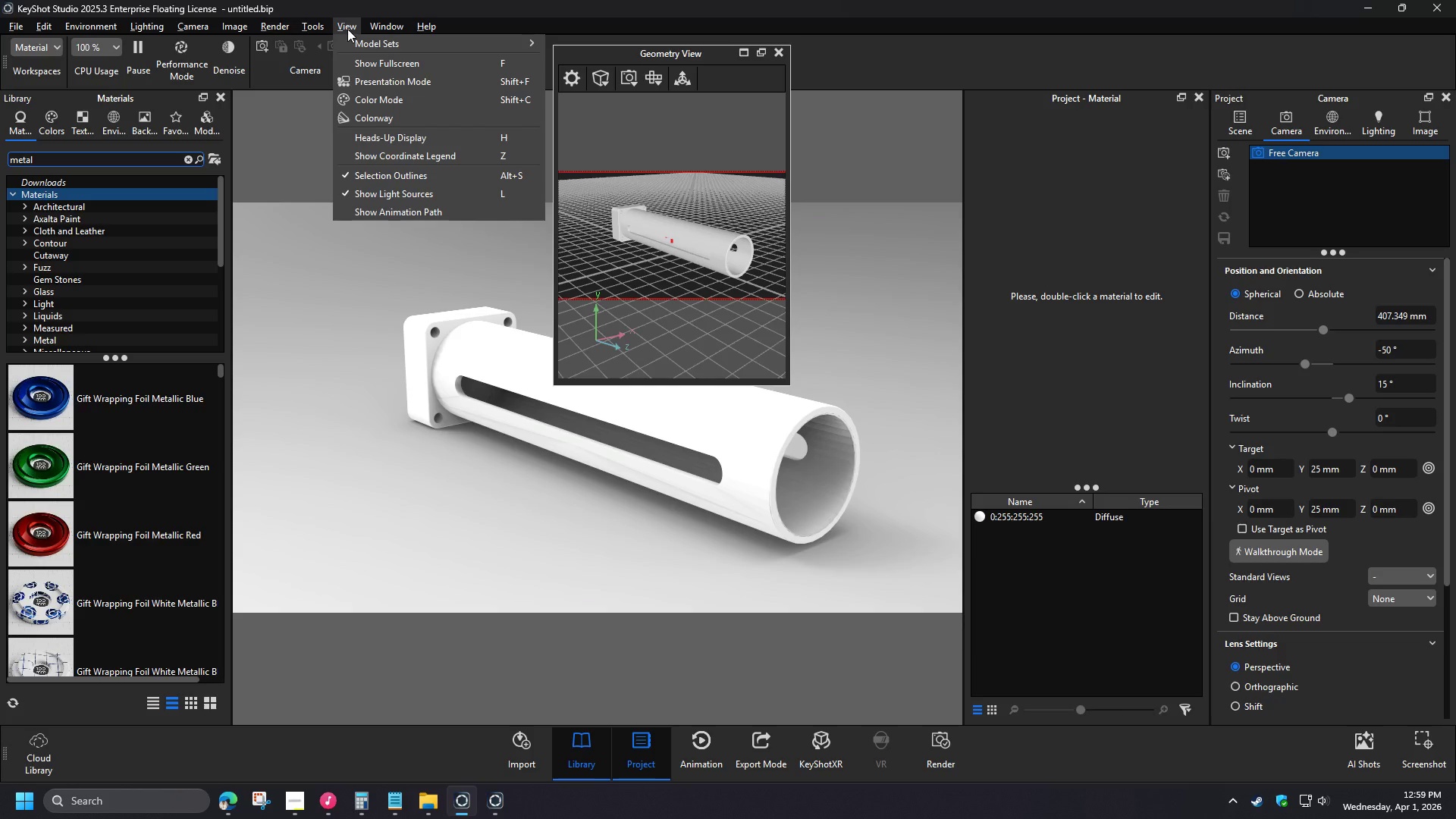 
left_click([397, 212])
 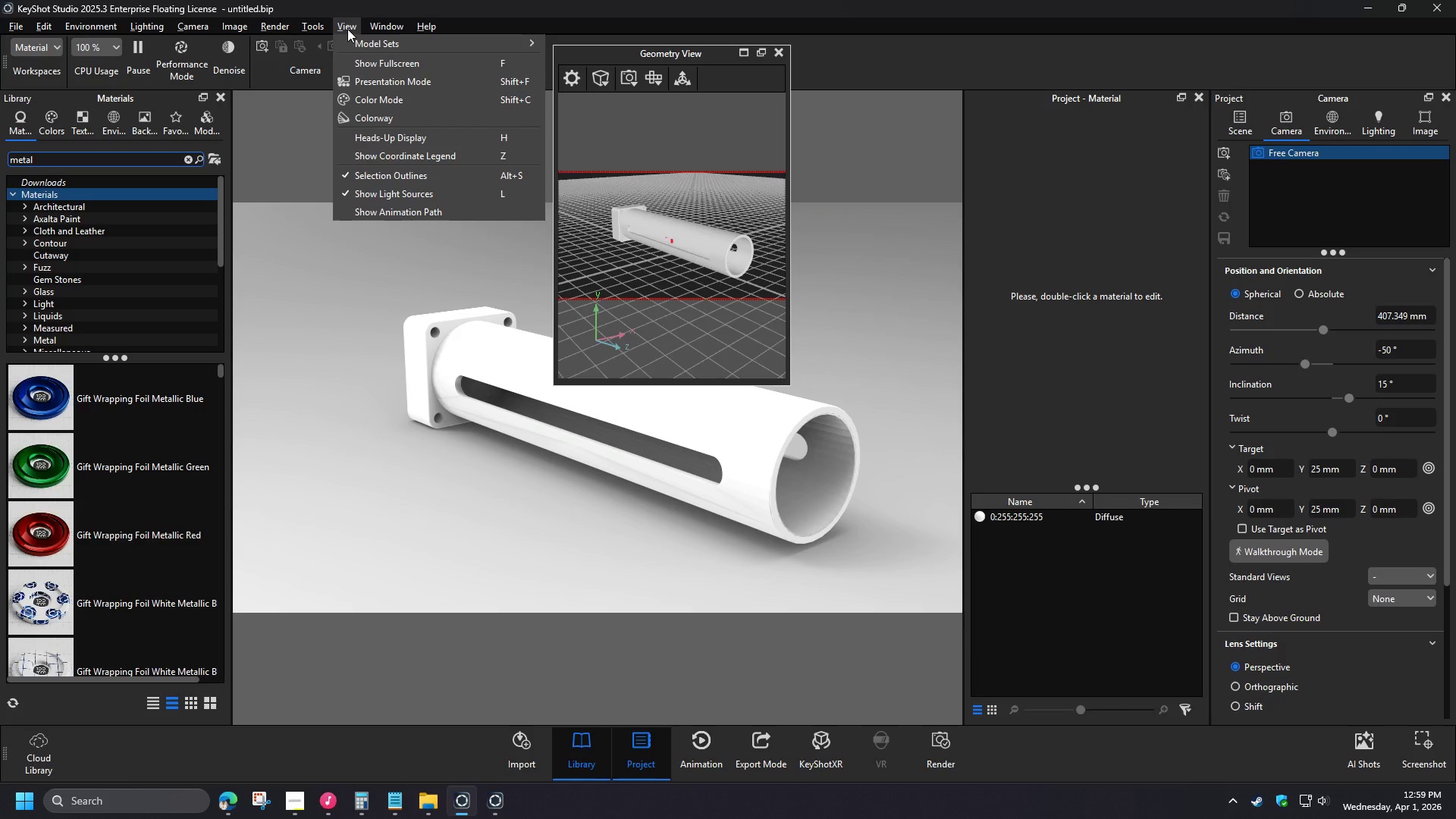 
left_click([353, 29])
 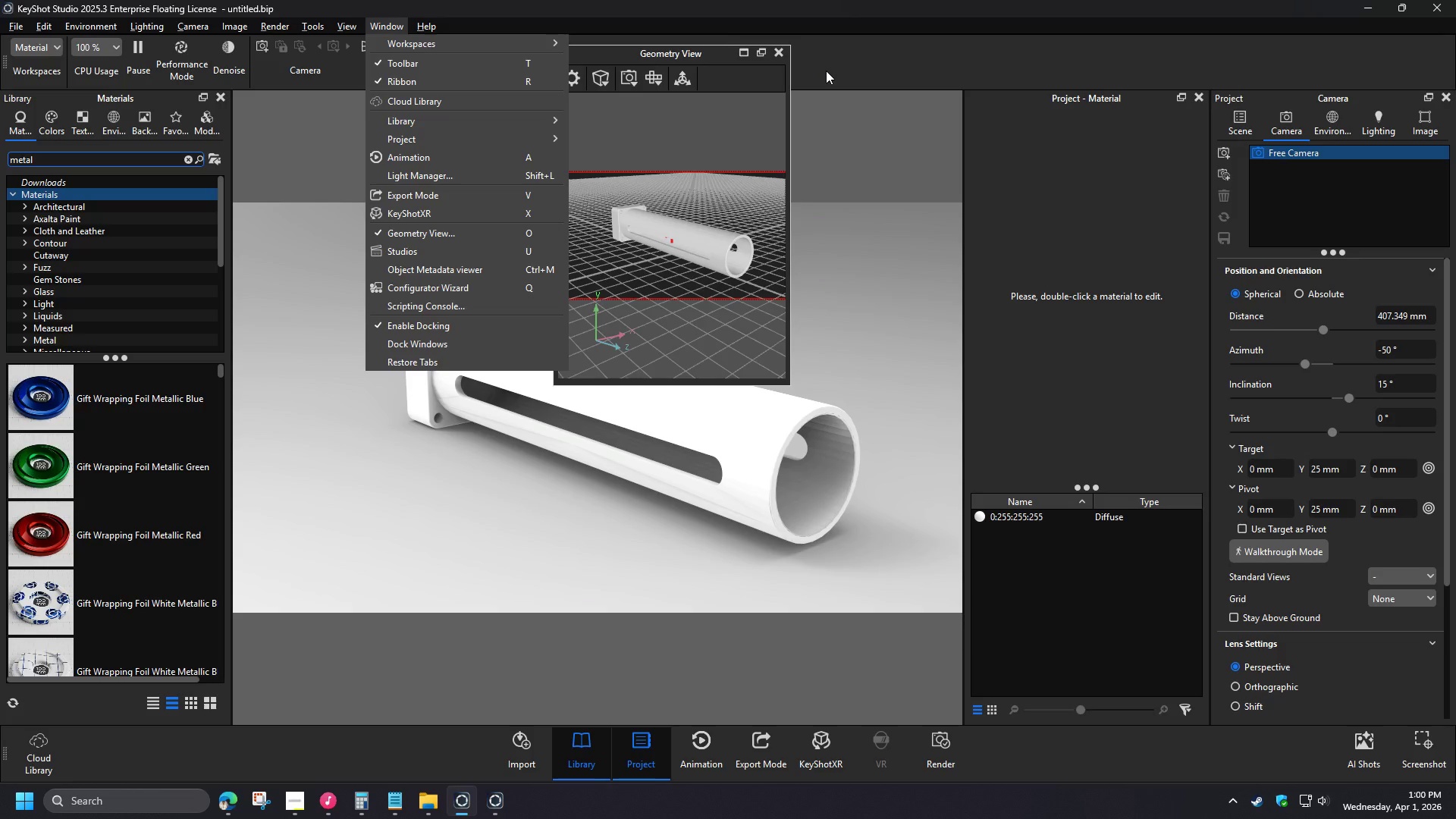 
wait(24.42)
 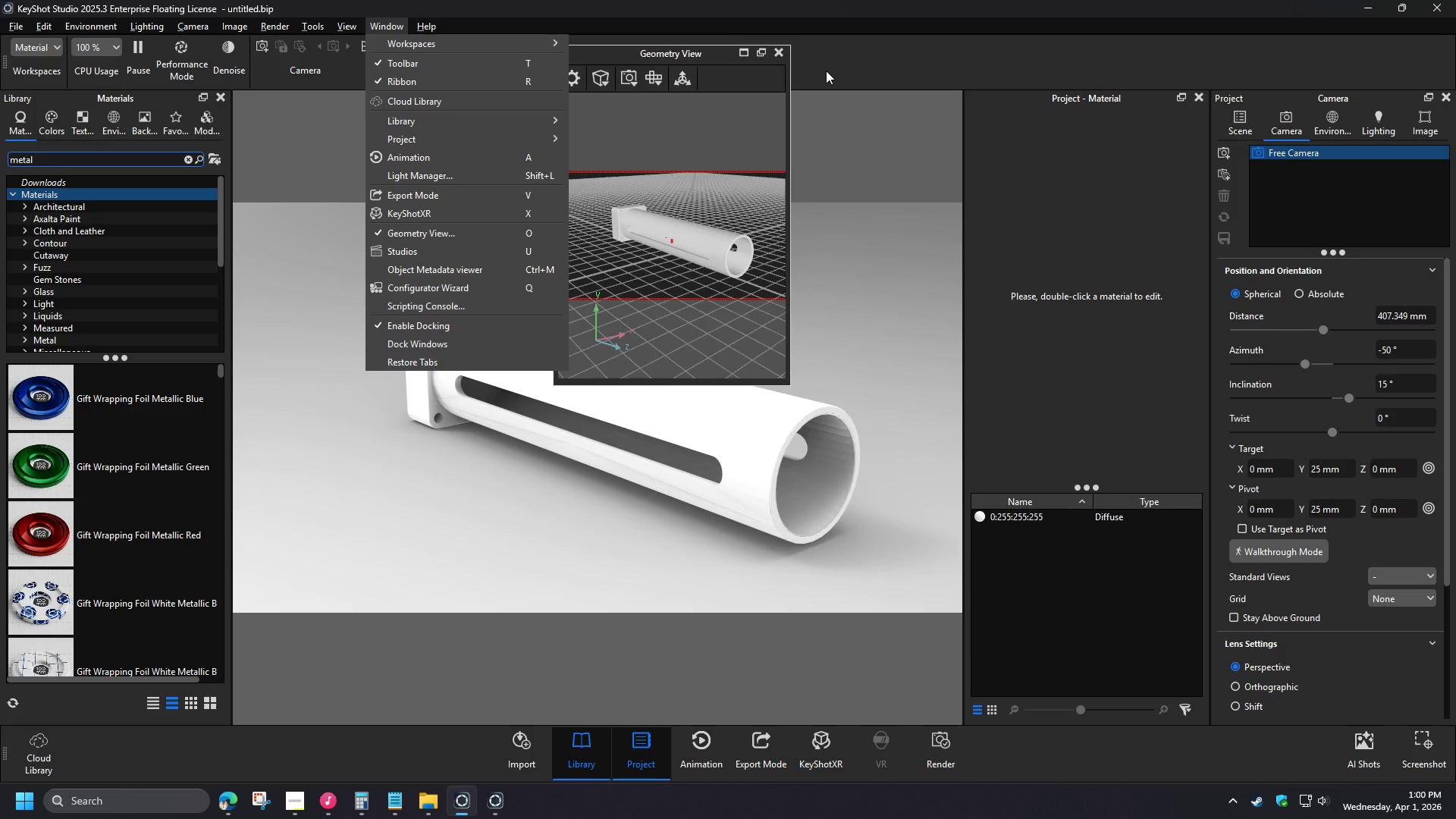 
left_click([783, 54])
 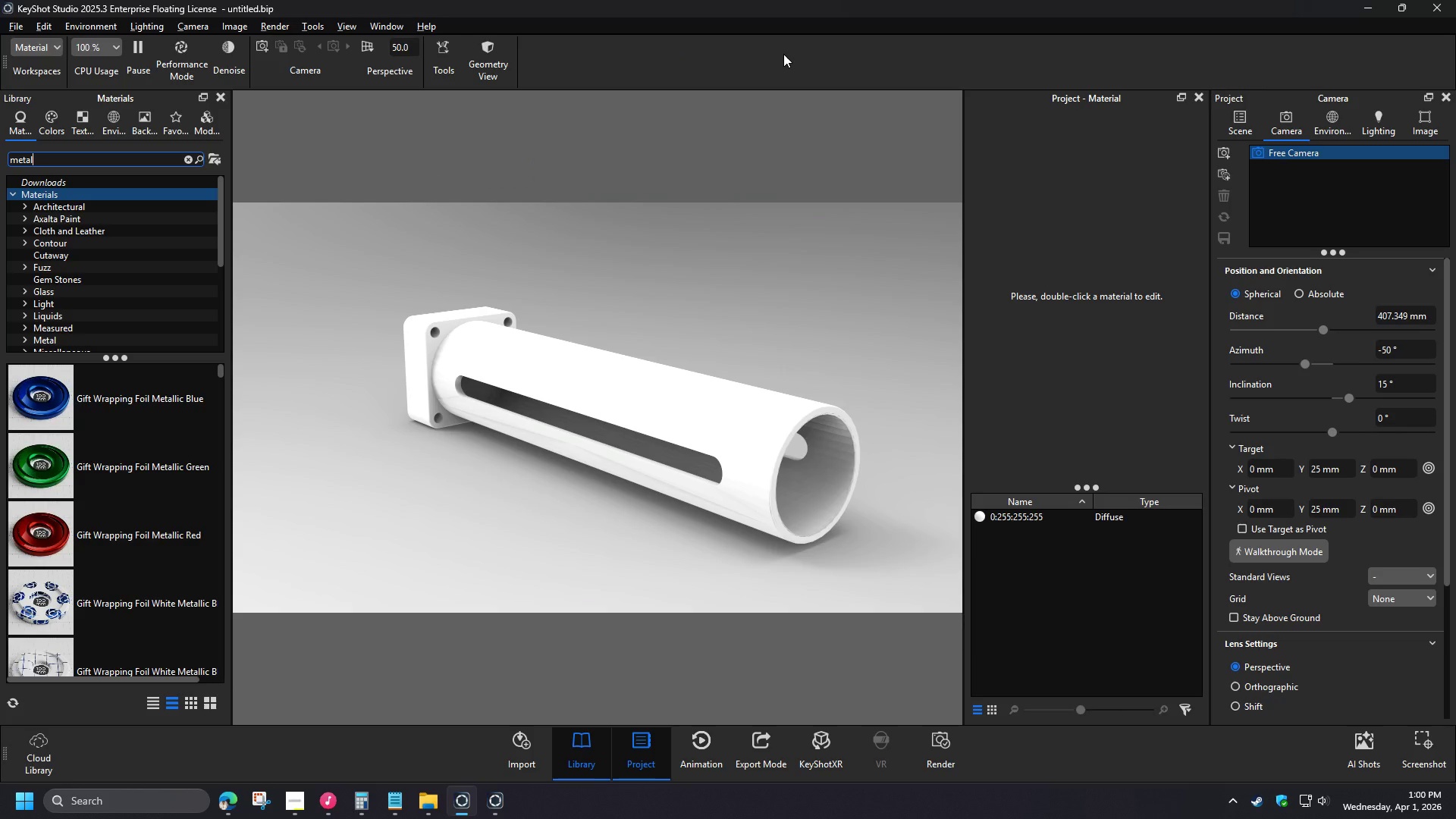 
key(O)
 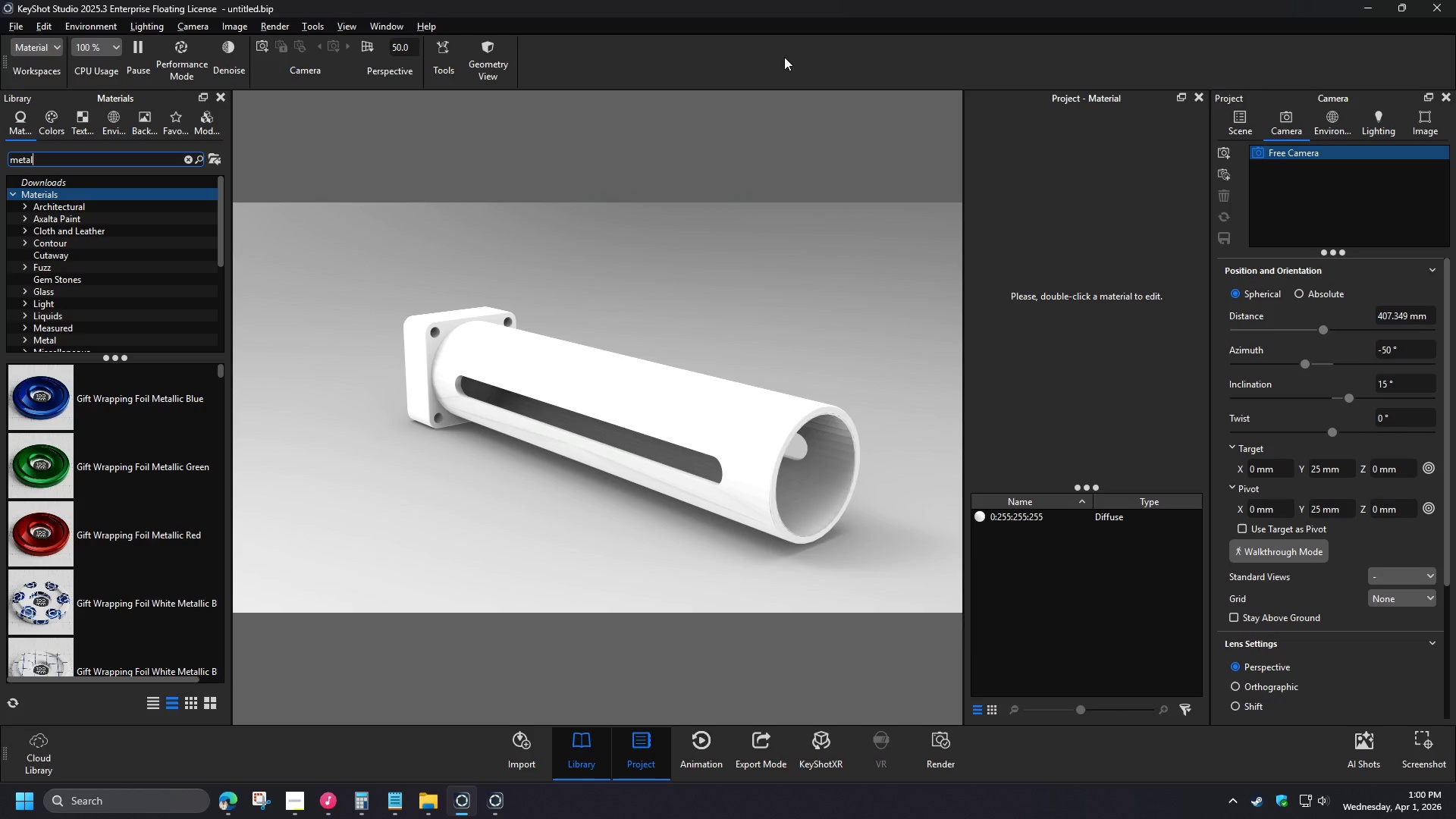 
key(O)
 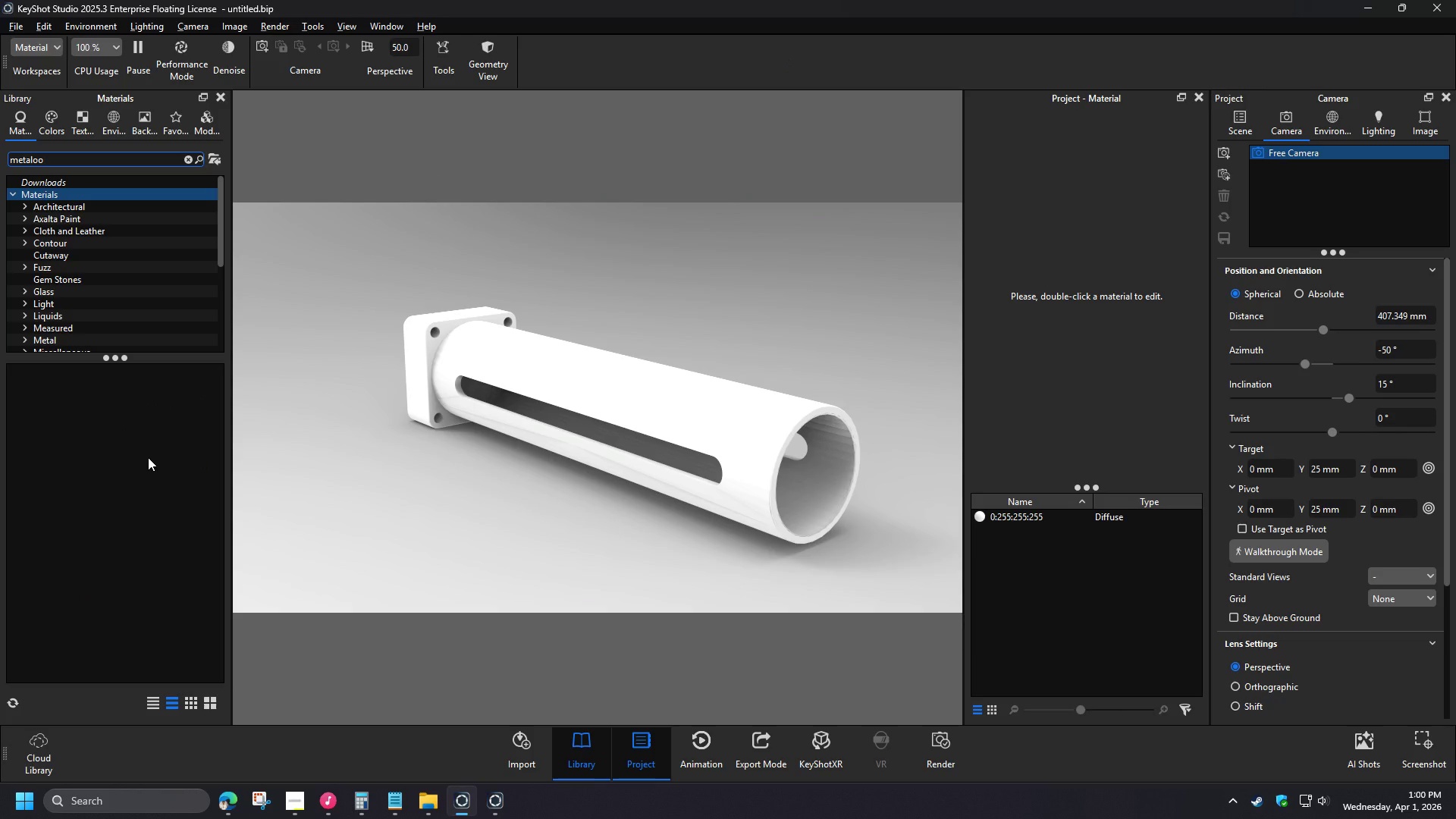 
key(Backspace)
key(Backspace)
type(oo)
 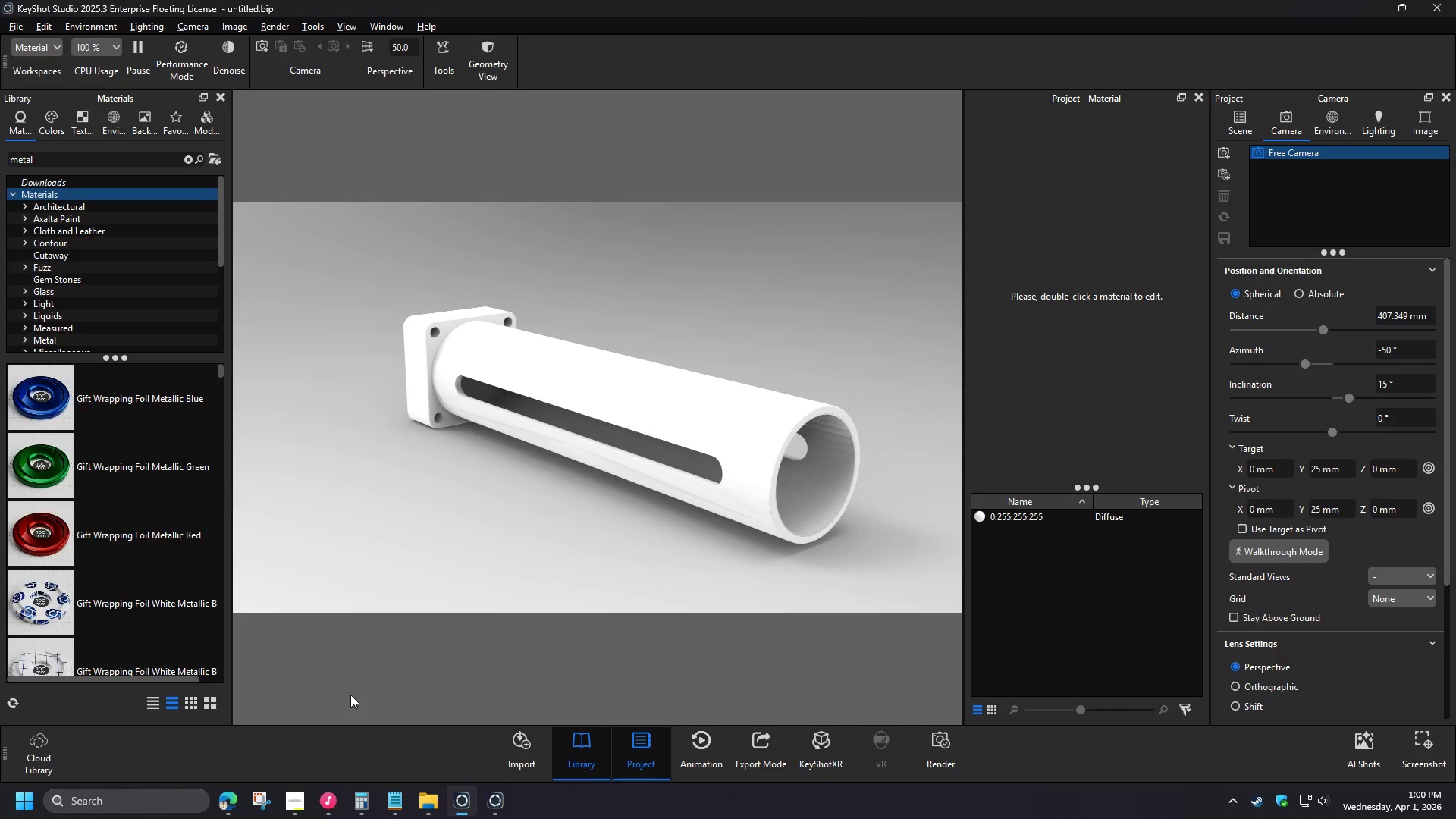 
key(O)
 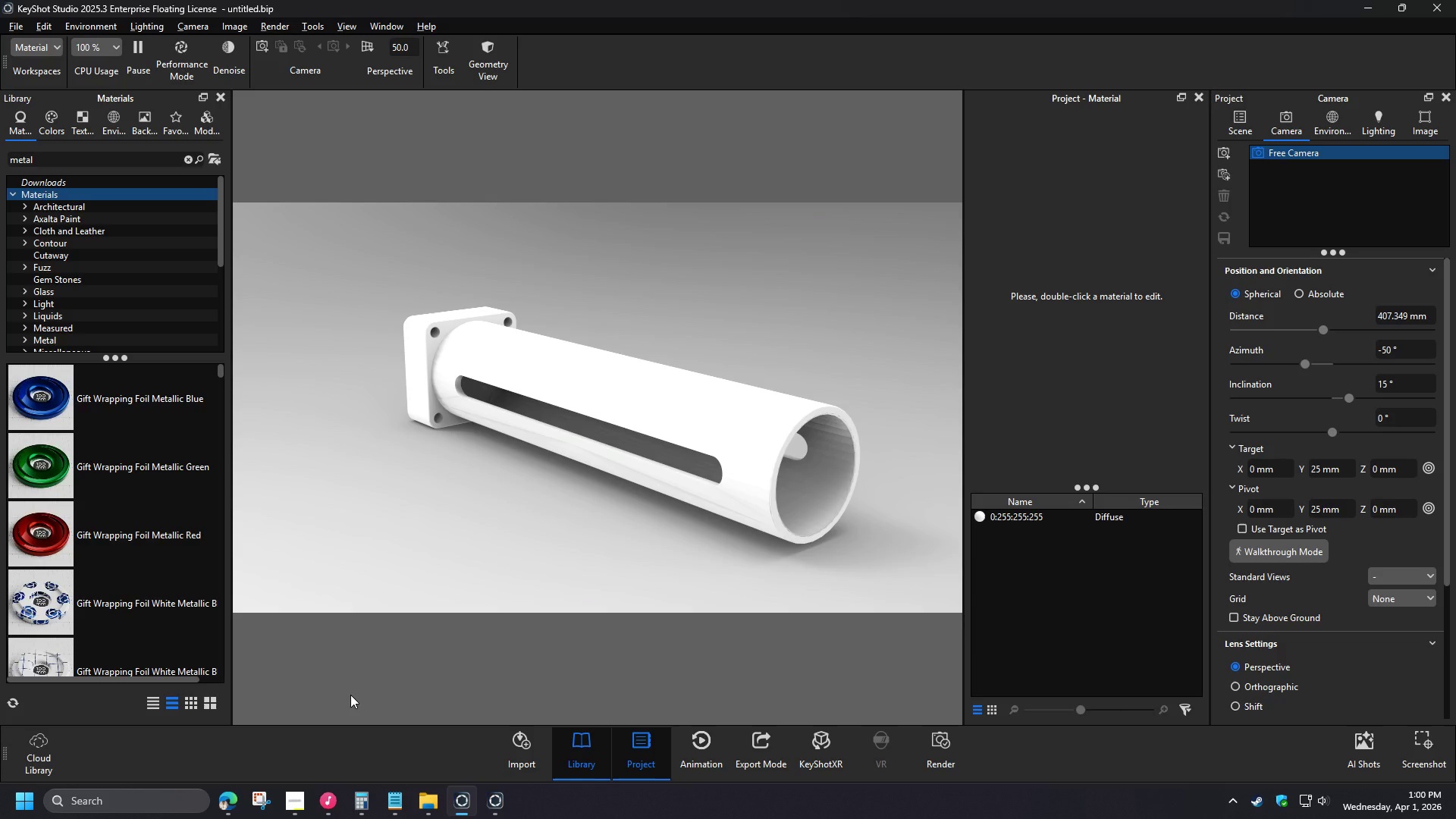 
left_click_drag(start_coordinate=[605, 55], to_coordinate=[52, 109])
 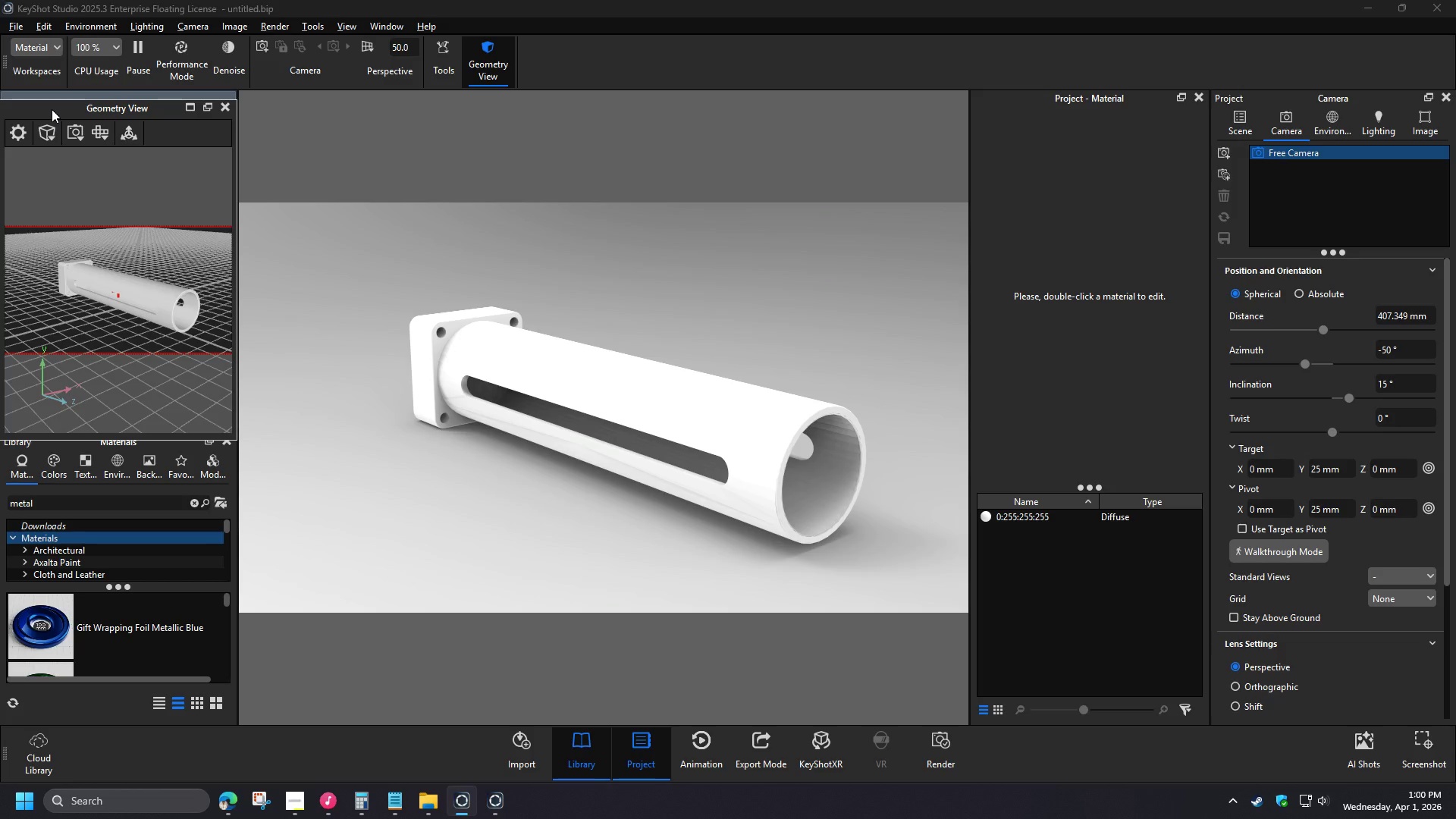 
left_click_drag(start_coordinate=[124, 435], to_coordinate=[134, 246])
 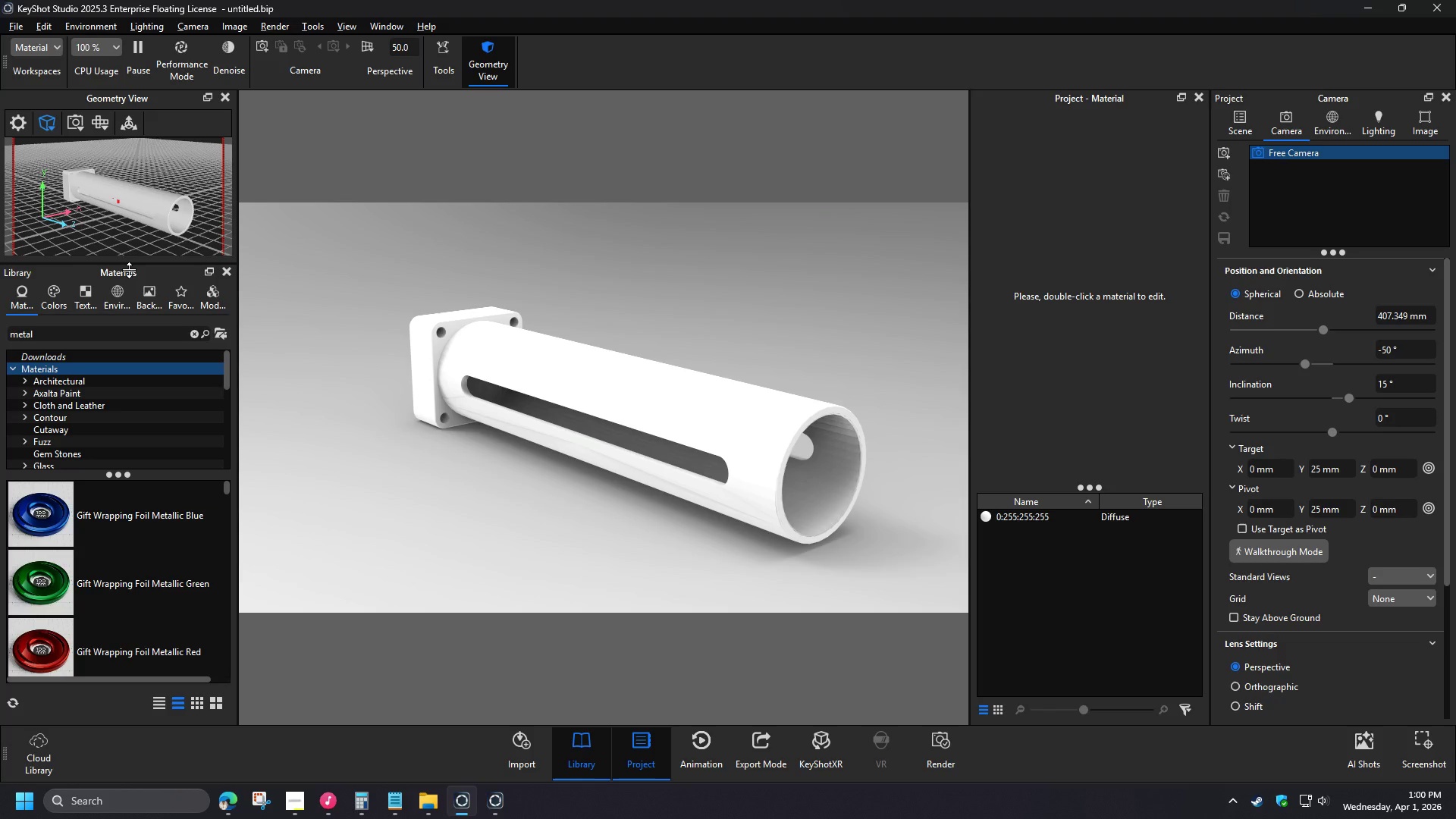 
left_click([67, 318])
 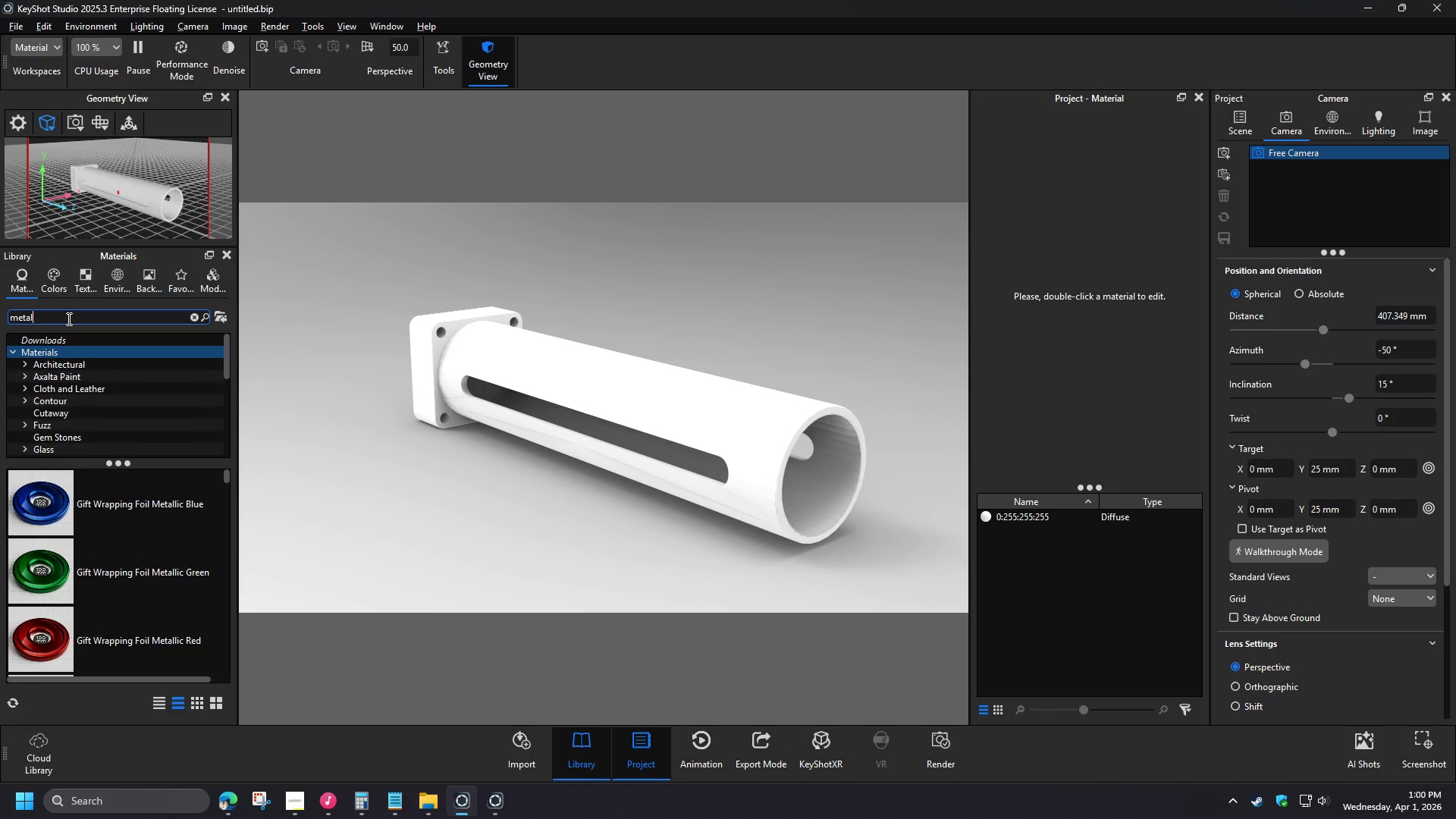 
scroll: coordinate [156, 507], scroll_direction: down, amount: 2.0
 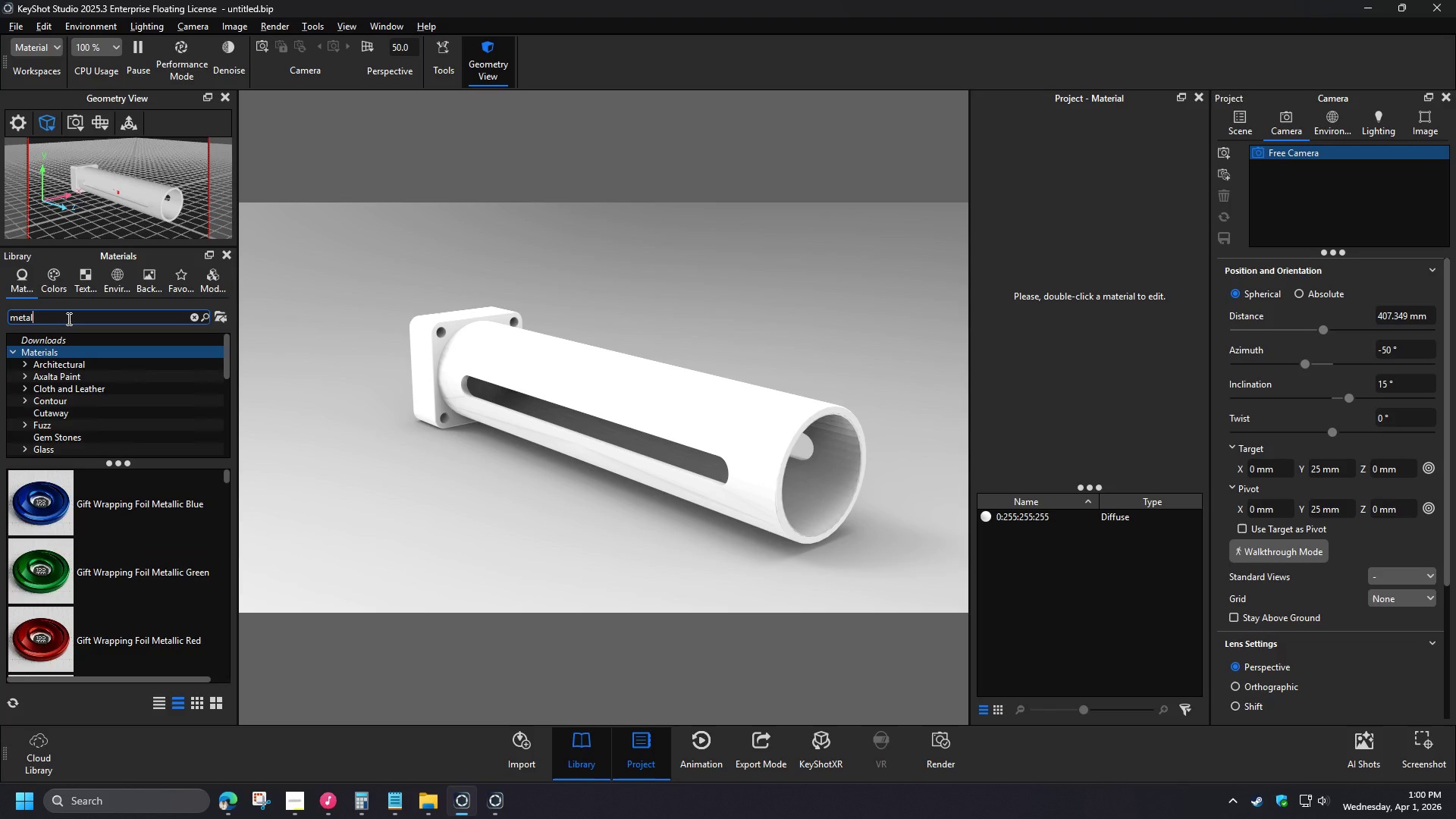 
type( white)
 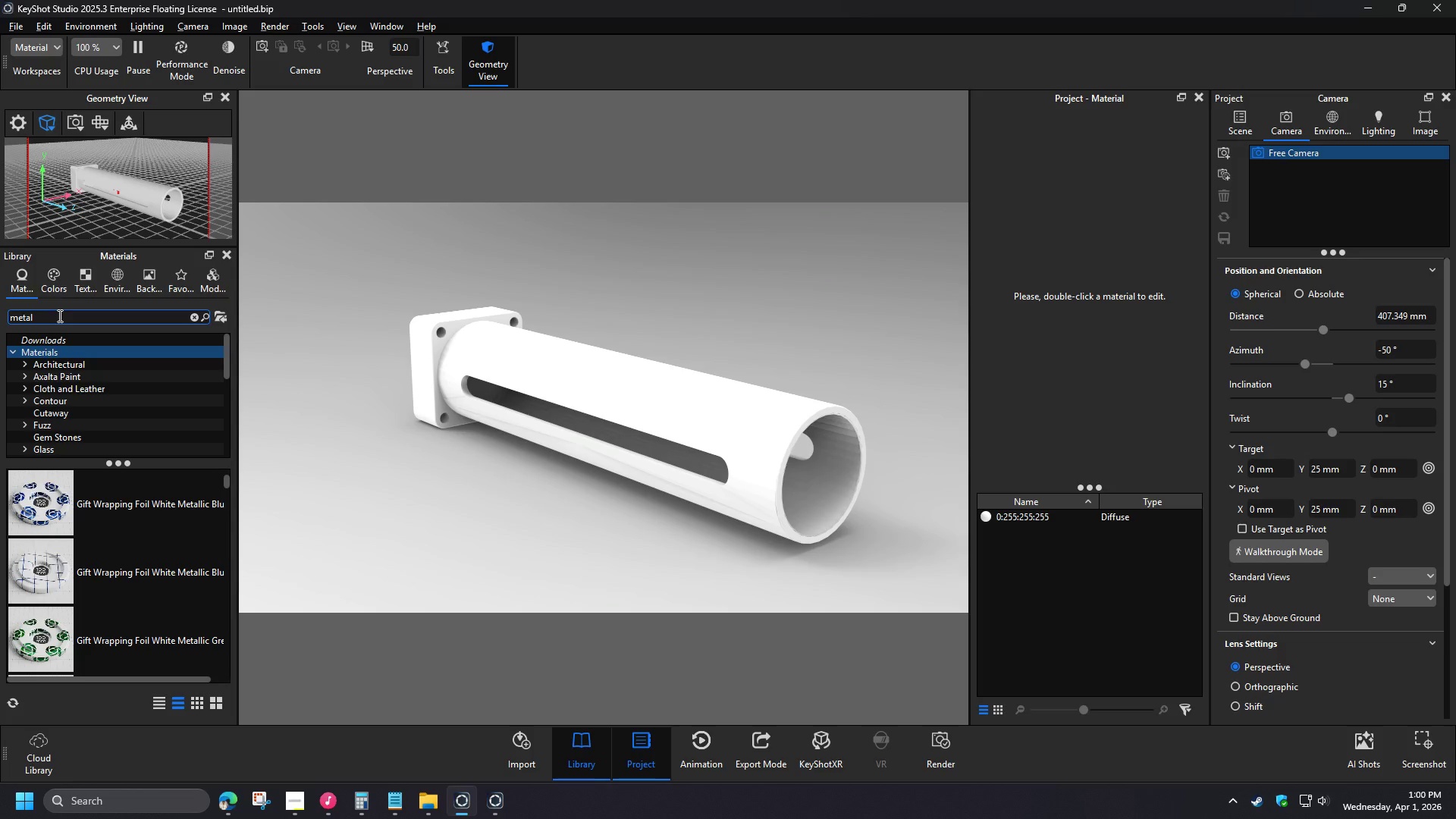 
scroll: coordinate [155, 510], scroll_direction: up, amount: 1.0
 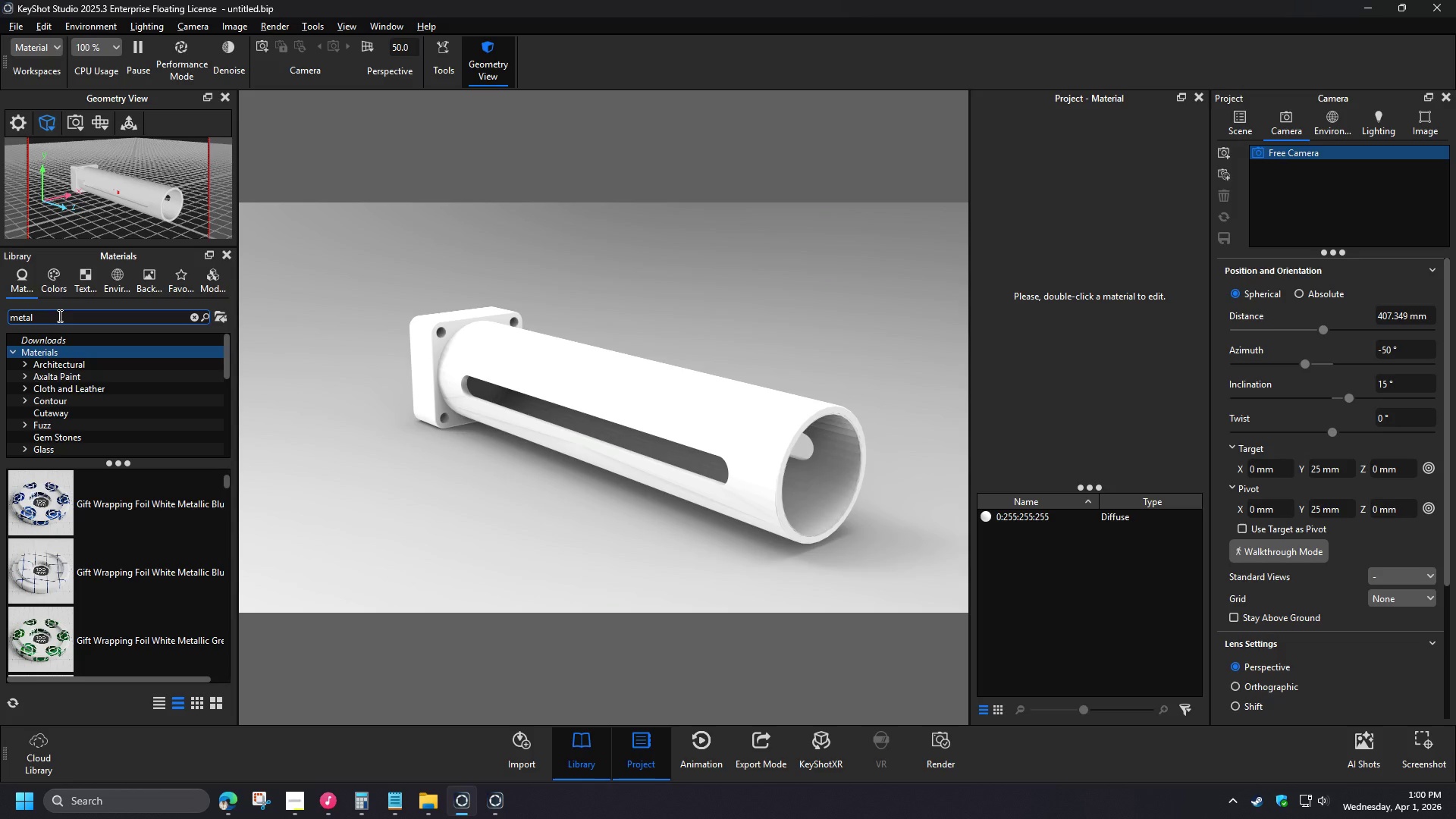 
scroll: coordinate [152, 547], scroll_direction: down, amount: 2.0
 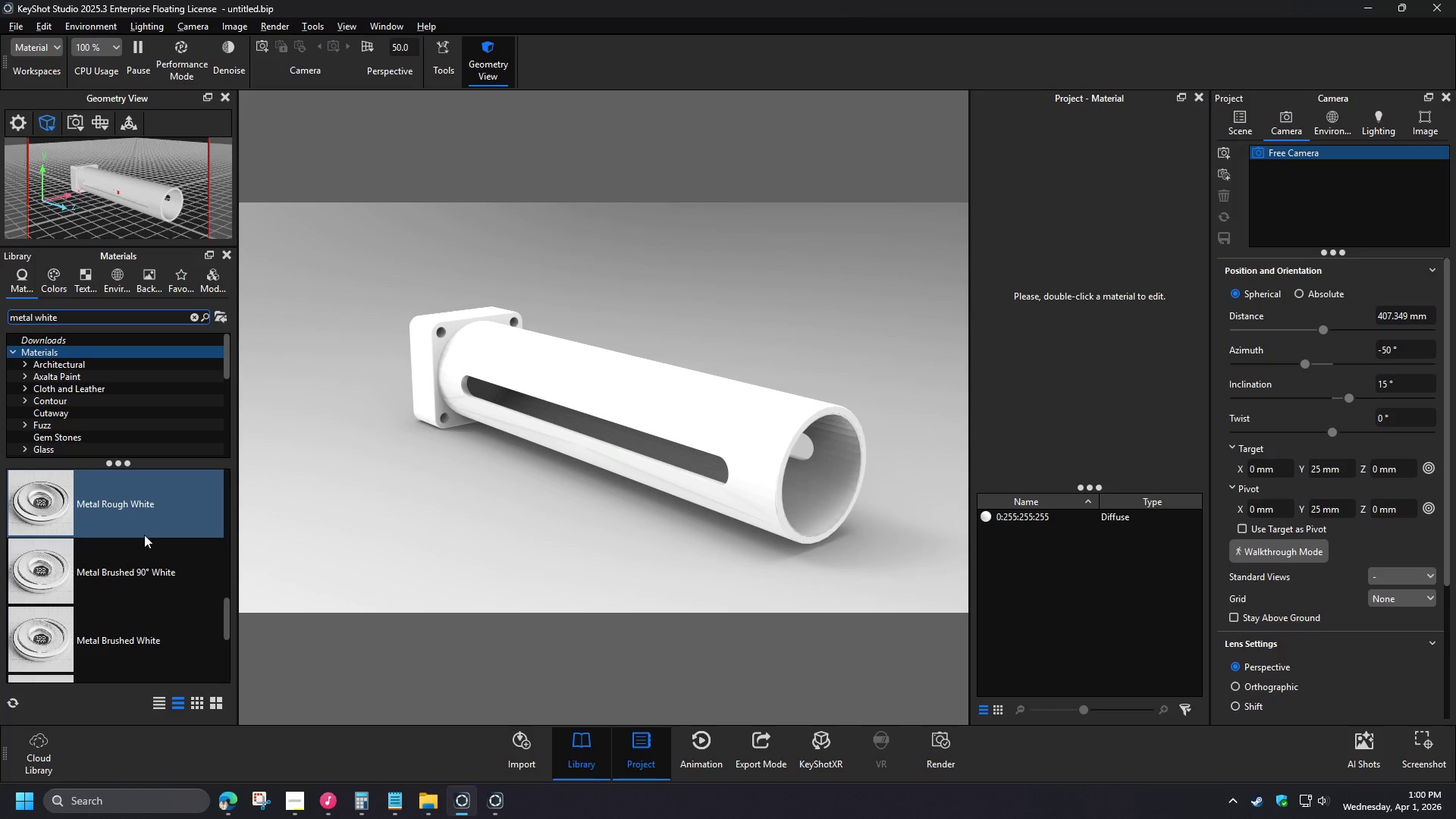 
scroll: coordinate [131, 530], scroll_direction: up, amount: 4.0
 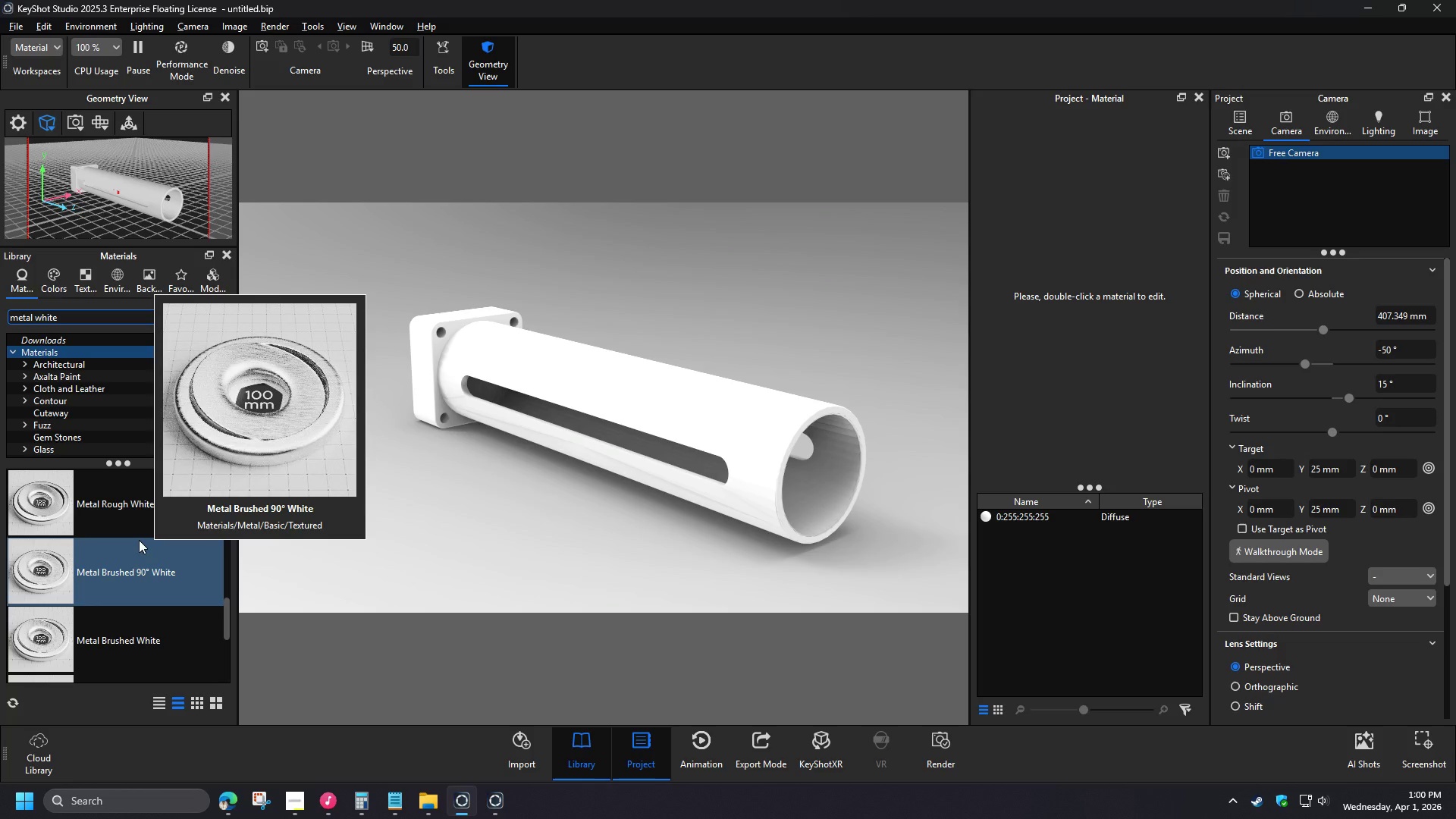 
left_click_drag(start_coordinate=[64, 315], to_coordinate=[0, 314])
 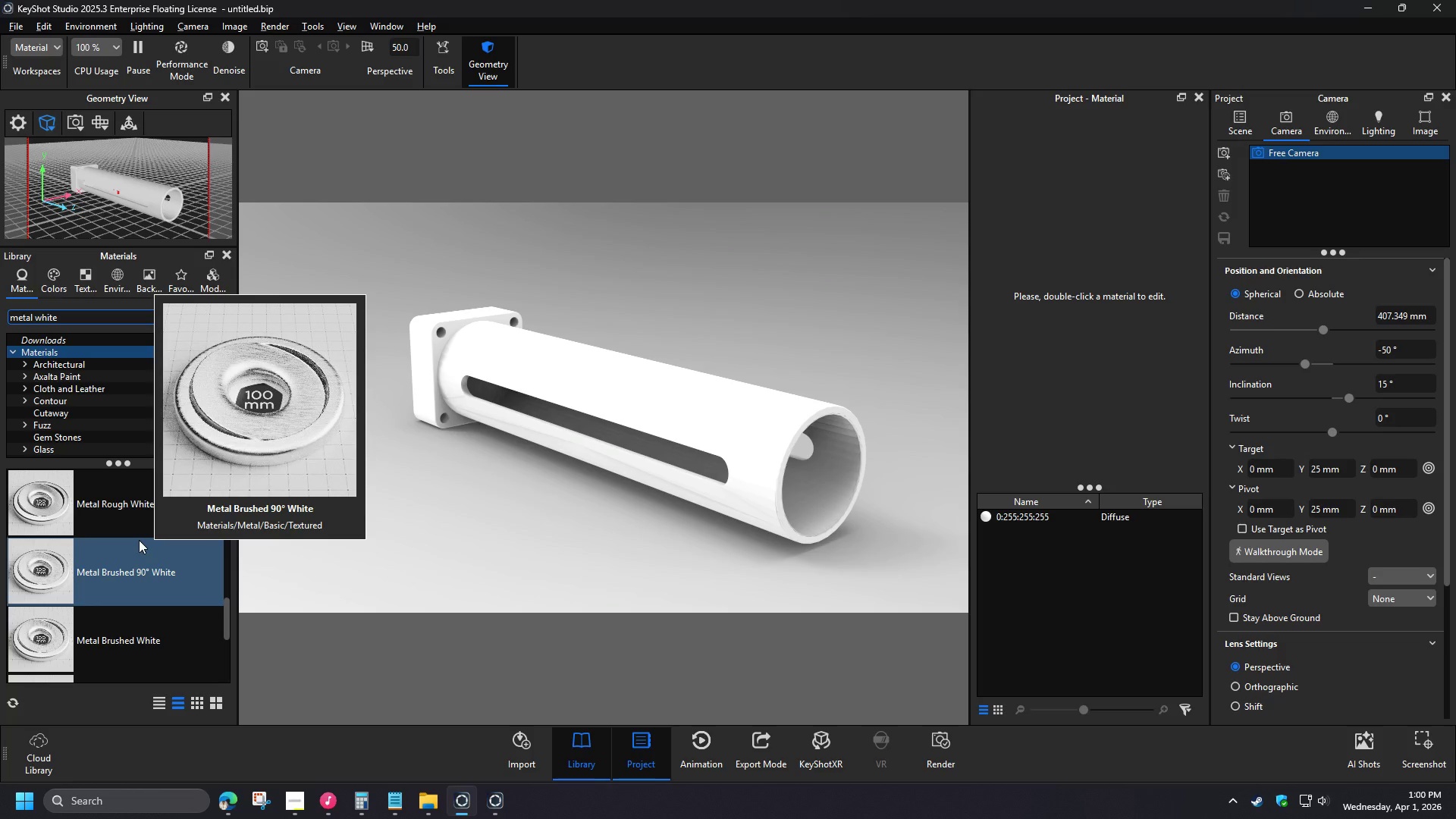 
type(chrome)
 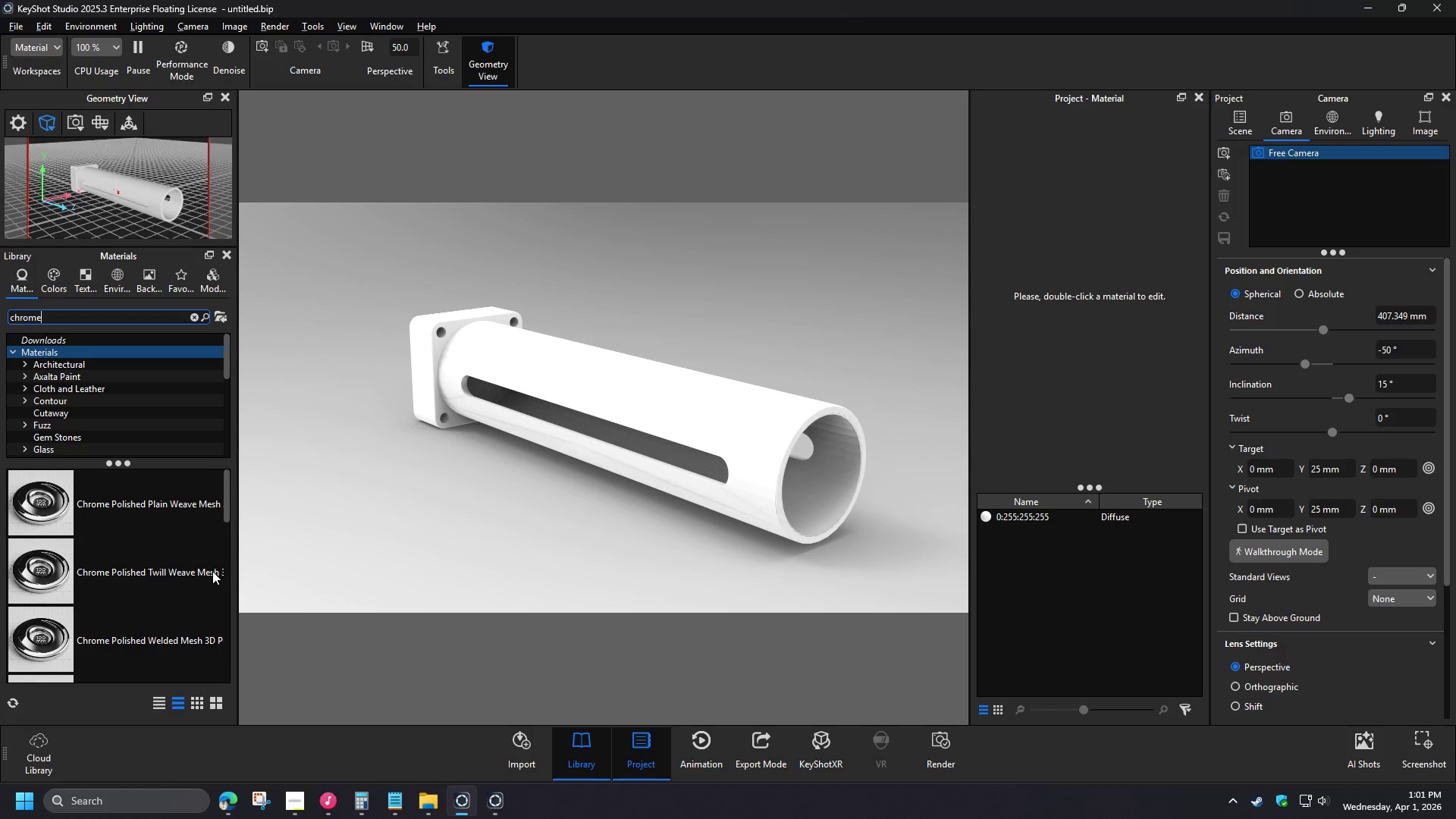 
scroll: coordinate [133, 427], scroll_direction: down, amount: 2.0
 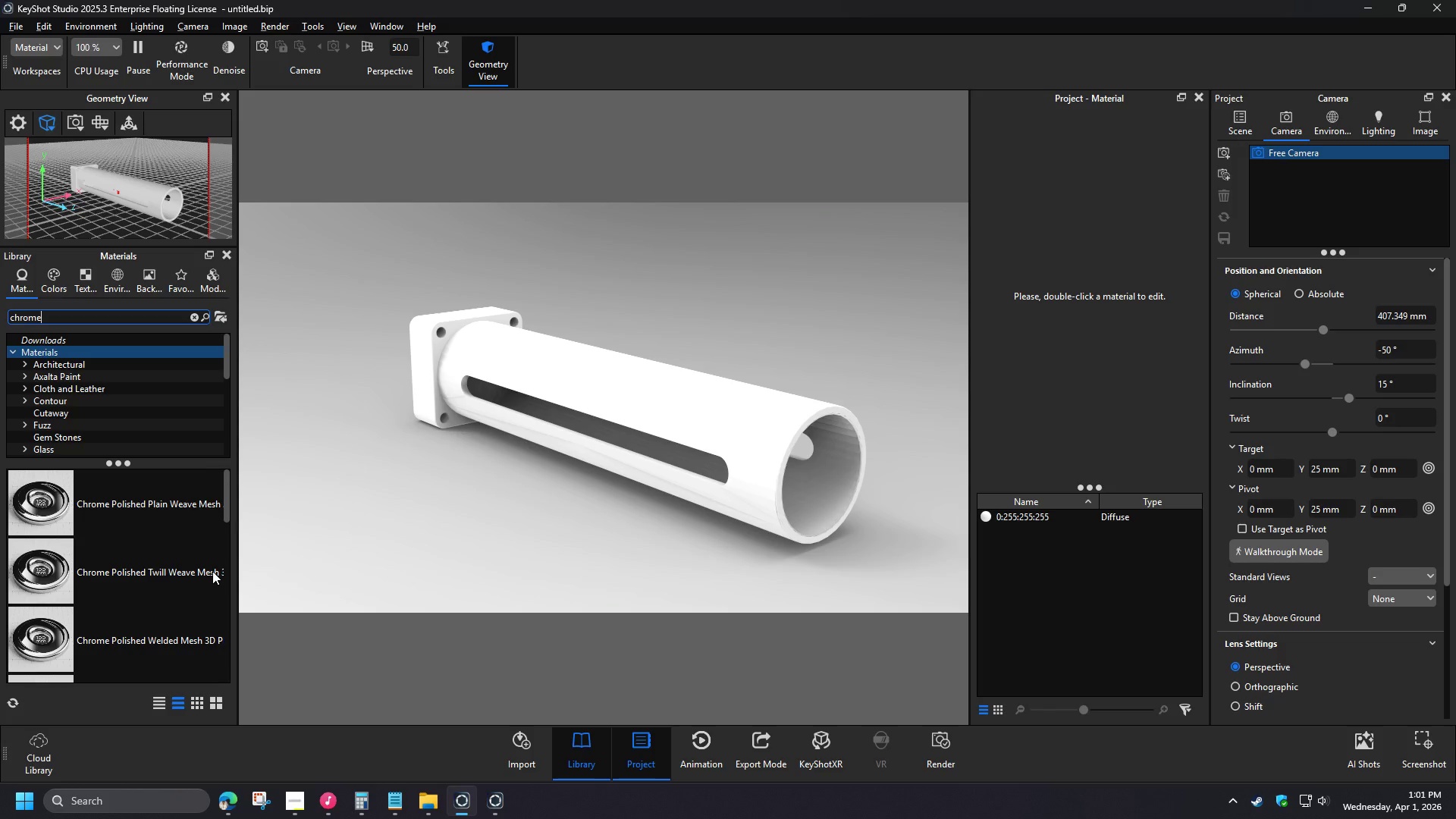 
scroll: coordinate [129, 421], scroll_direction: up, amount: 1.0
 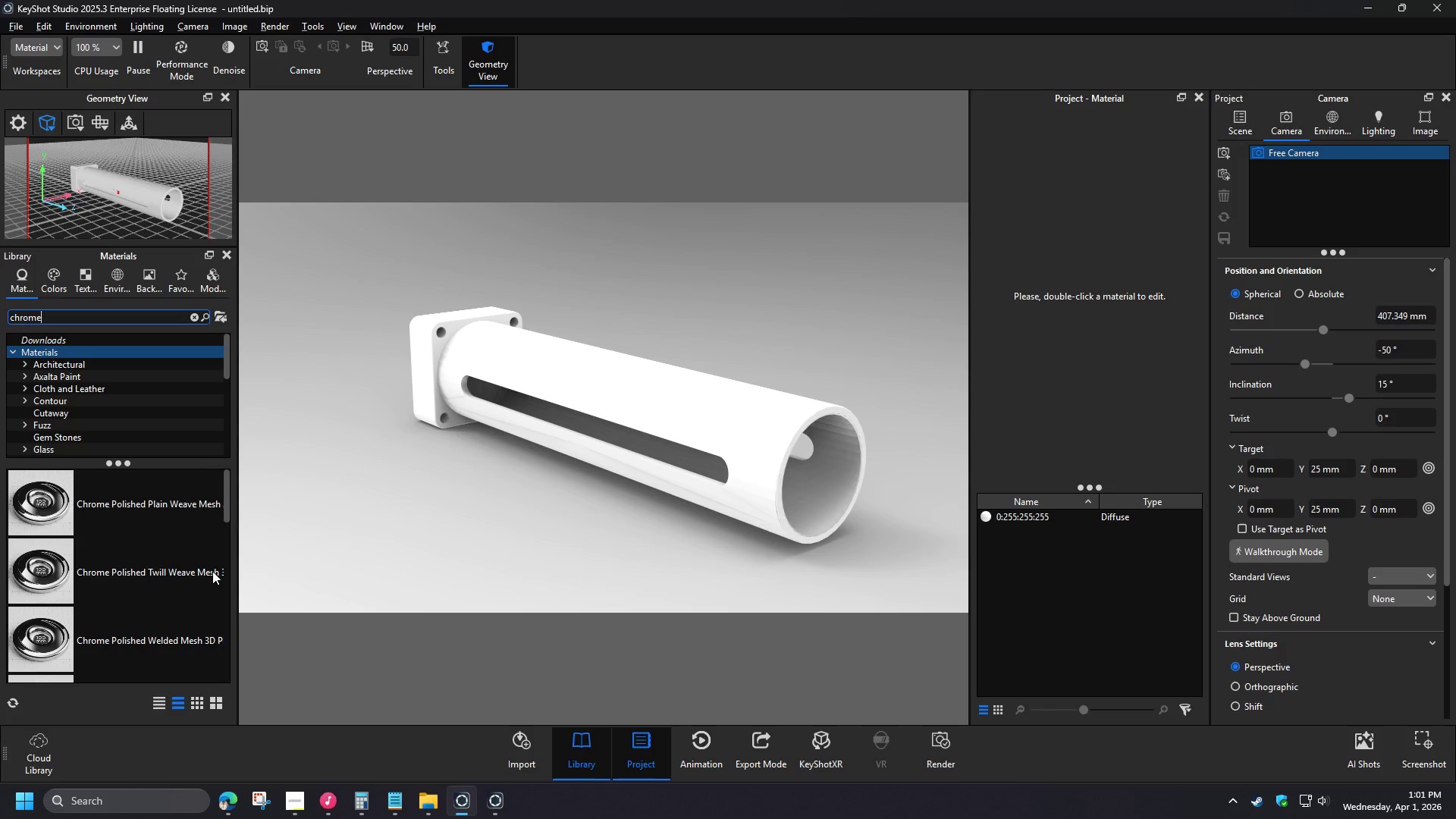 
scroll: coordinate [129, 421], scroll_direction: down, amount: 1.0
 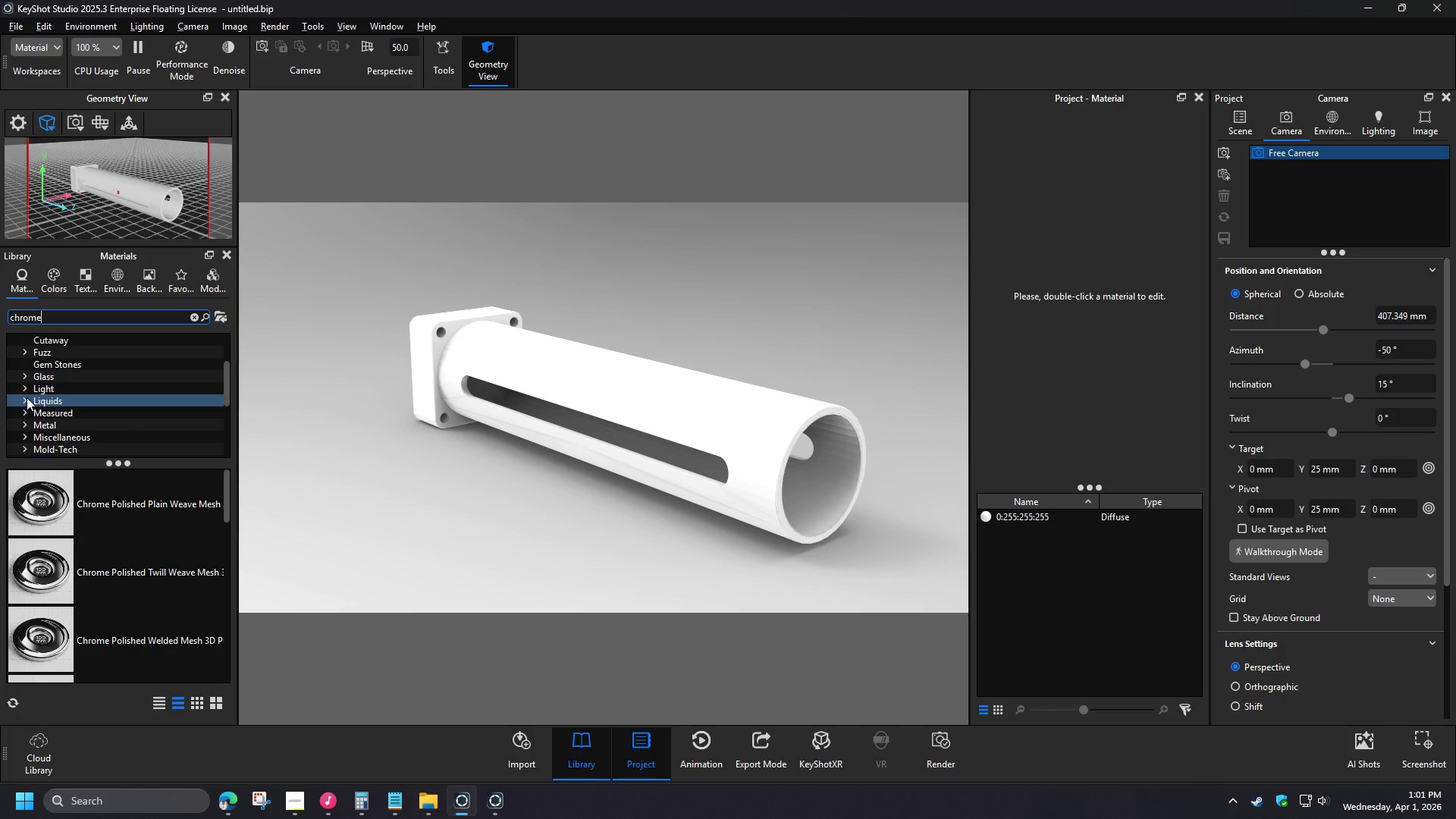 
left_click([23, 425])
 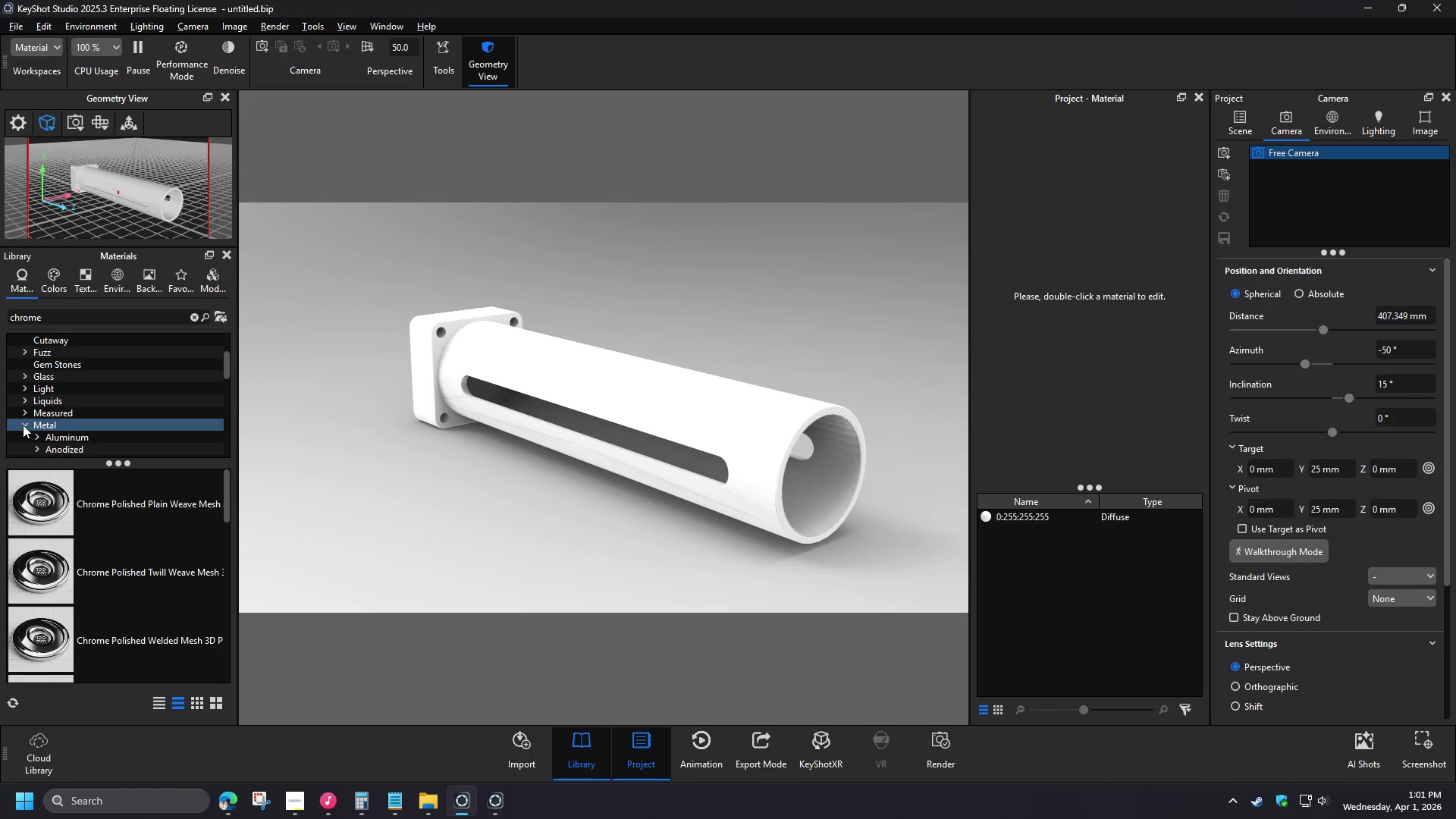 
scroll: coordinate [24, 425], scroll_direction: down, amount: 1.0
 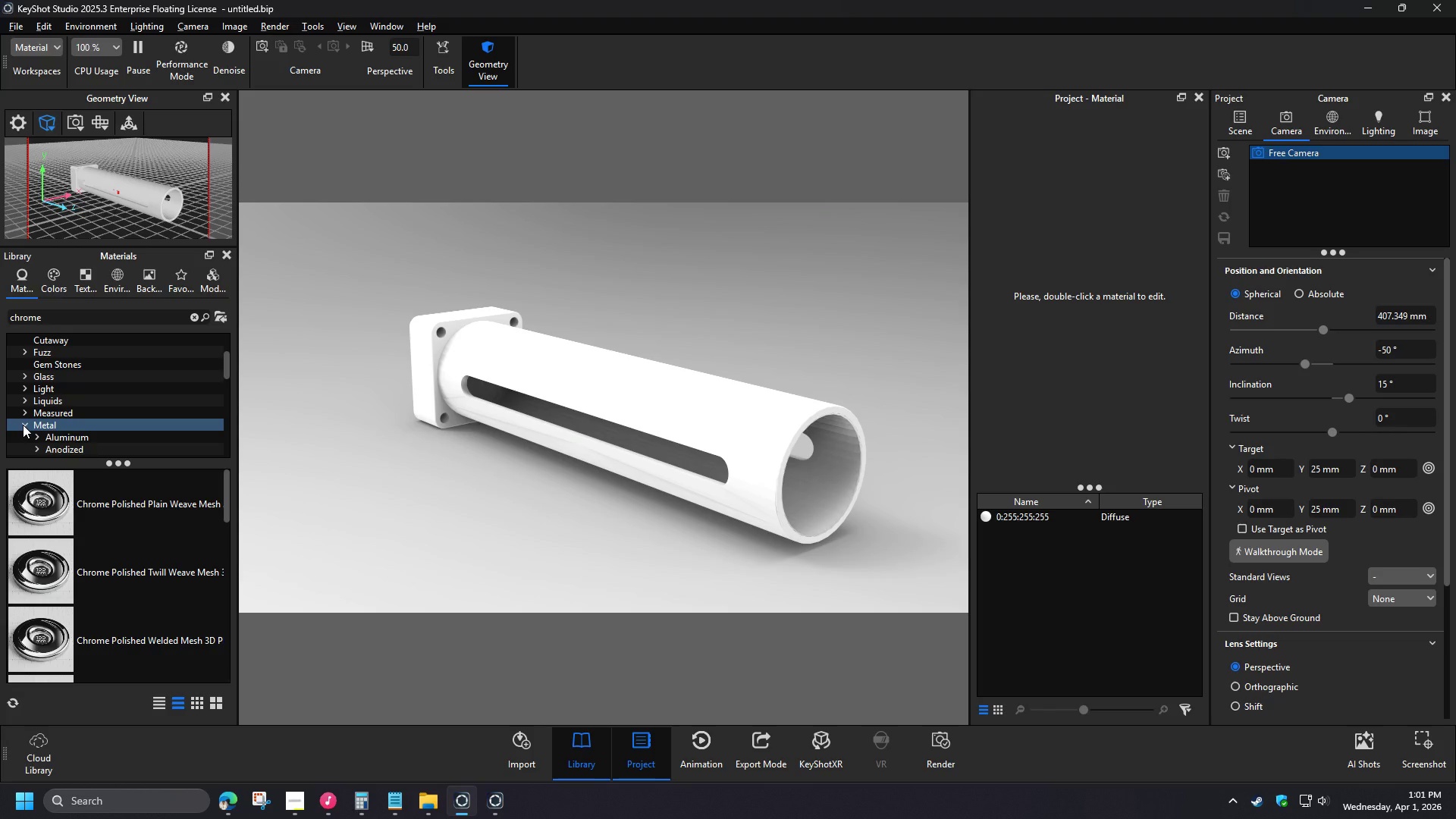 
left_click([35, 412])
 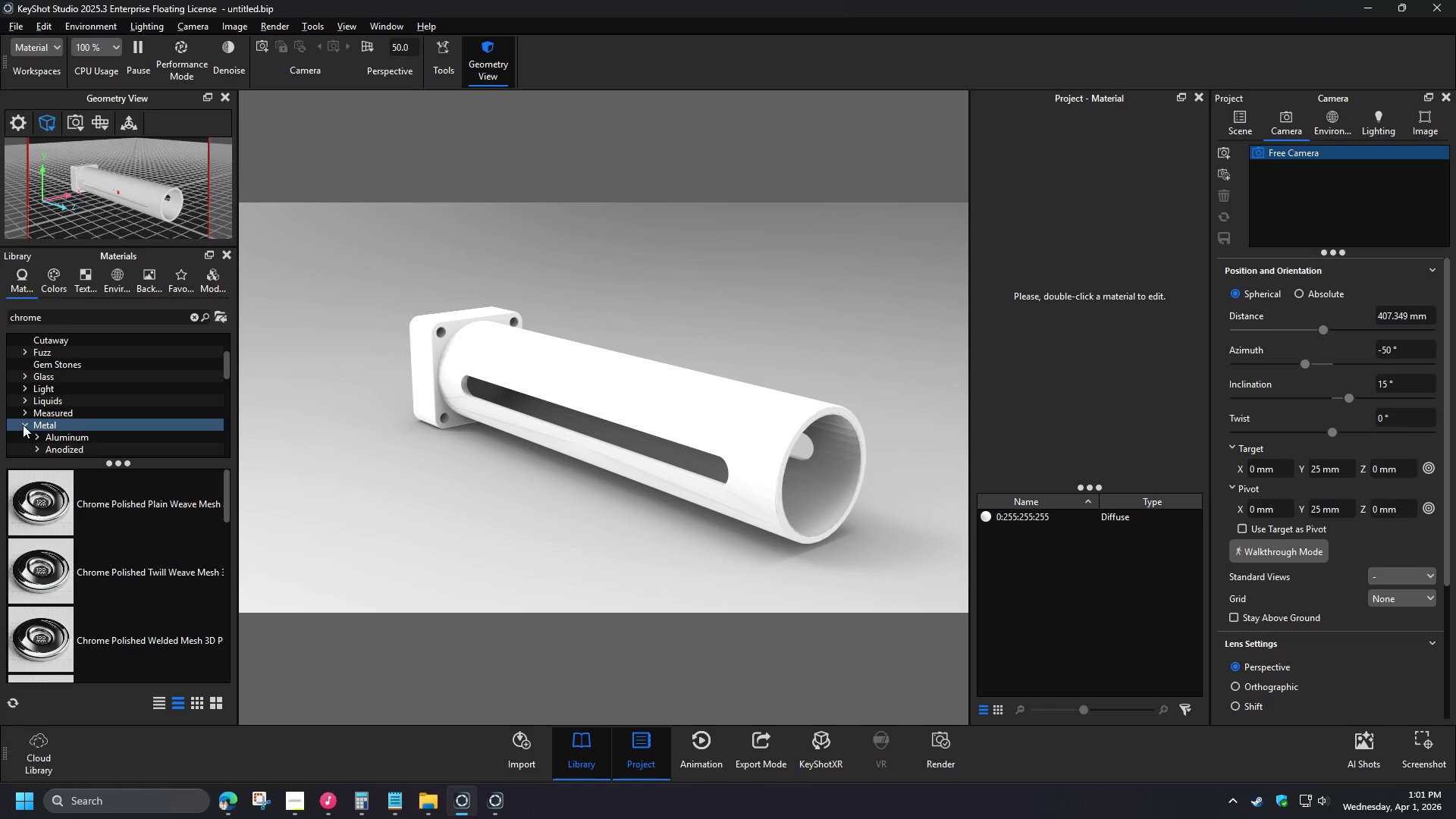 
scroll: coordinate [35, 412], scroll_direction: down, amount: 1.0
 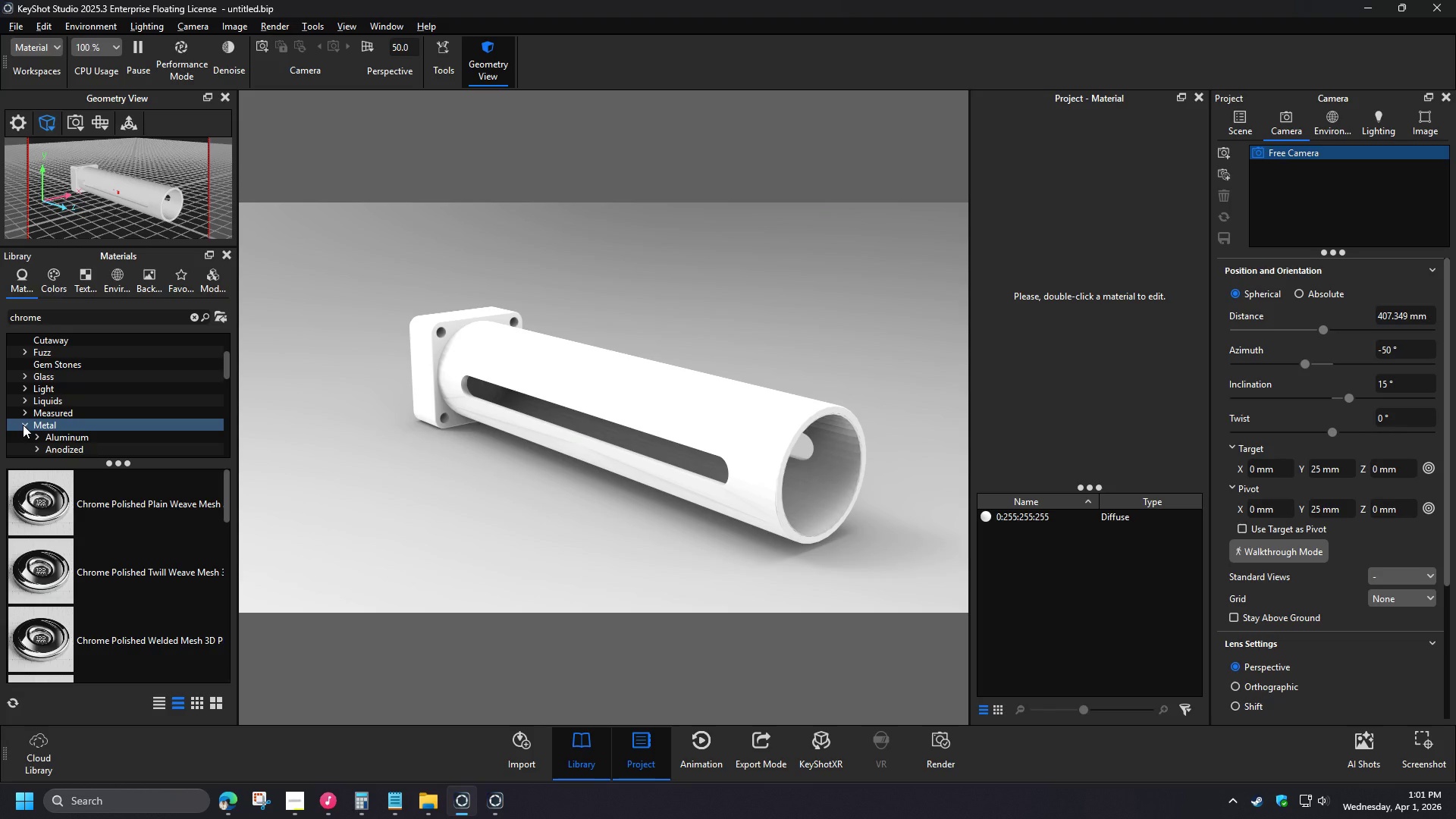 
left_click([96, 400])
 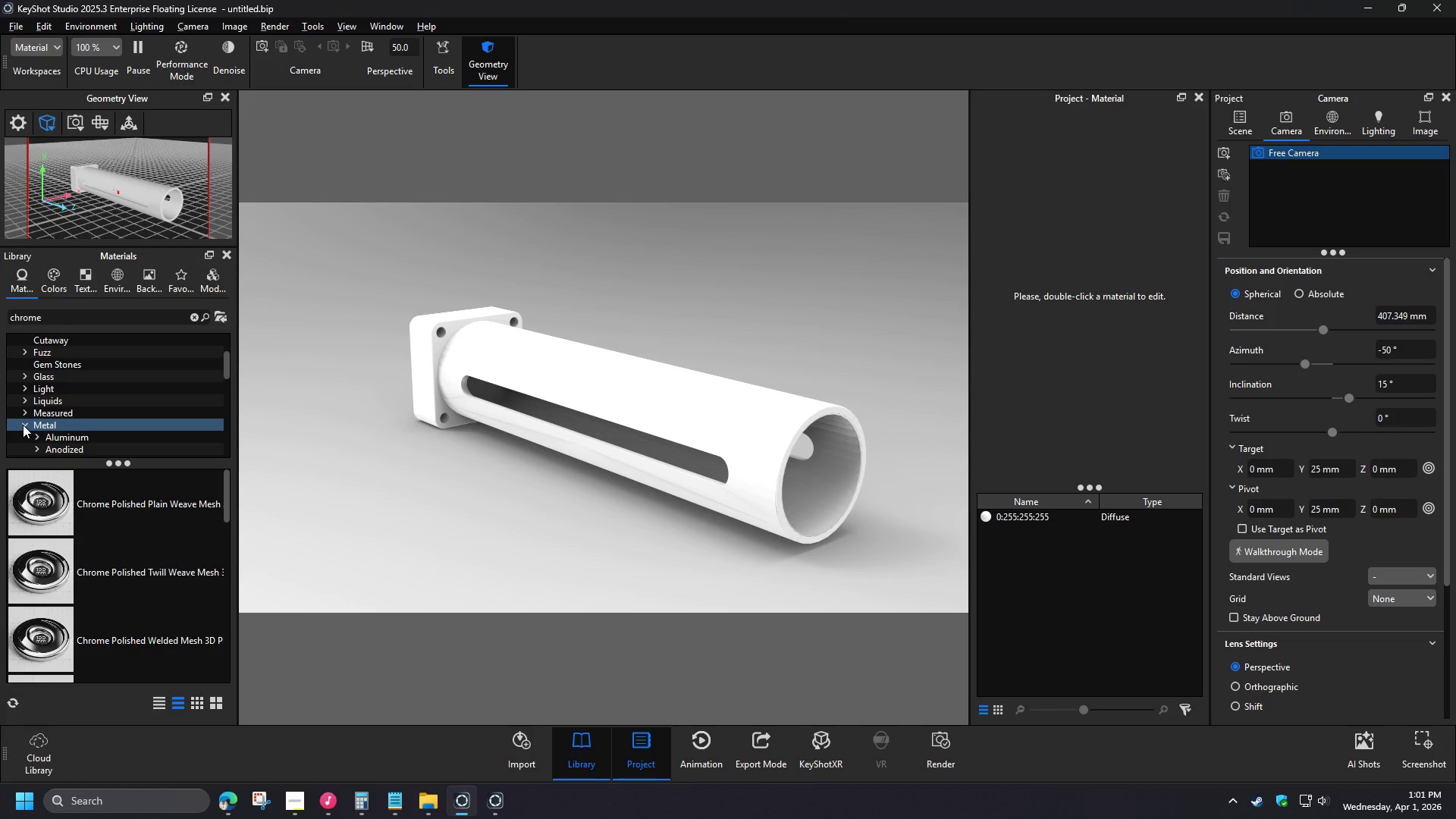 
left_click_drag(start_coordinate=[67, 515], to_coordinate=[623, 399])
 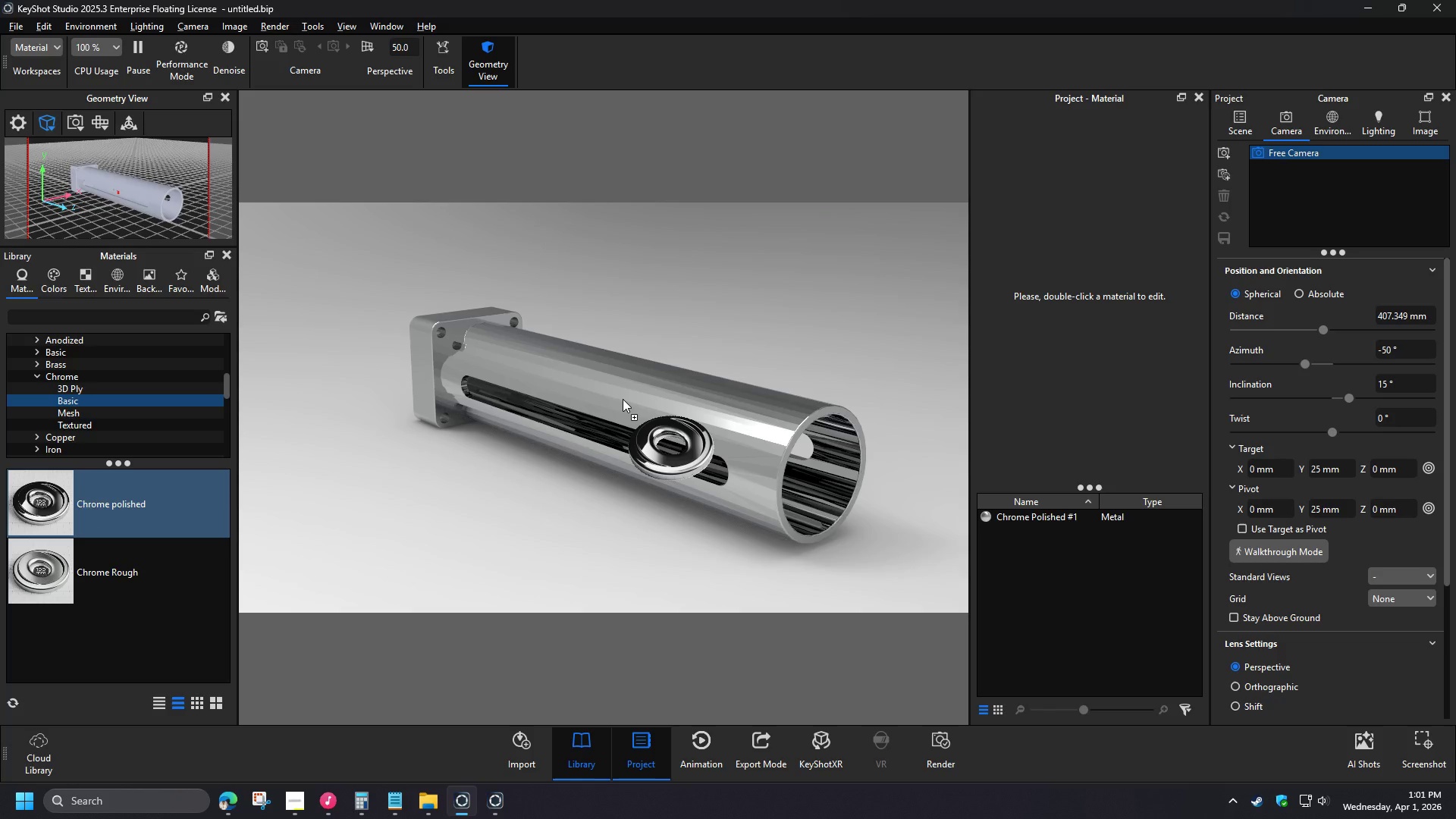 
left_click([55, 282])
 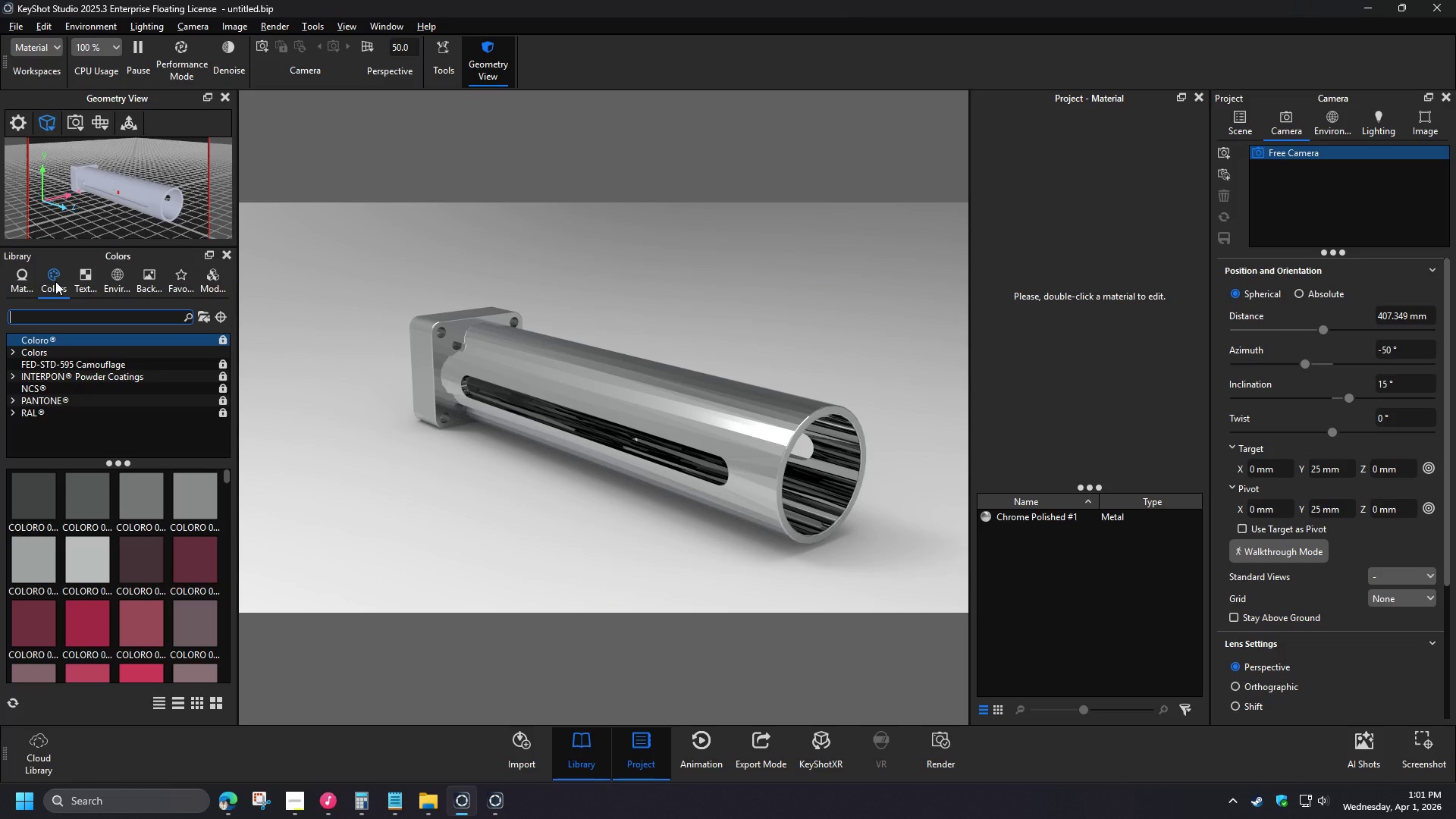 
double_click([1060, 518])
 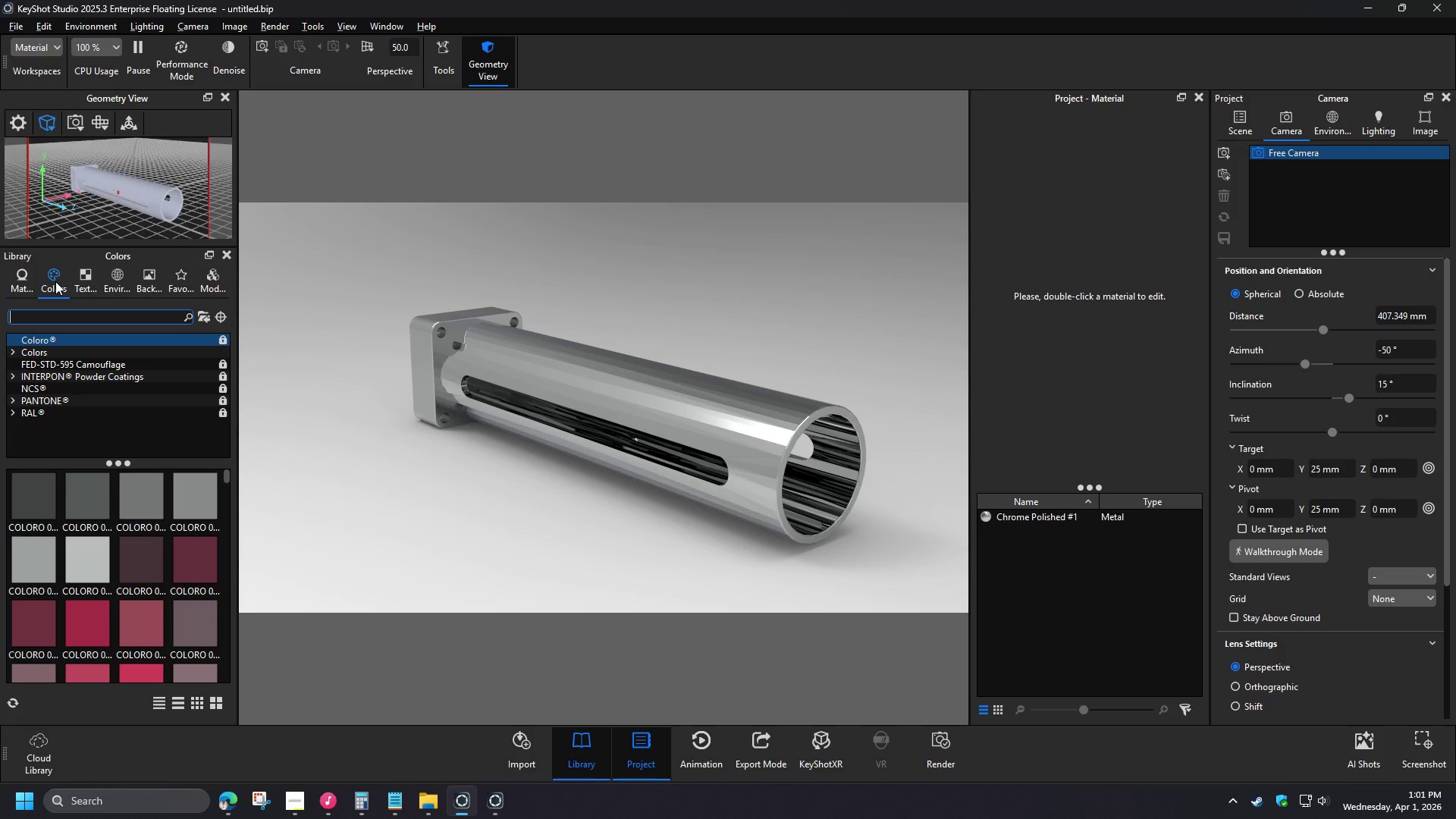 
left_click([1102, 196])
 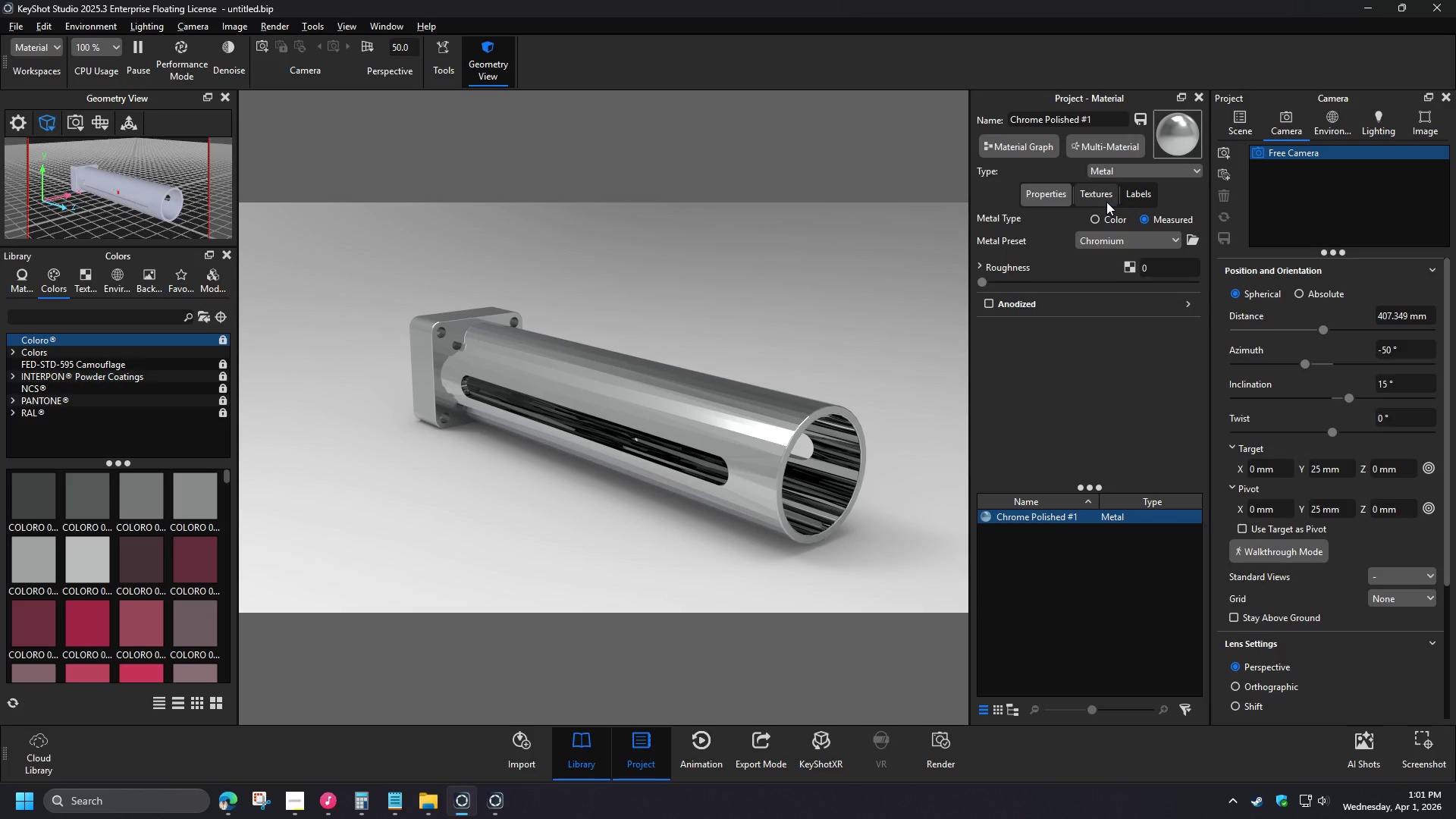 
left_click([1054, 198])
 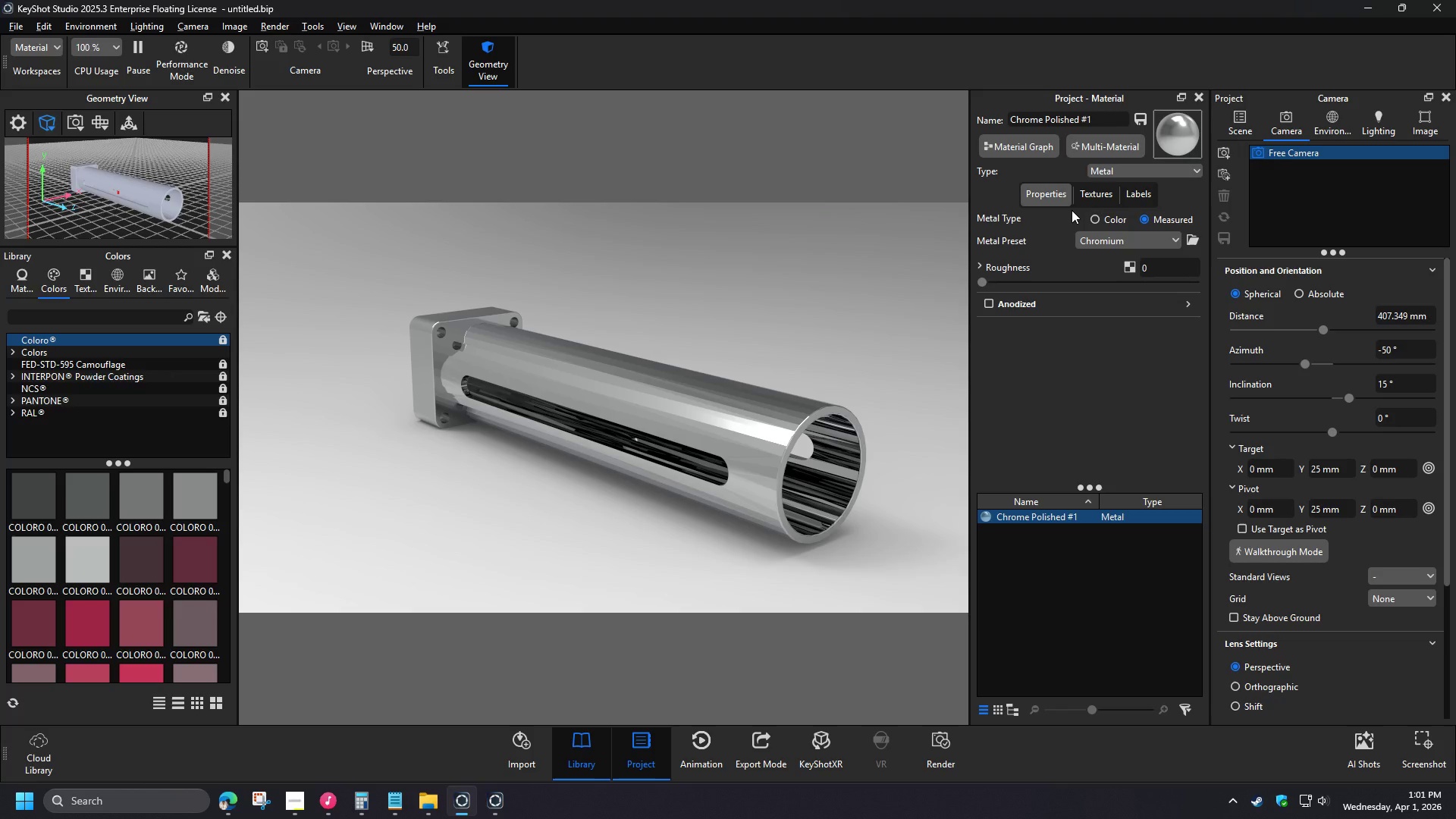 
wait(6.52)
 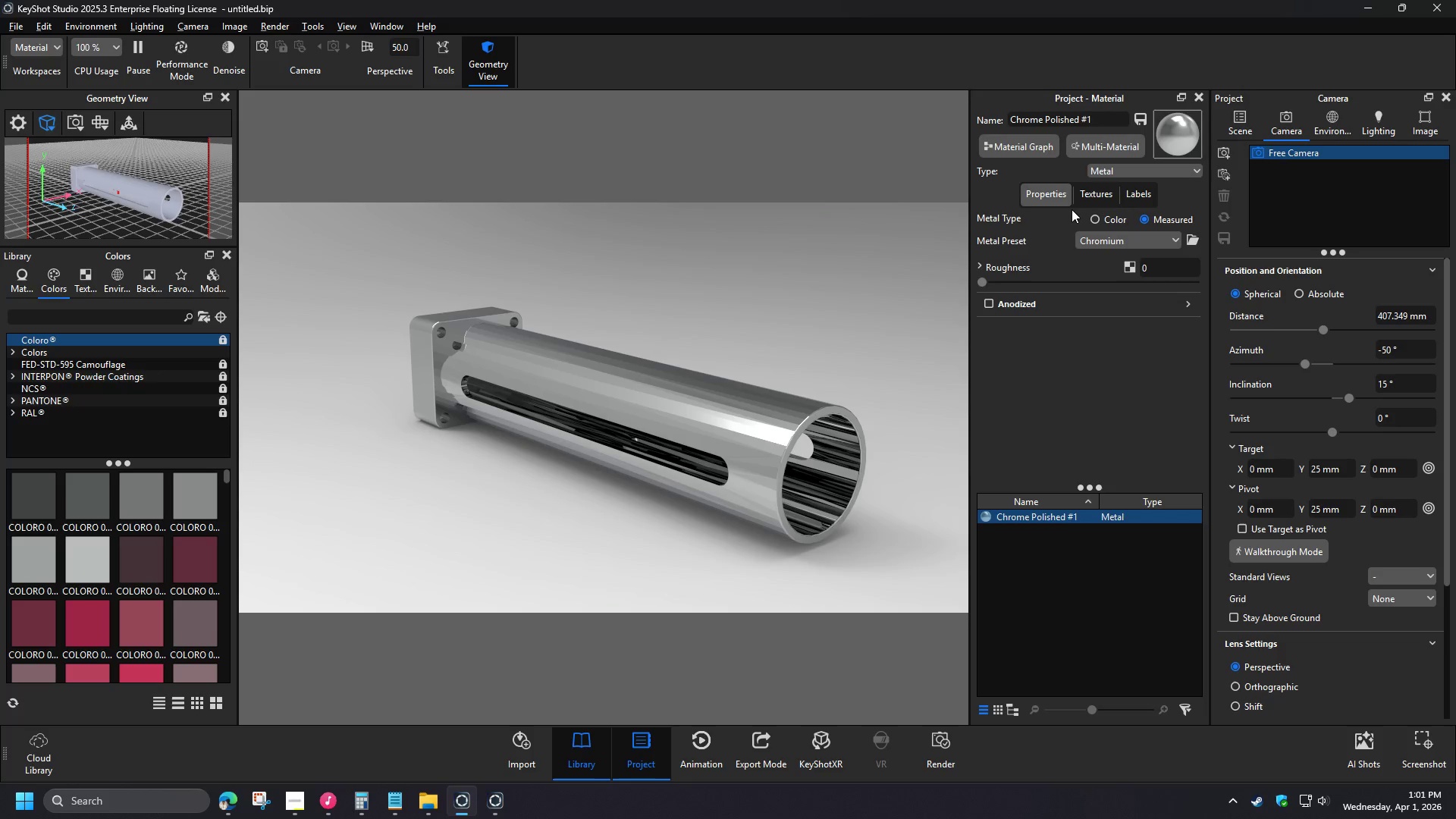 
left_click([1147, 171])
 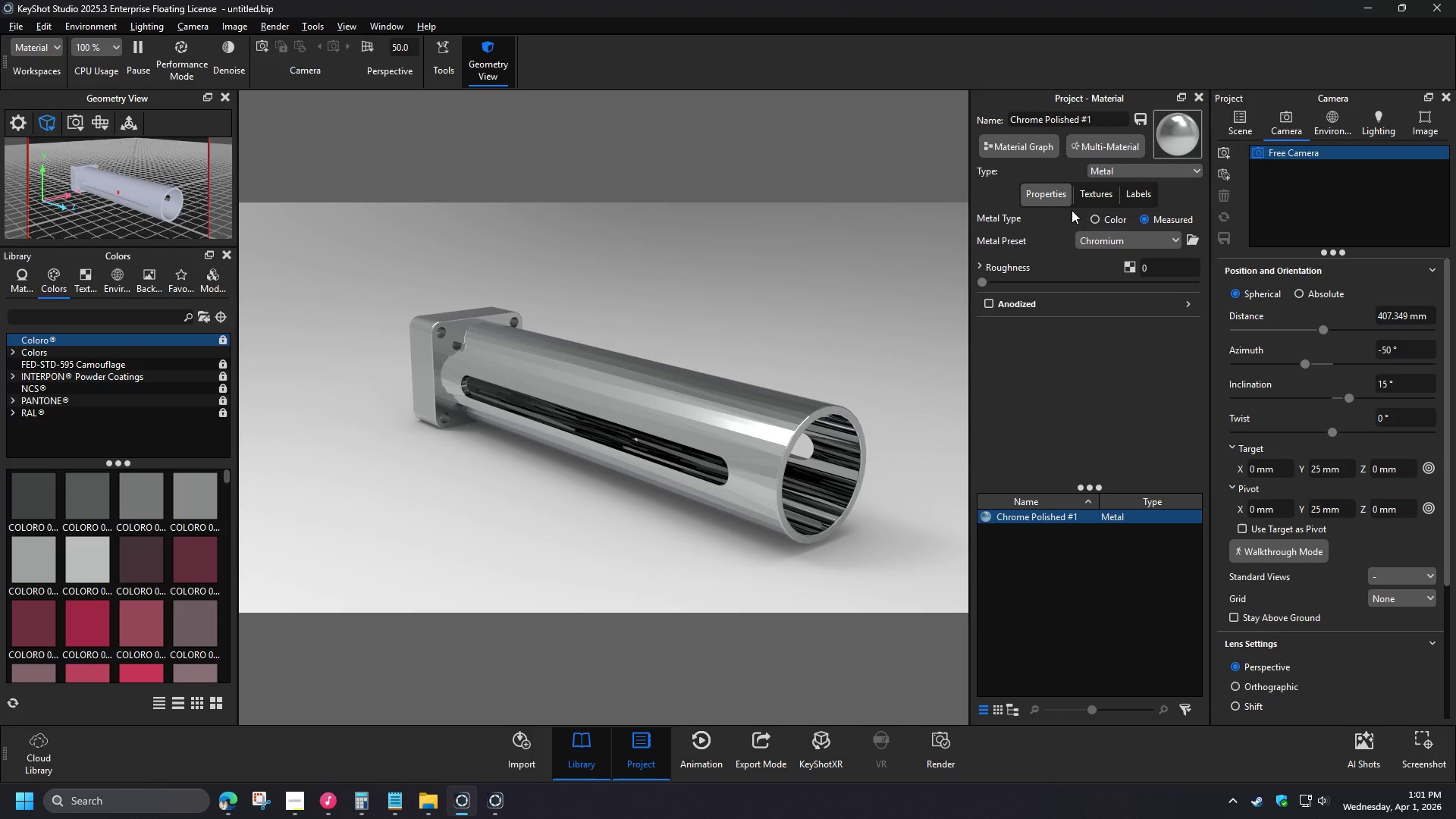 
mouse_move([1136, 170])
 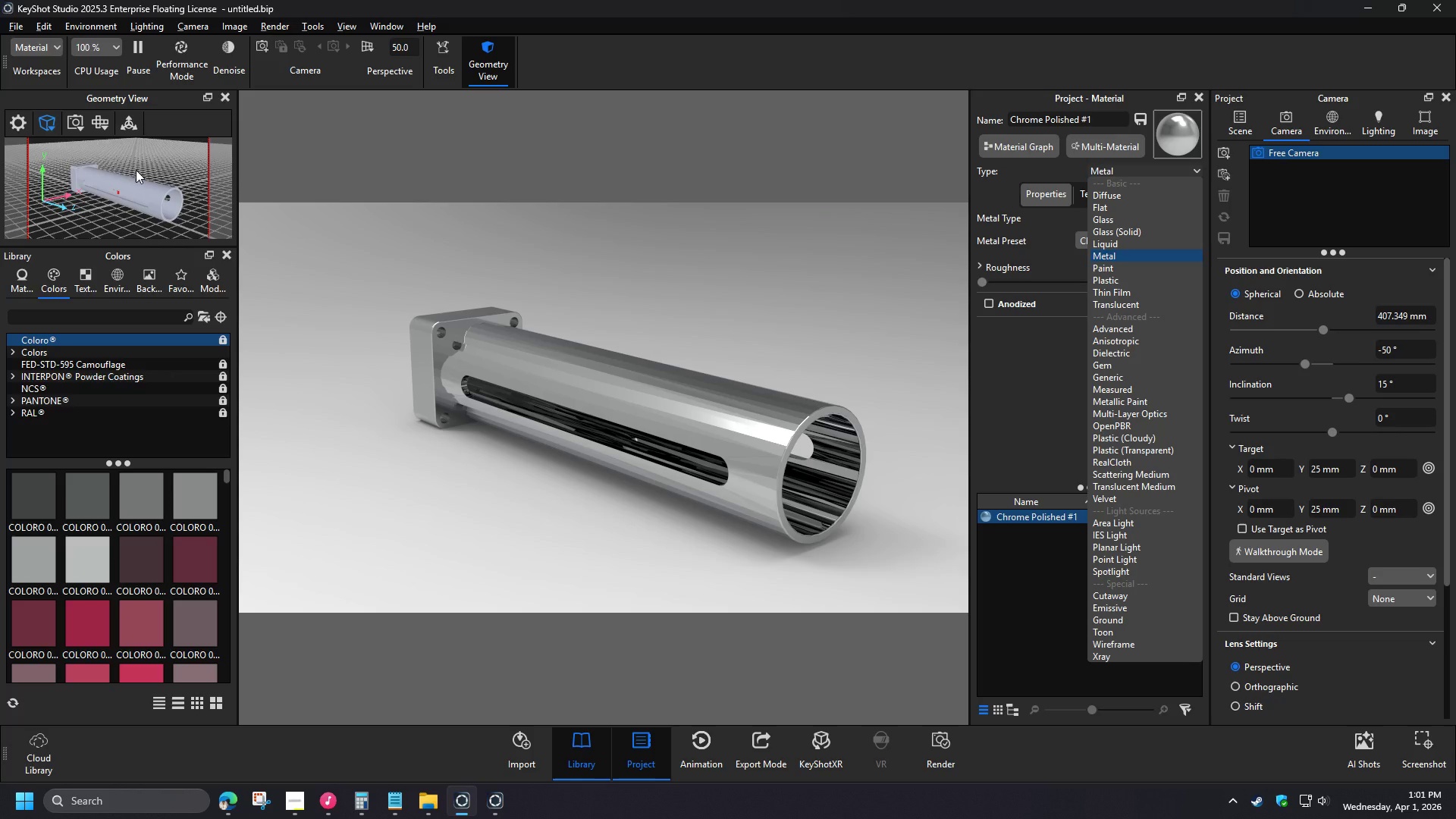 
left_click([20, 284])
 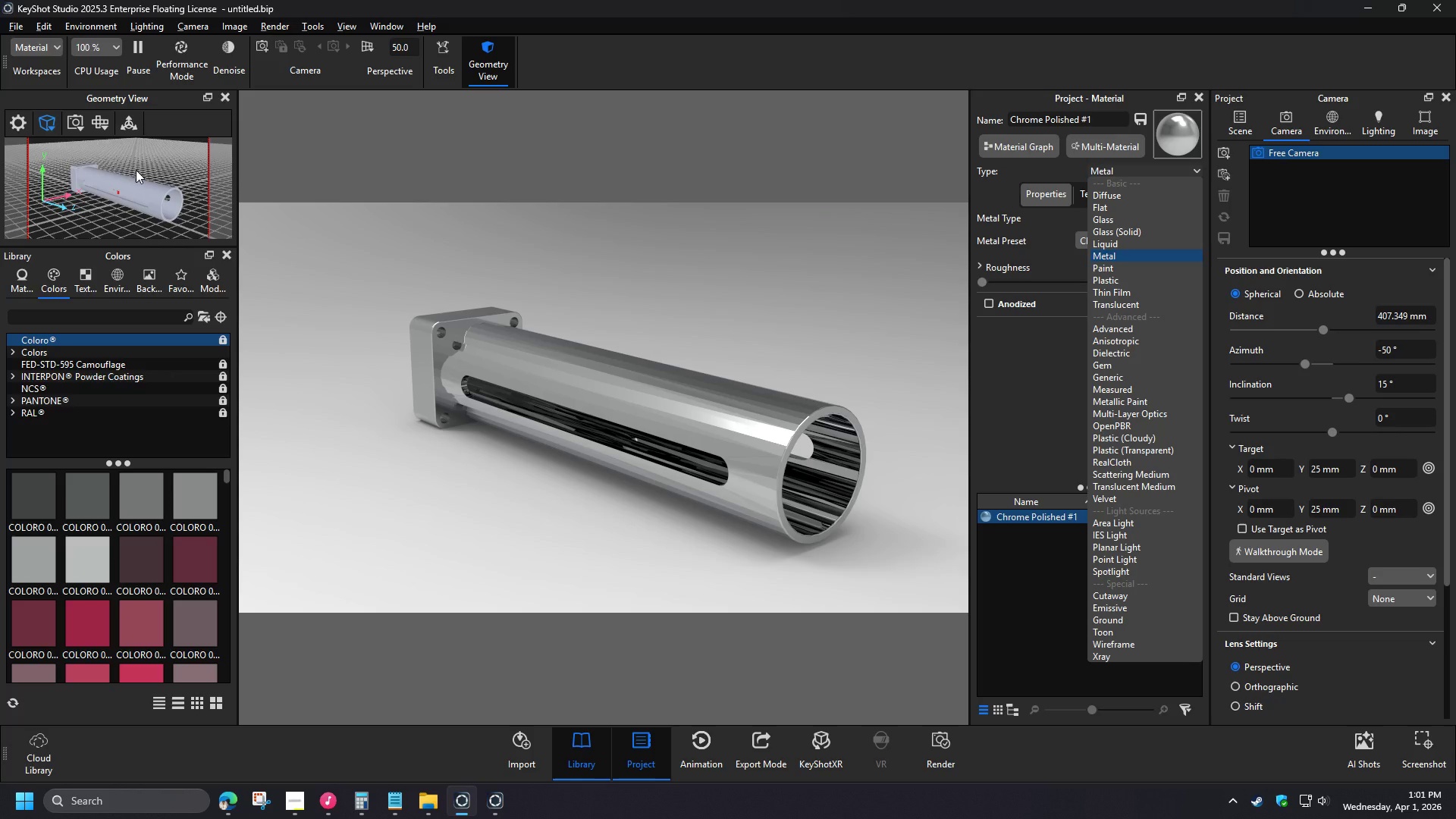 
type(metal)
 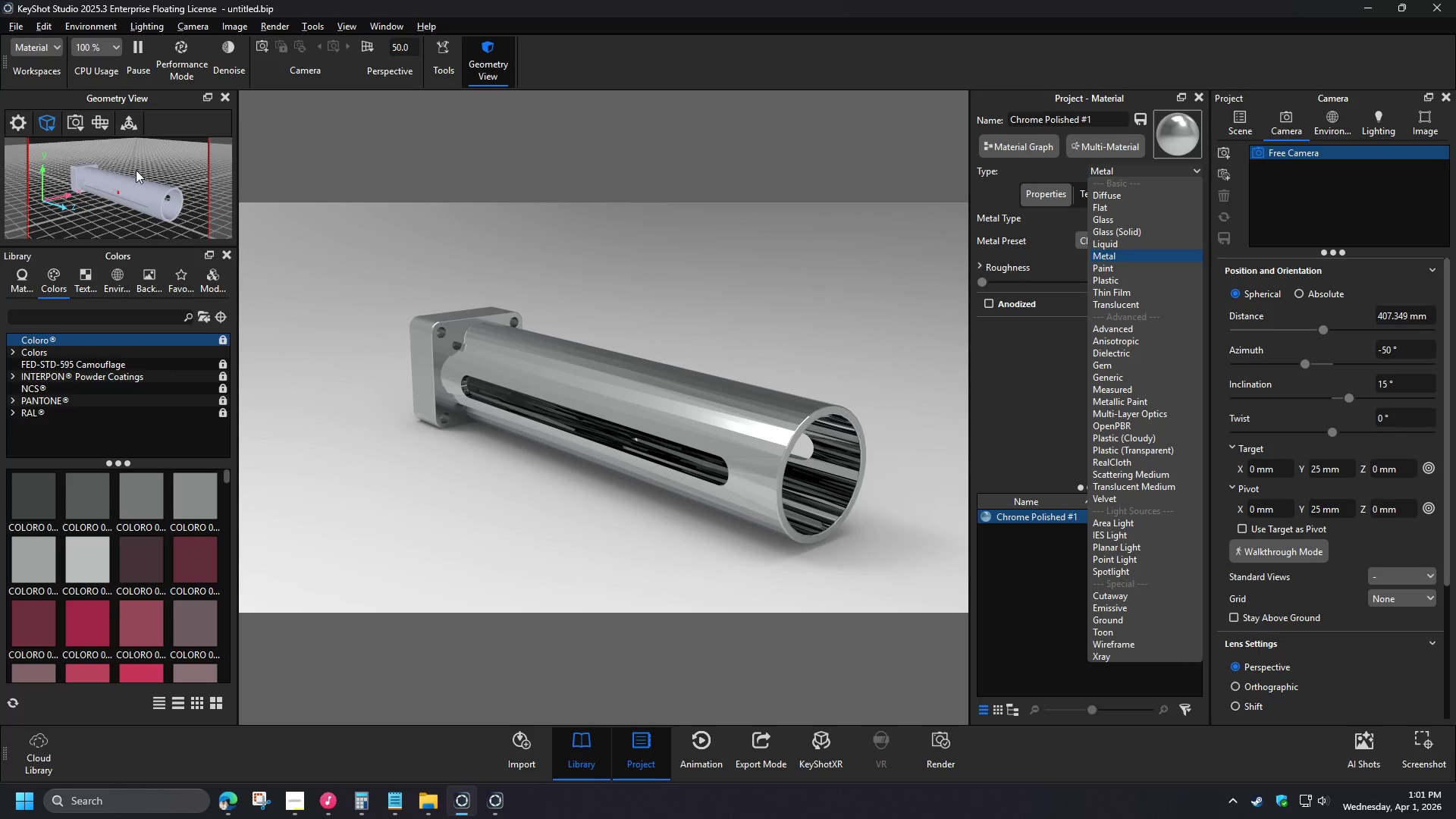 
type( hite)
key(Backspace)
type(=)
key(Backspace)
key(Backspace)
key(Backspace)
key(Backspace)
type(white)
 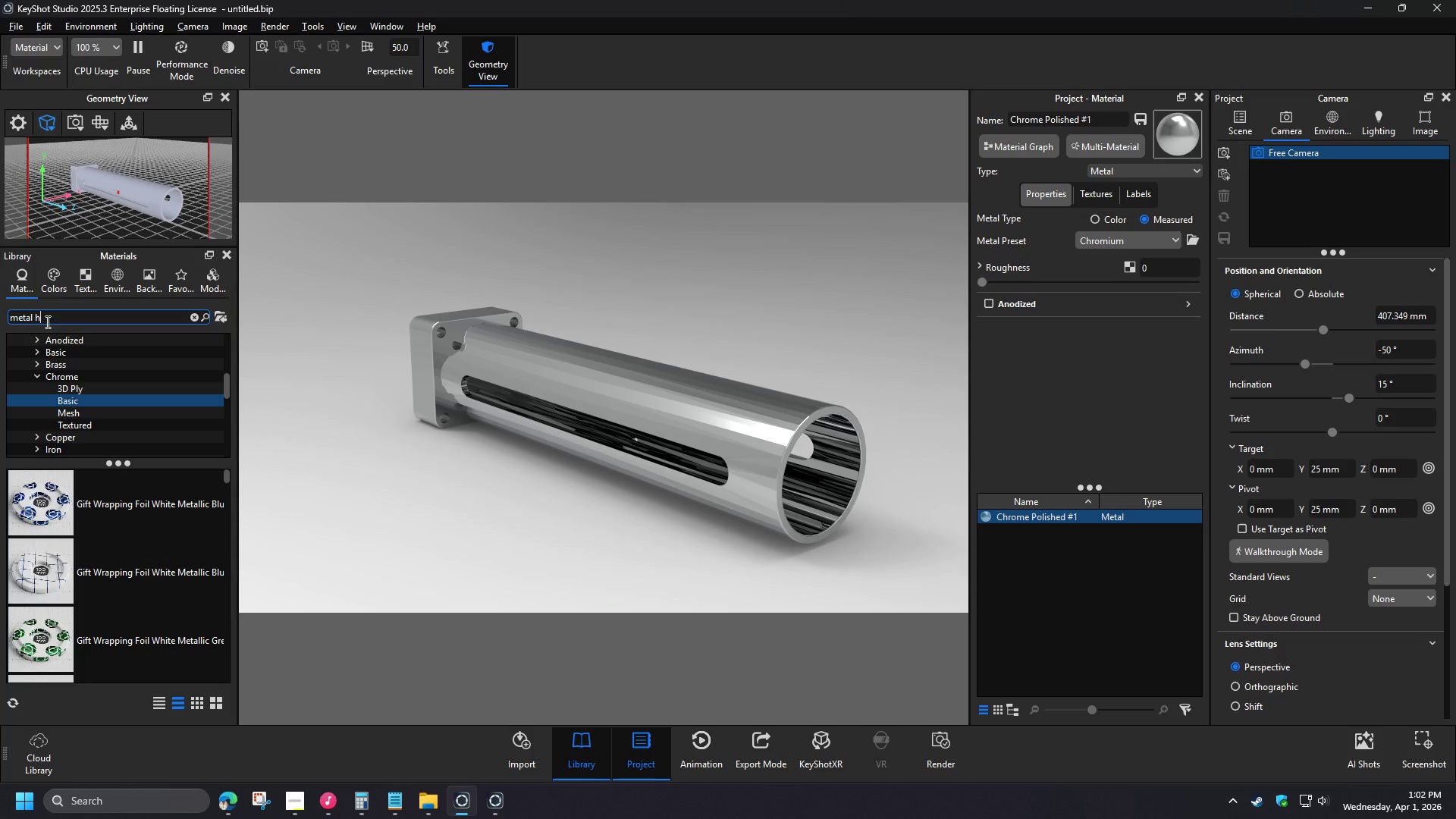 
scroll: coordinate [143, 535], scroll_direction: up, amount: 3.0
 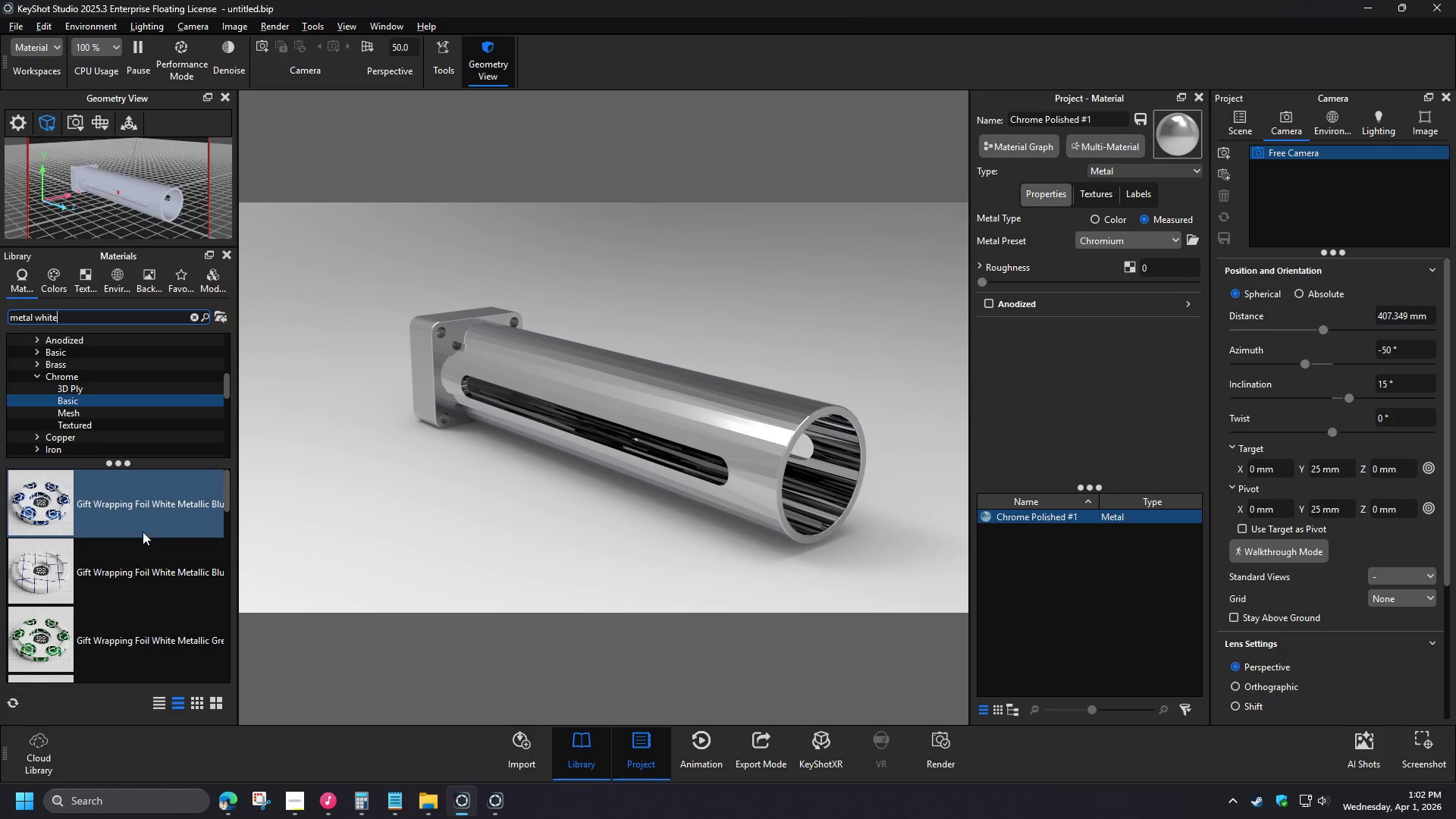 
scroll: coordinate [147, 538], scroll_direction: down, amount: 1.0
 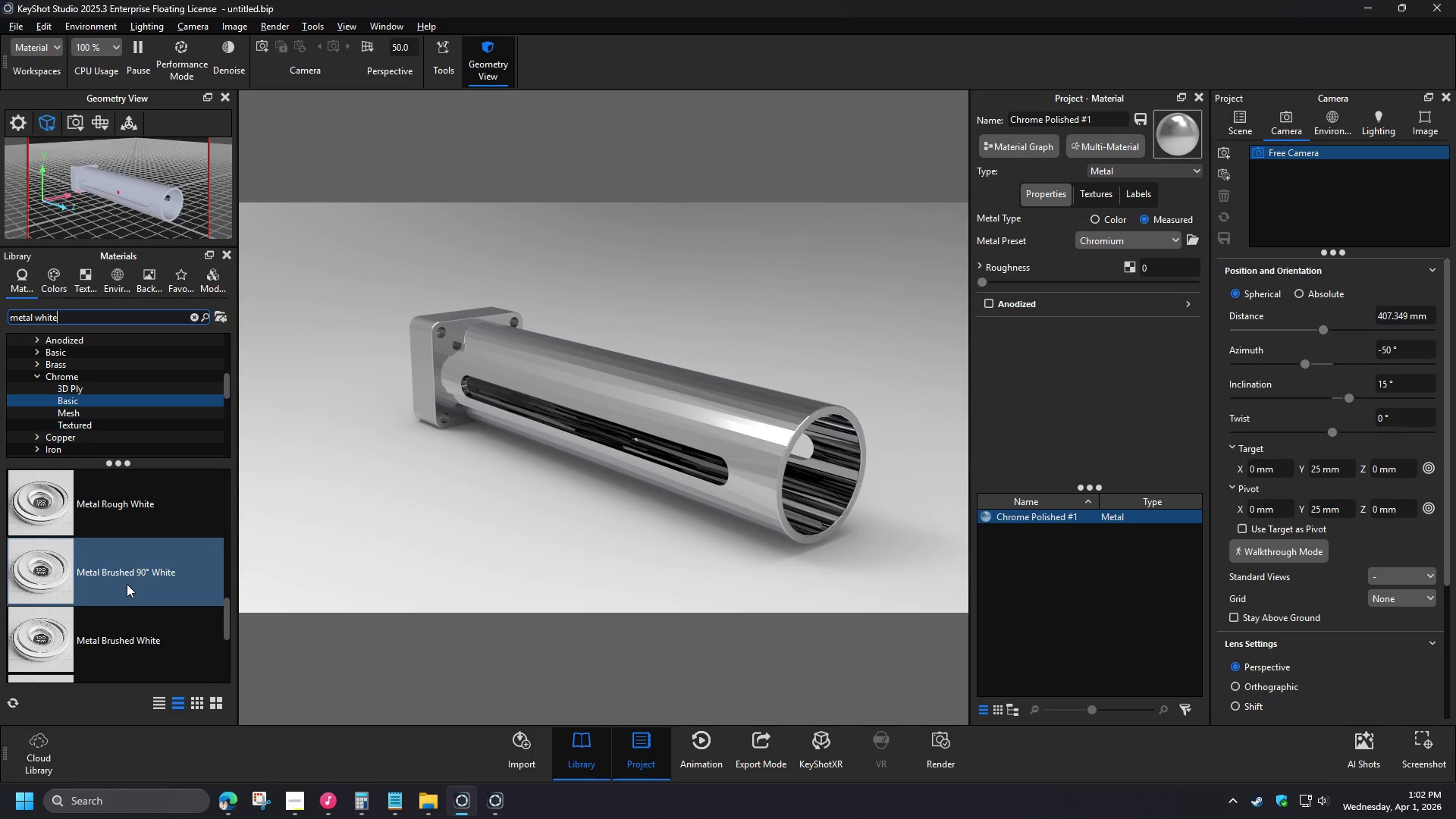 
left_click_drag(start_coordinate=[82, 635], to_coordinate=[620, 391])
 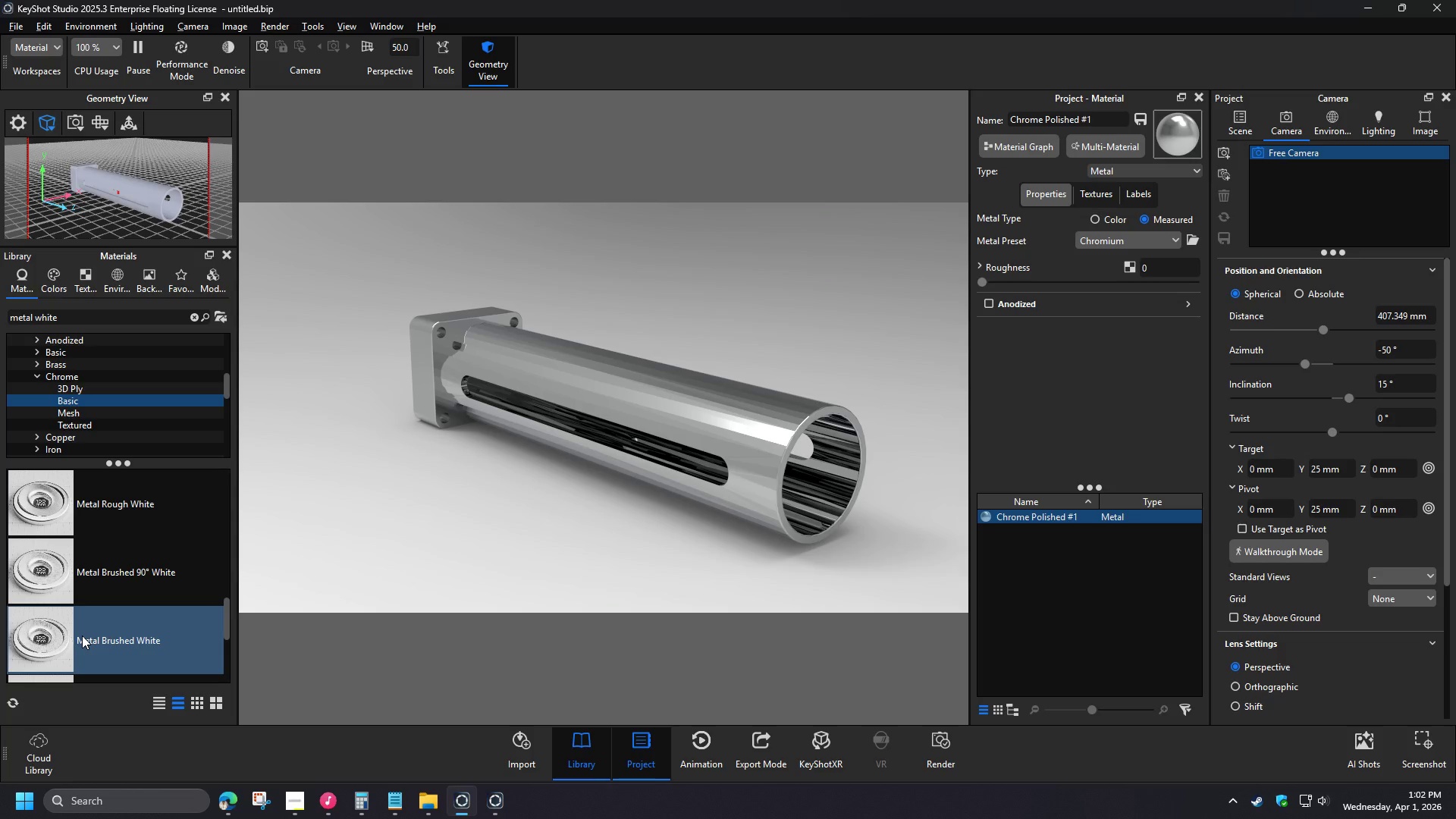 
wait(9.03)
 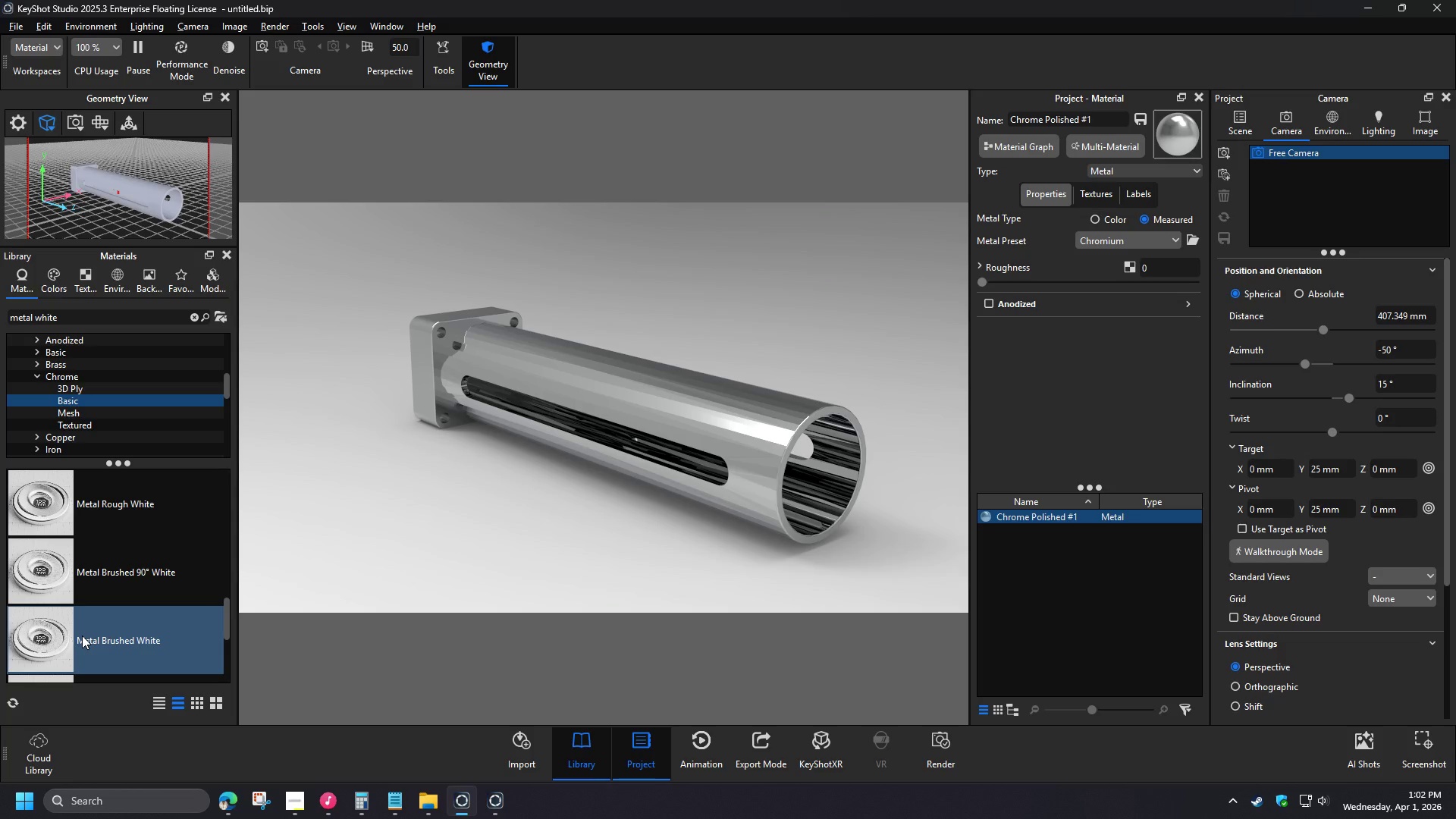 
double_click([1072, 517])
 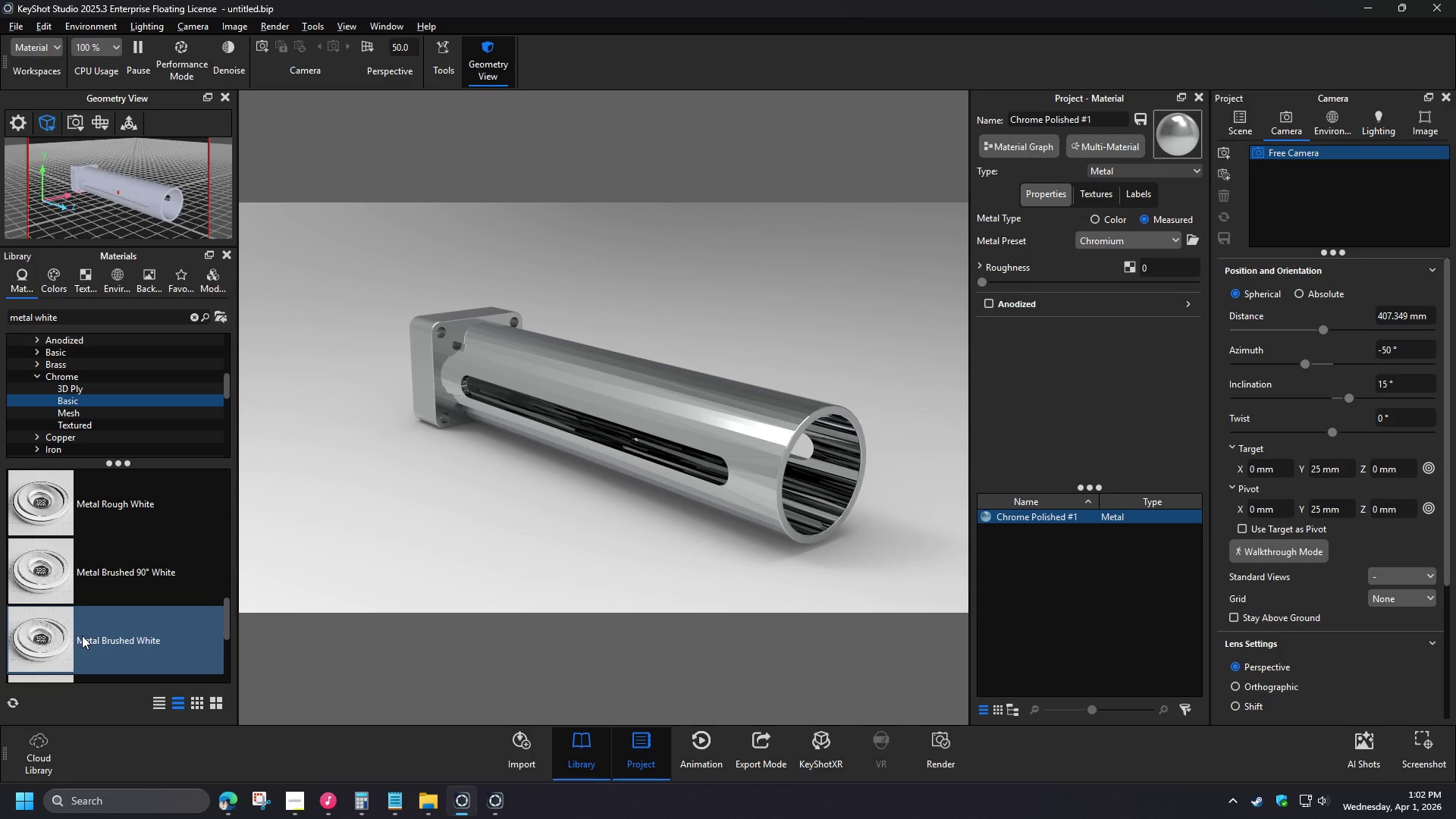 
left_click([1095, 196])
 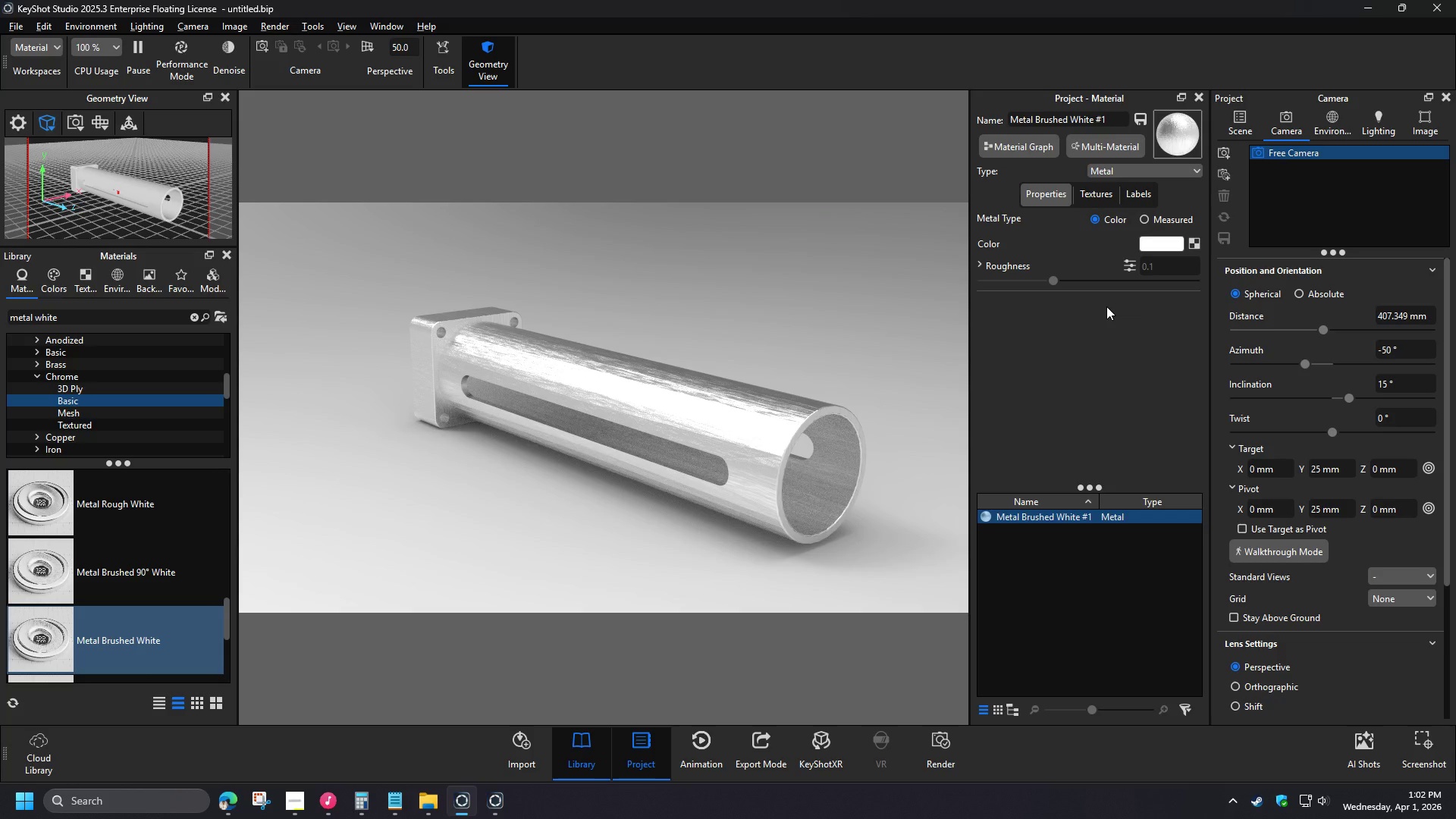 
left_click([1145, 298])
 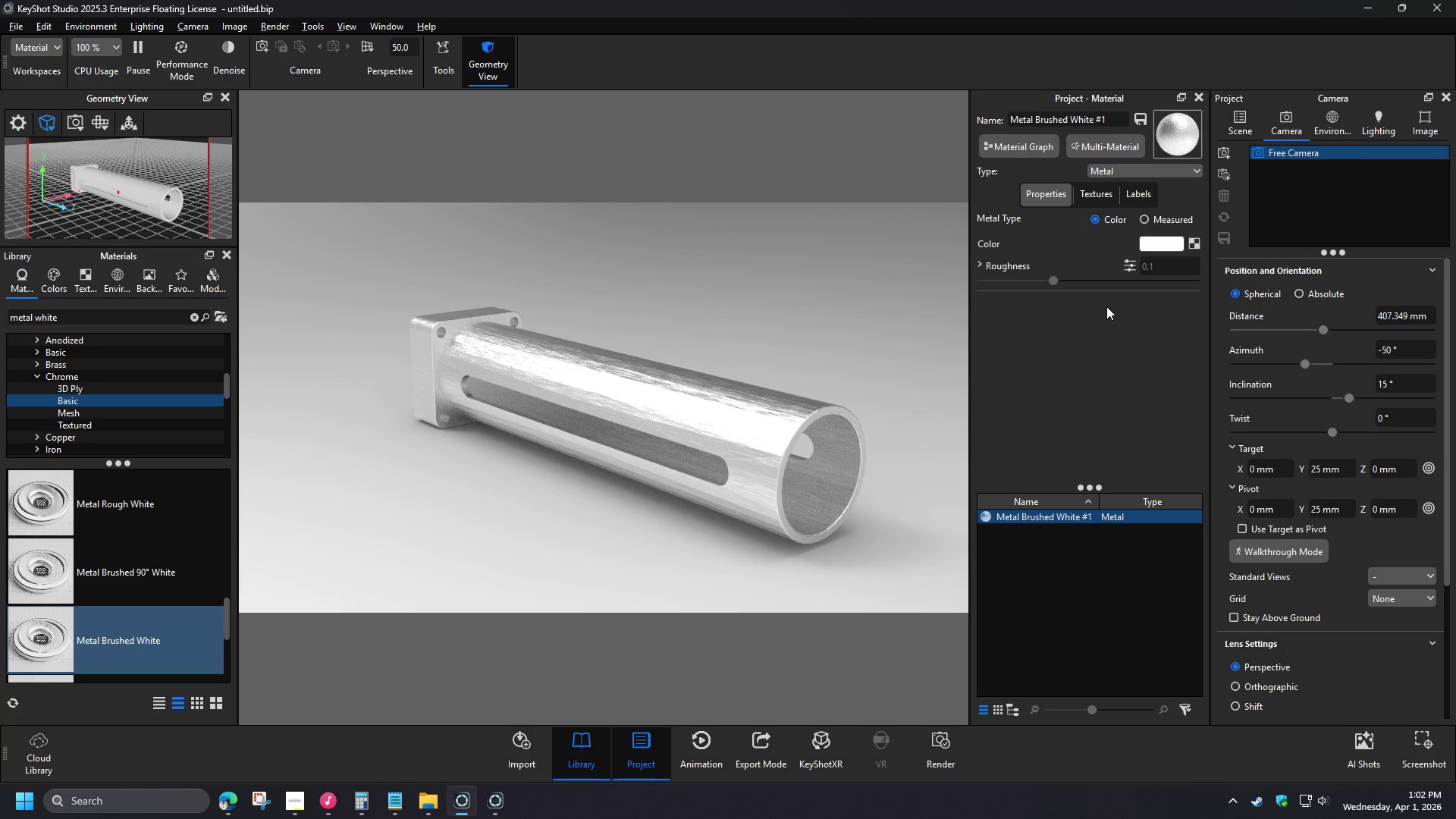 
left_click([1145, 298])
 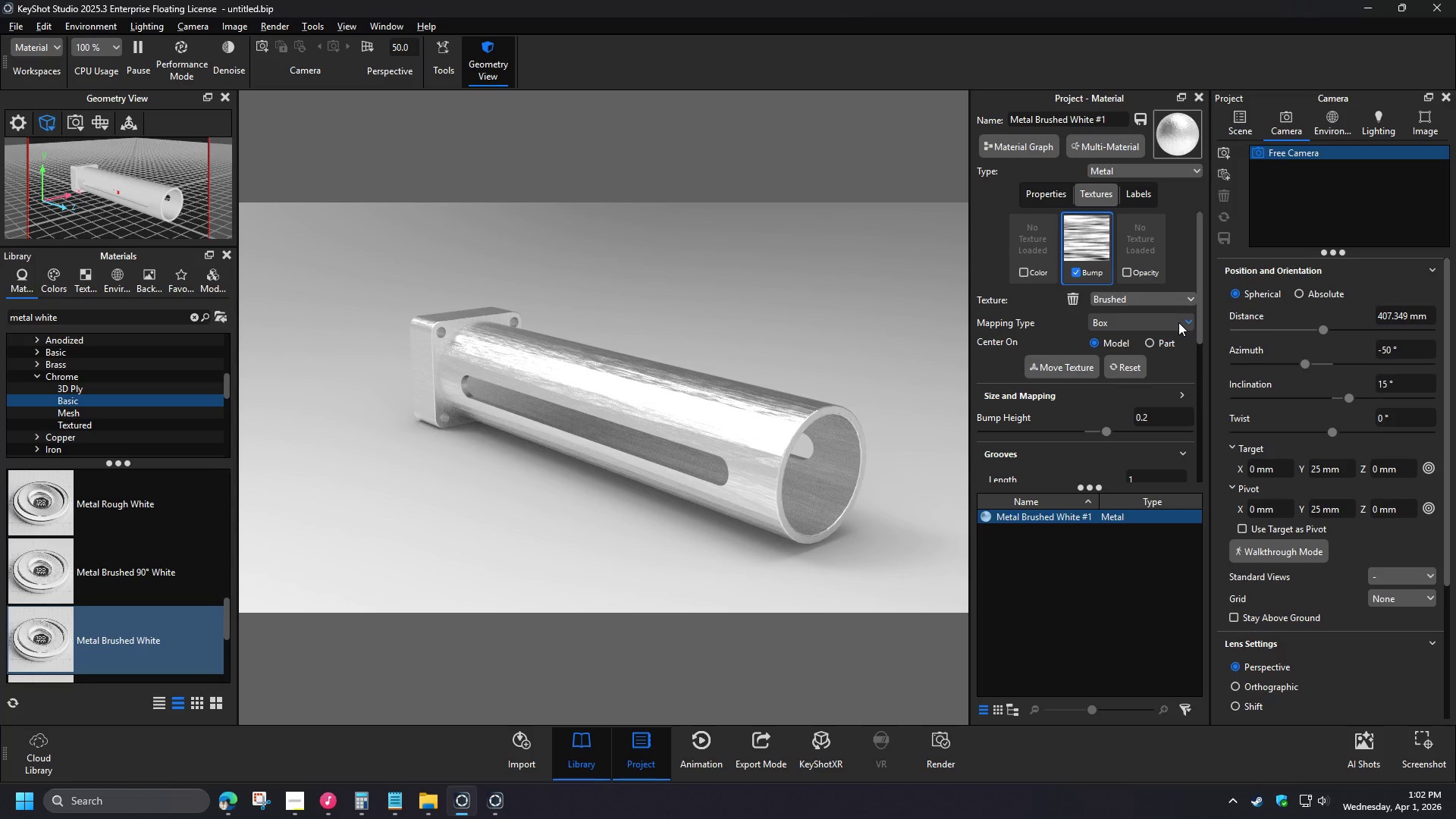 
left_click_drag(start_coordinate=[1202, 331], to_coordinate=[1210, 420])
 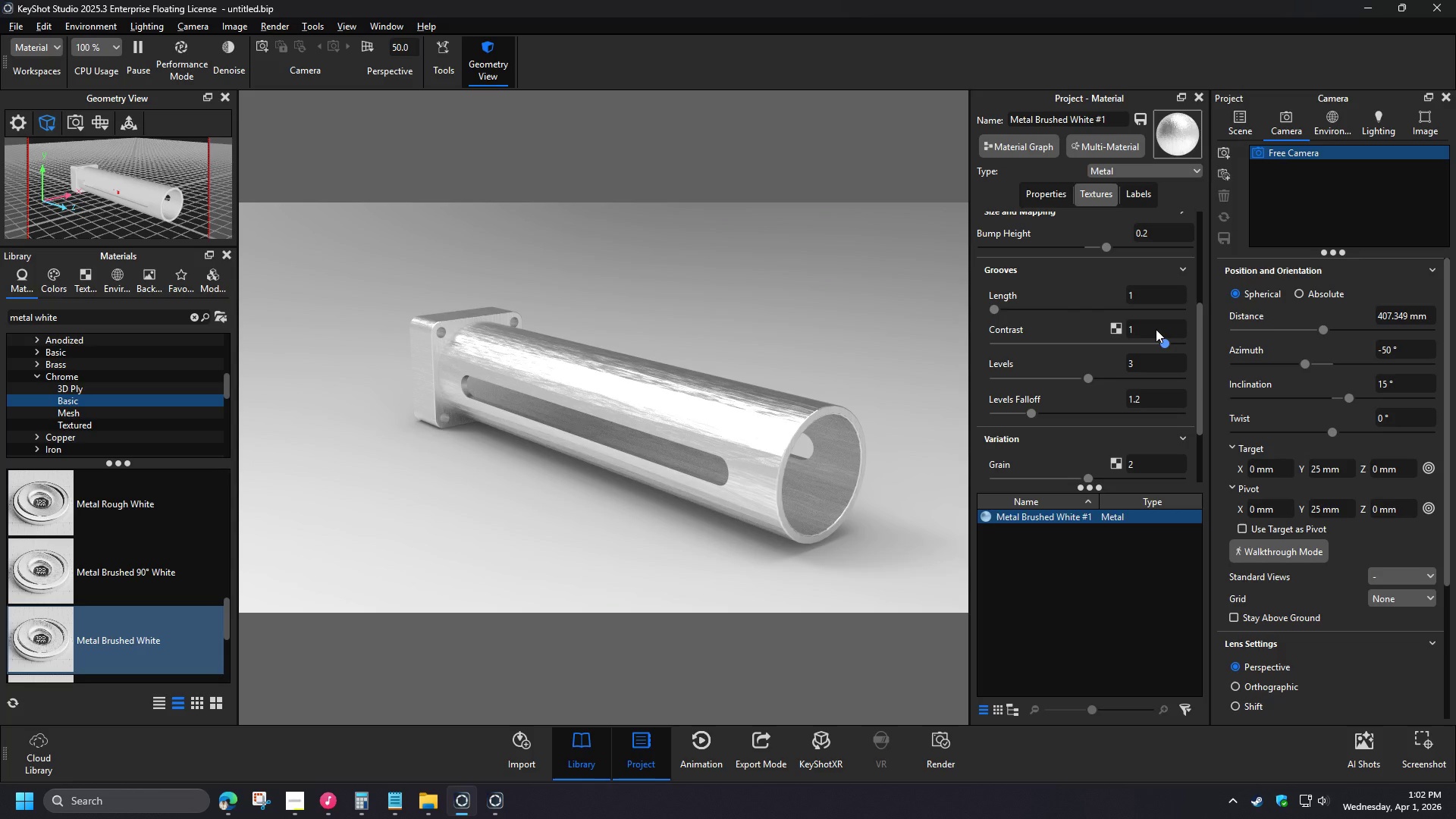 
left_click([1138, 300])
 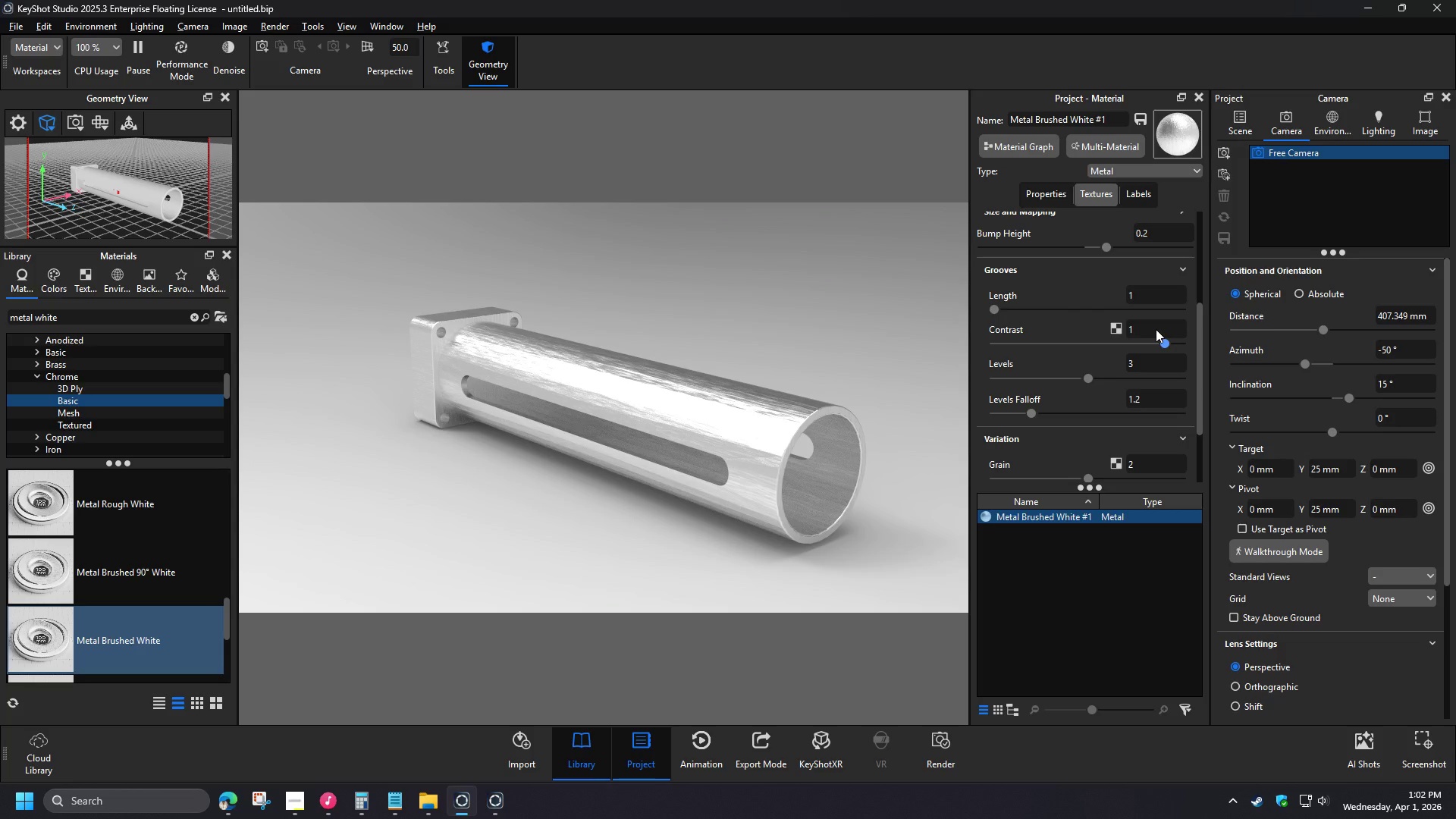 
left_click_drag(start_coordinate=[992, 310], to_coordinate=[1191, 318])
 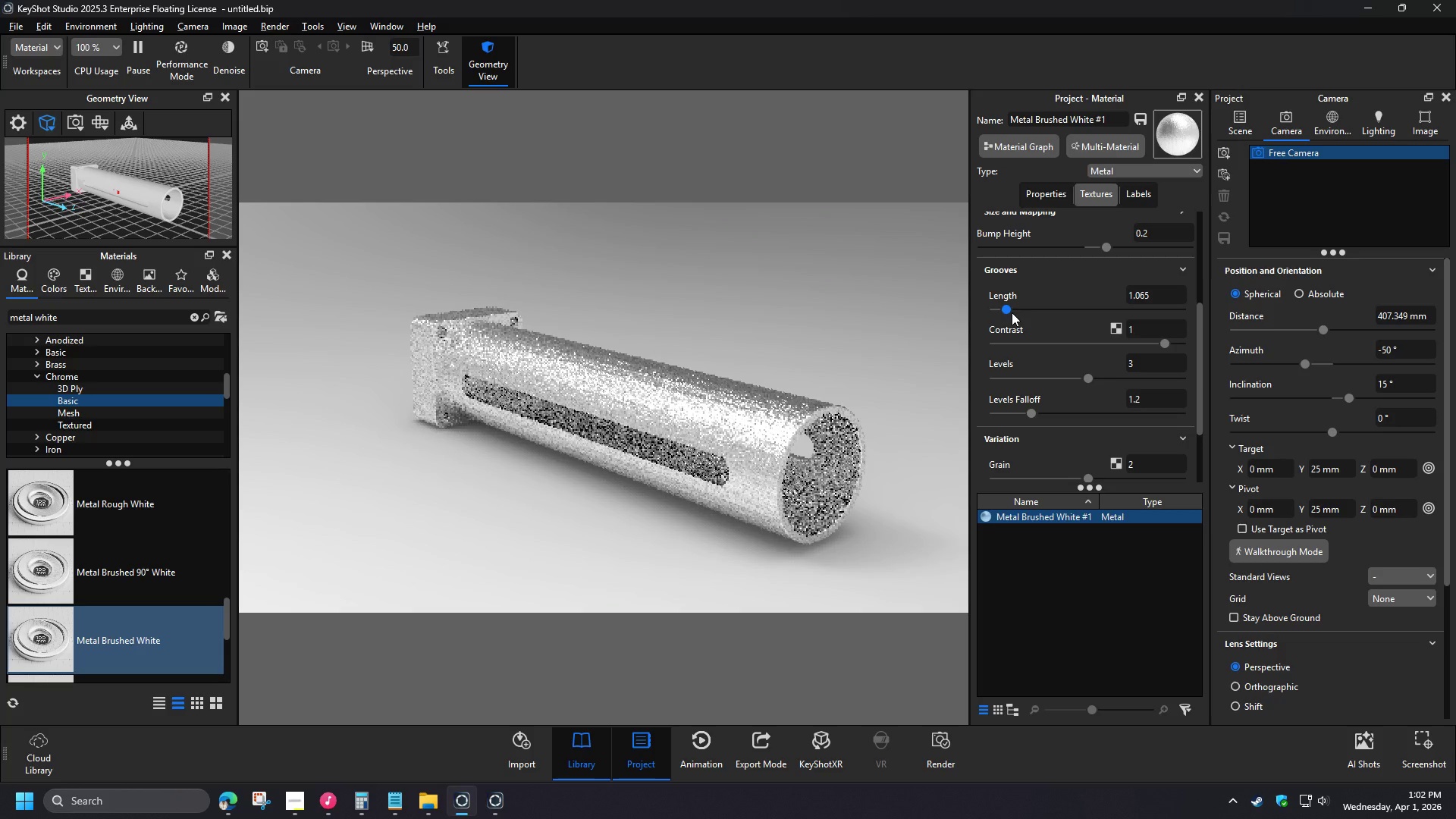 
wait(7.12)
 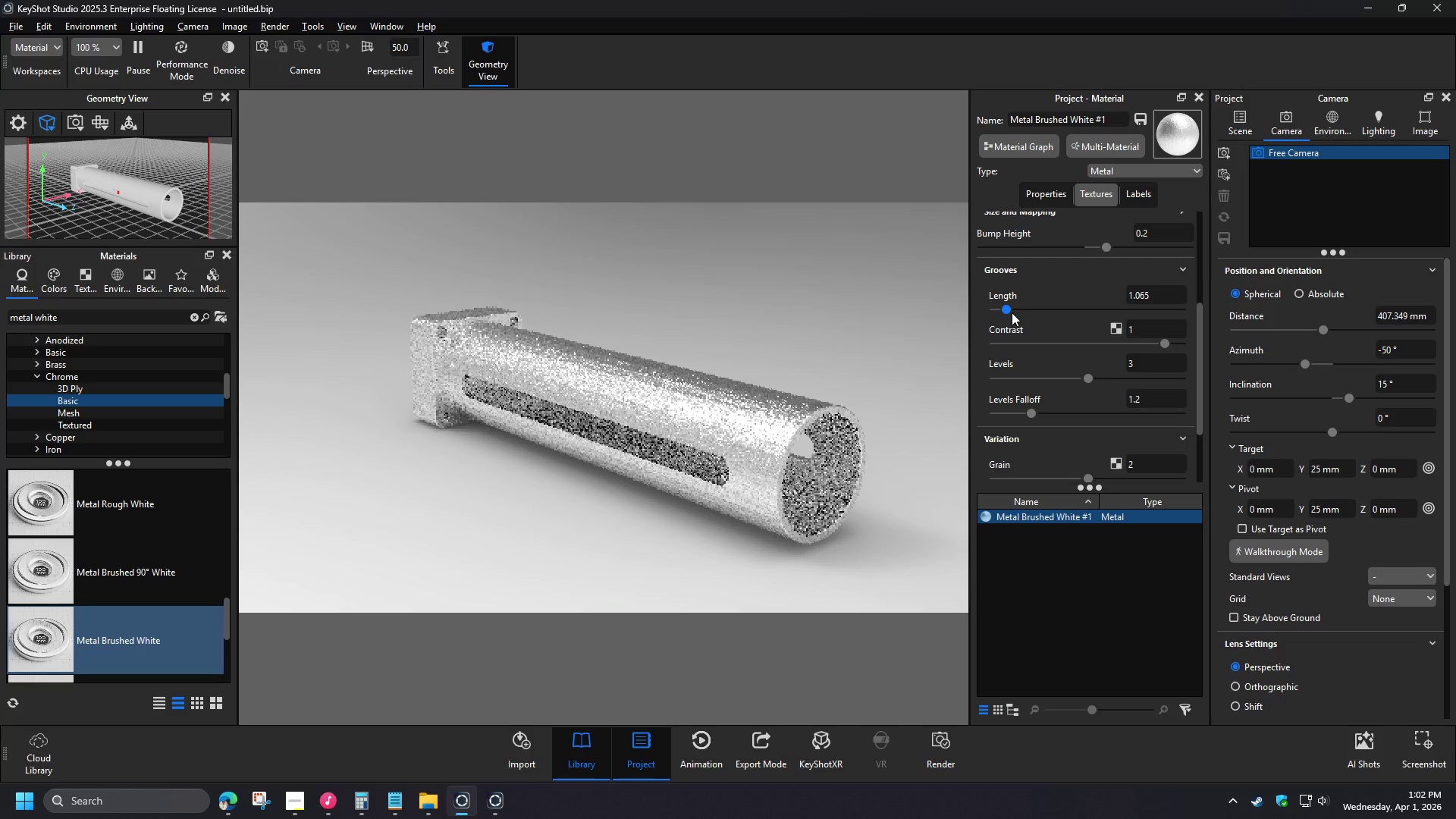 
left_click_drag(start_coordinate=[1200, 392], to_coordinate=[1201, 378])
 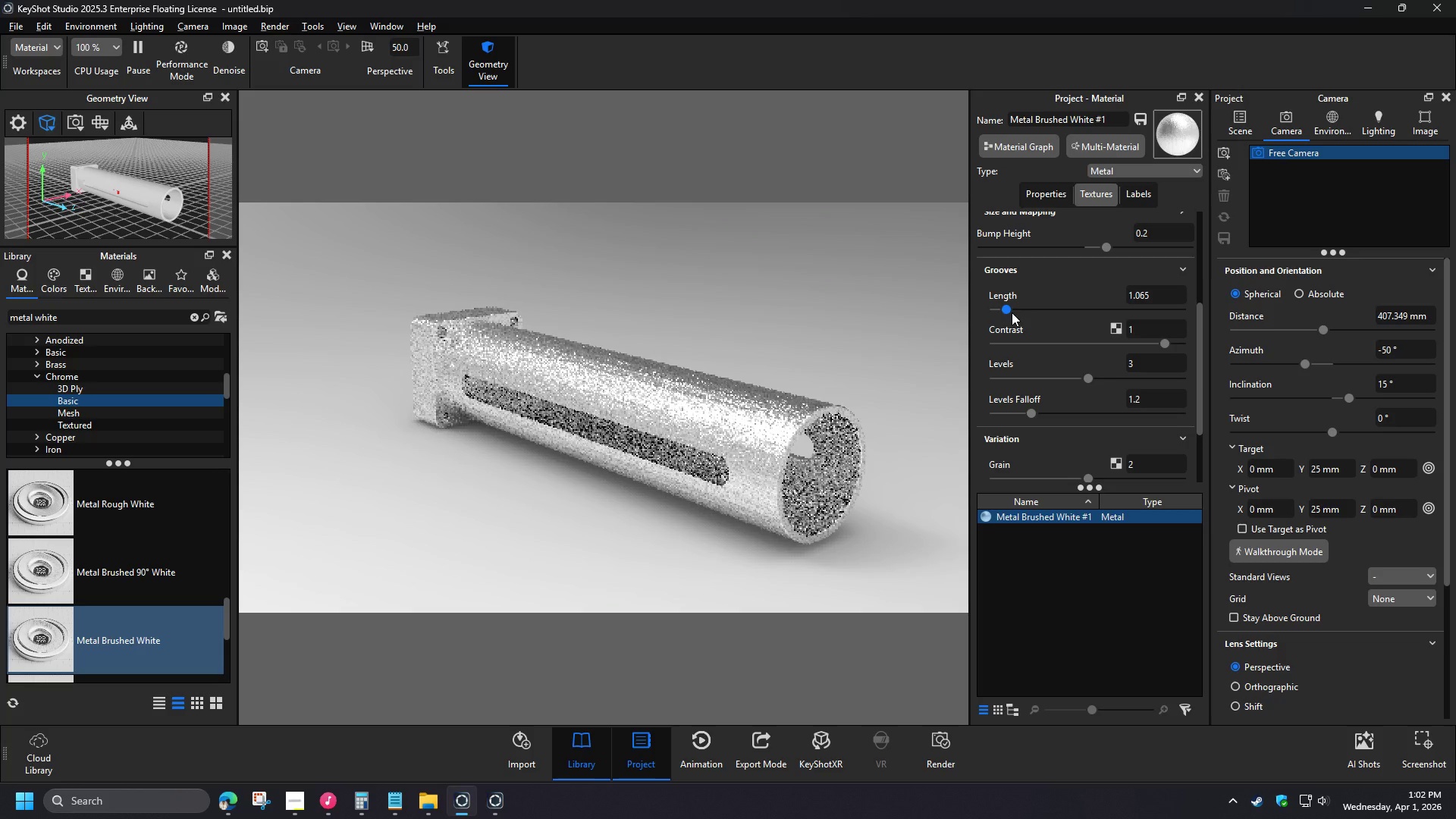 
left_click_drag(start_coordinate=[1086, 403], to_coordinate=[1185, 405])
 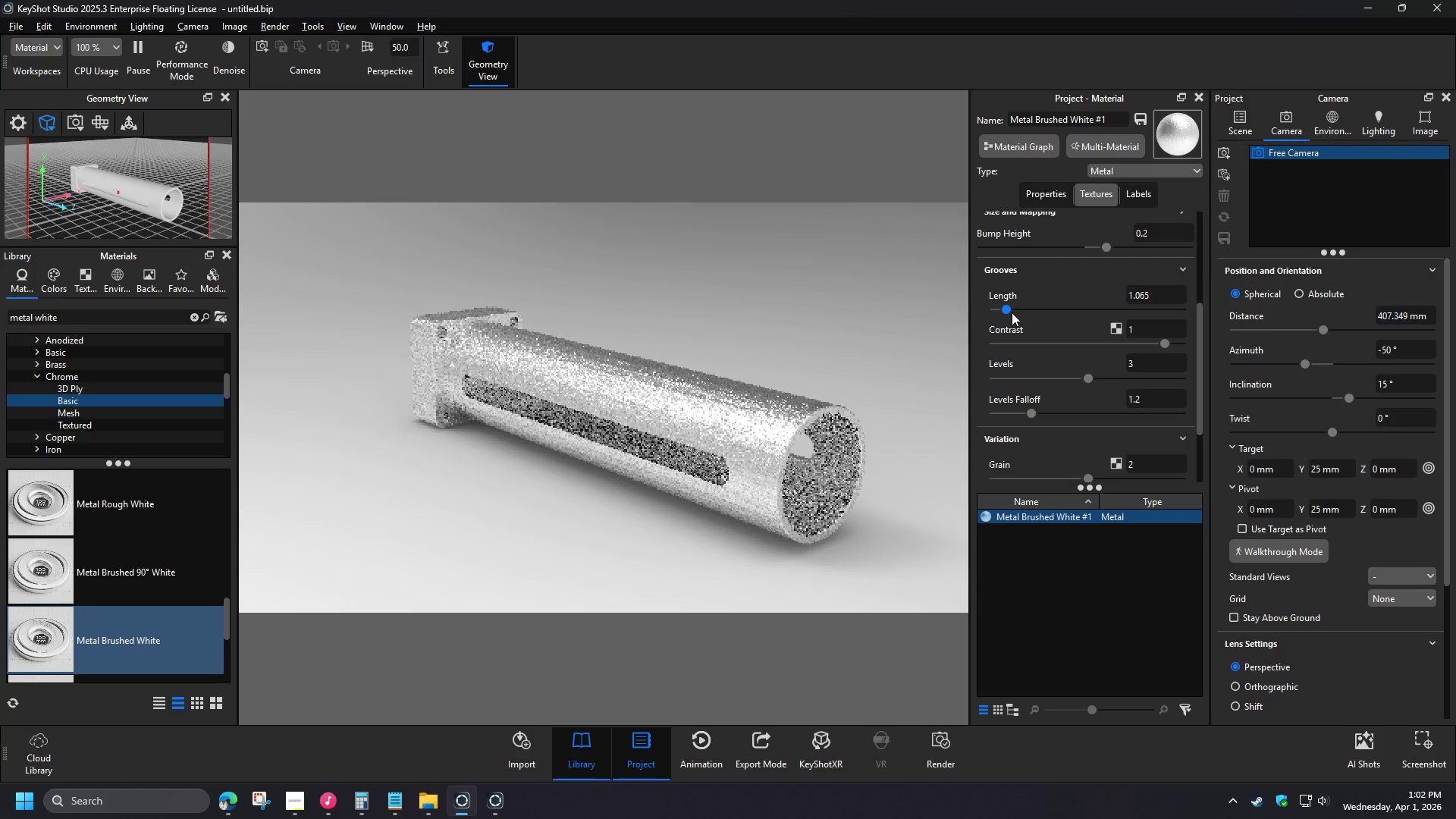 
left_click_drag(start_coordinate=[1084, 403], to_coordinate=[1153, 404])
 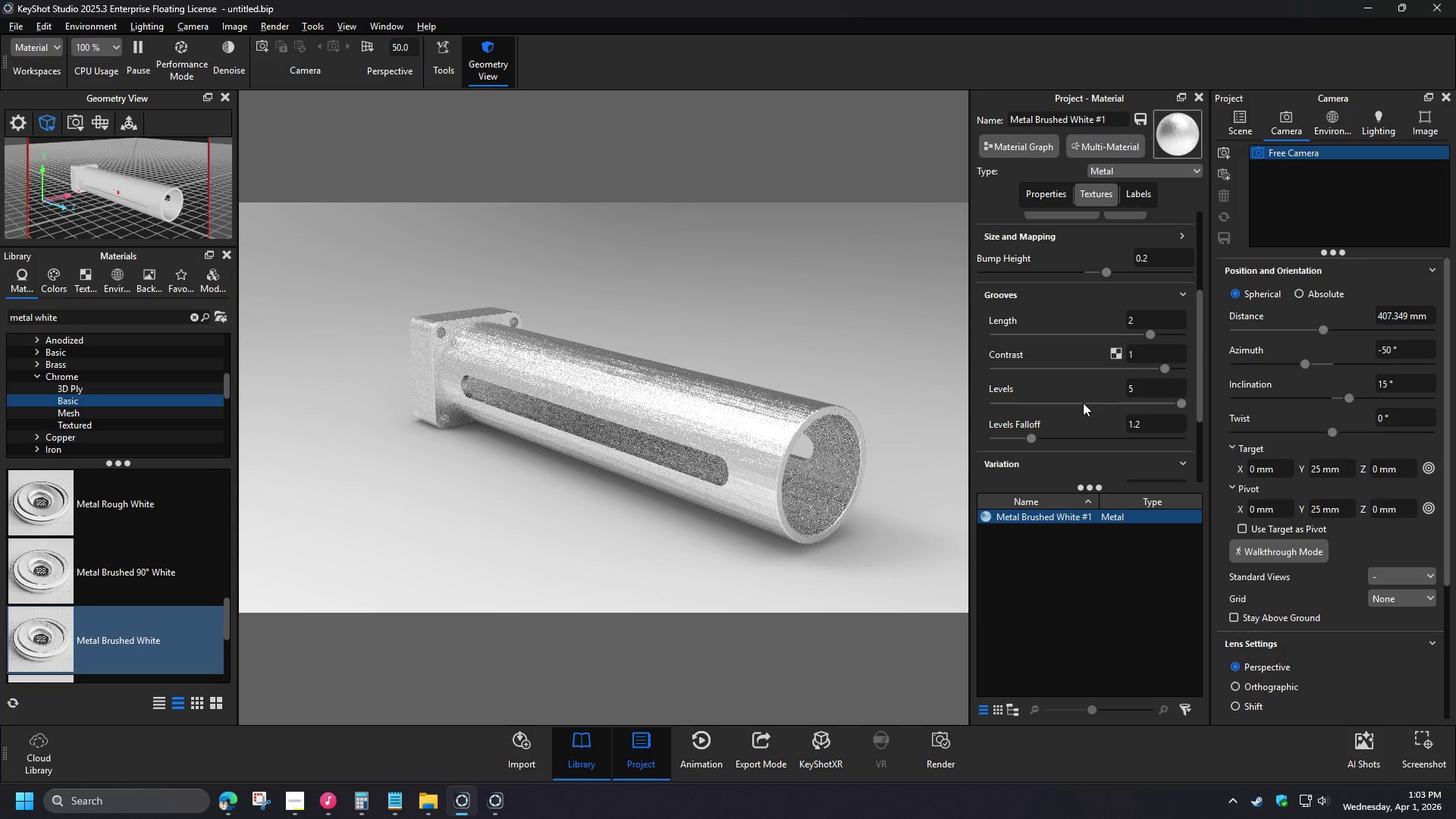 
left_click_drag(start_coordinate=[1088, 402], to_coordinate=[1177, 402])
 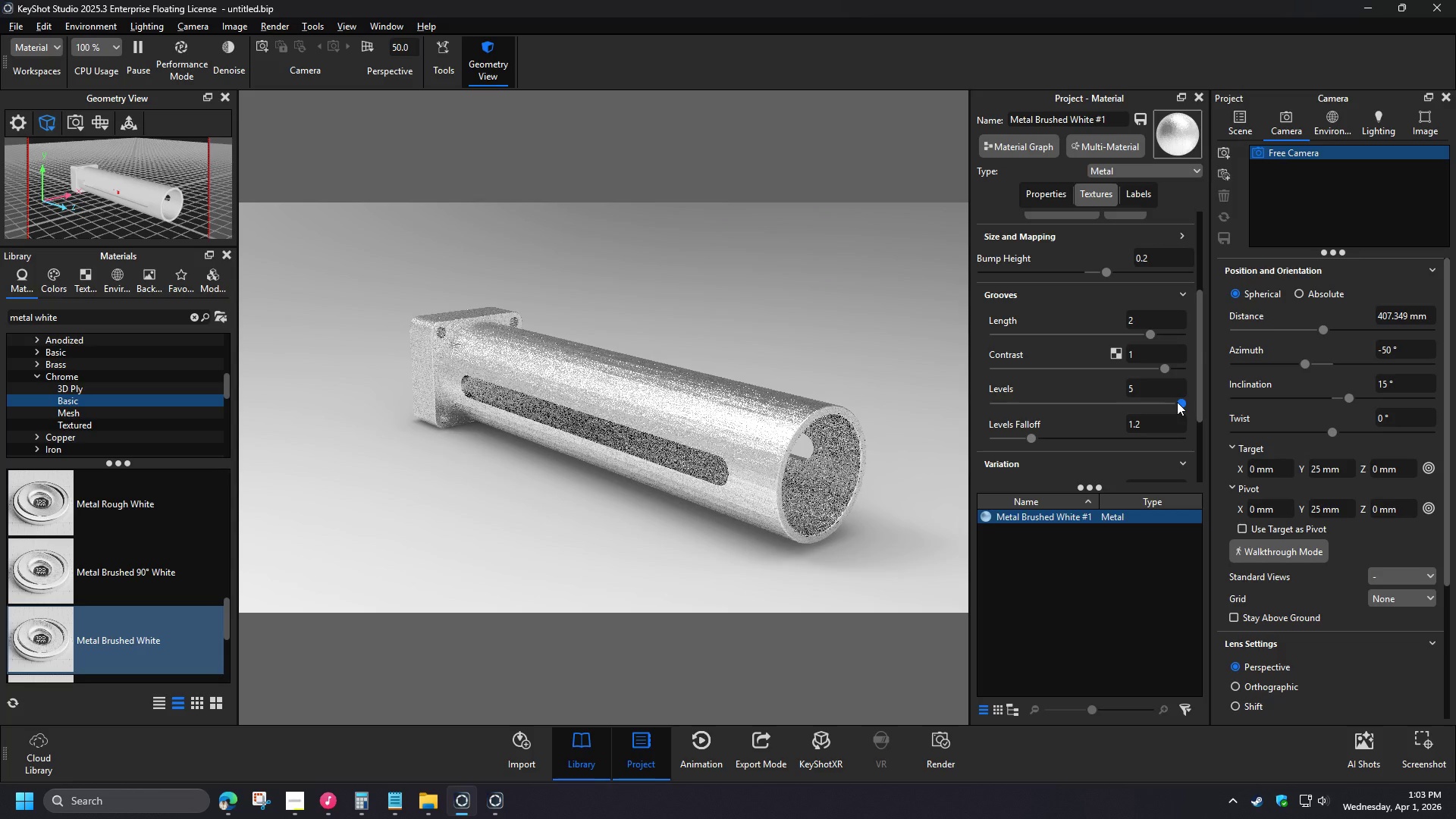 
wait(8.69)
 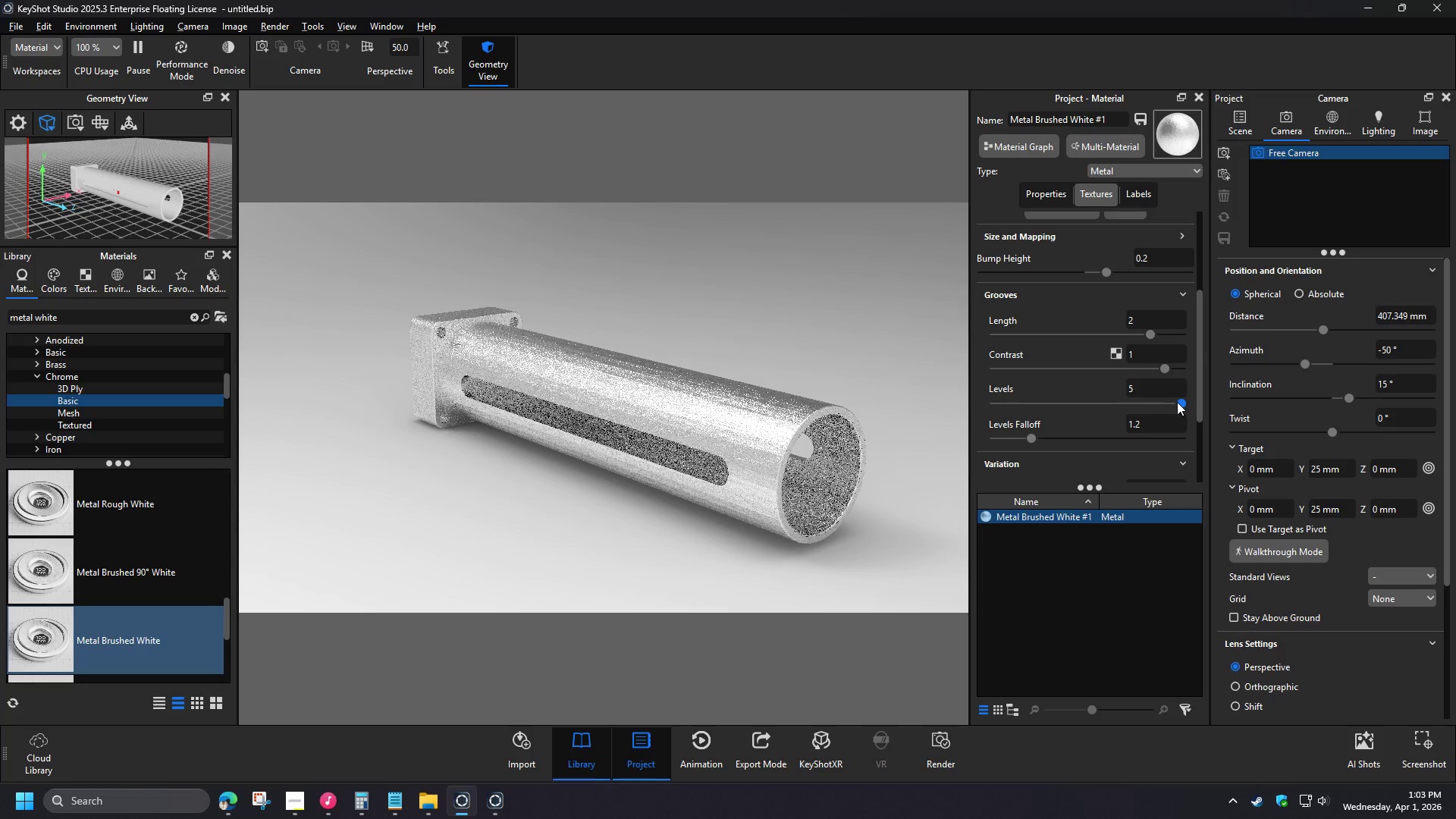 
left_click_drag(start_coordinate=[1150, 332], to_coordinate=[1189, 335])
 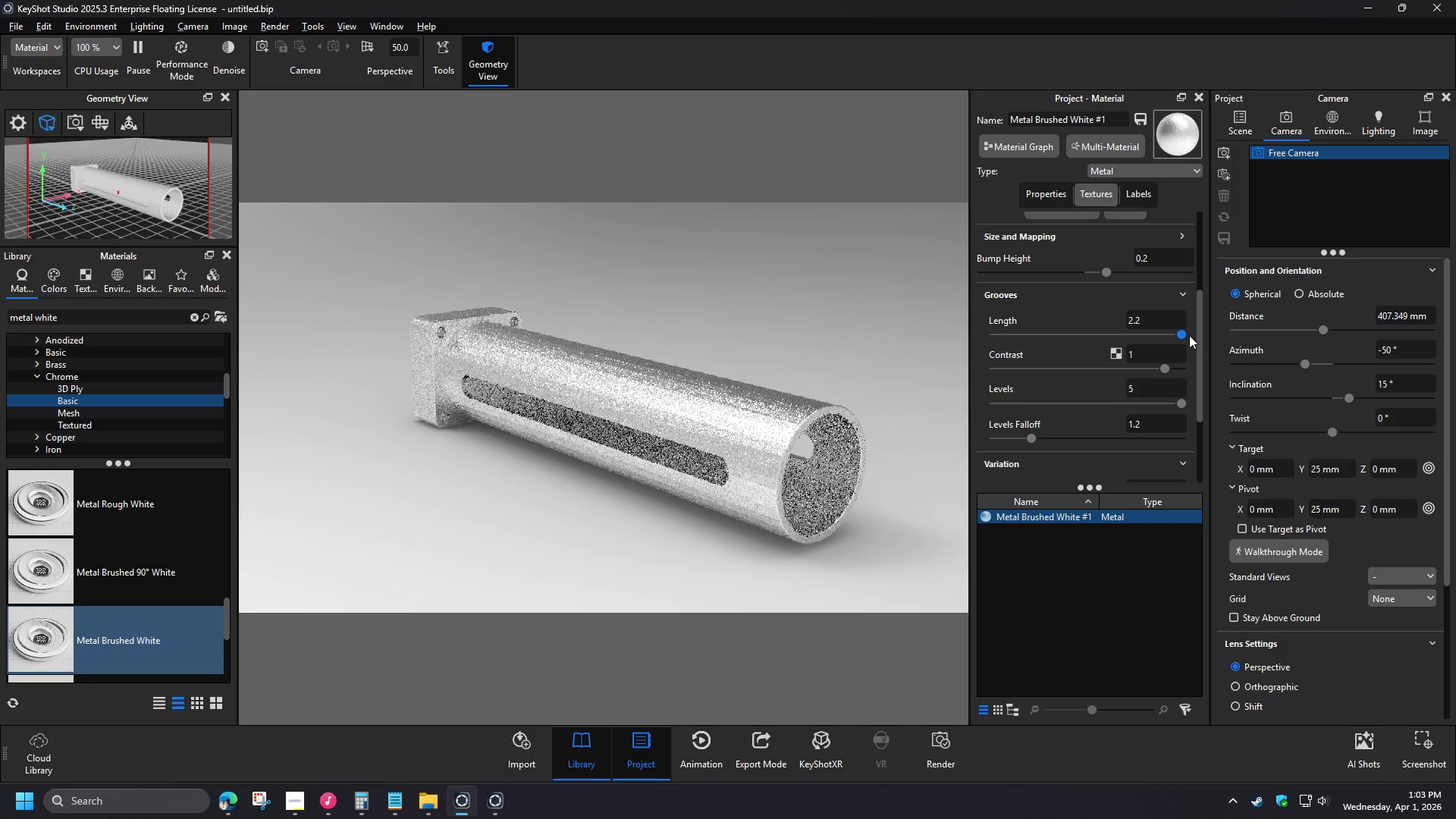 
left_click_drag(start_coordinate=[1156, 319], to_coordinate=[1126, 317])
 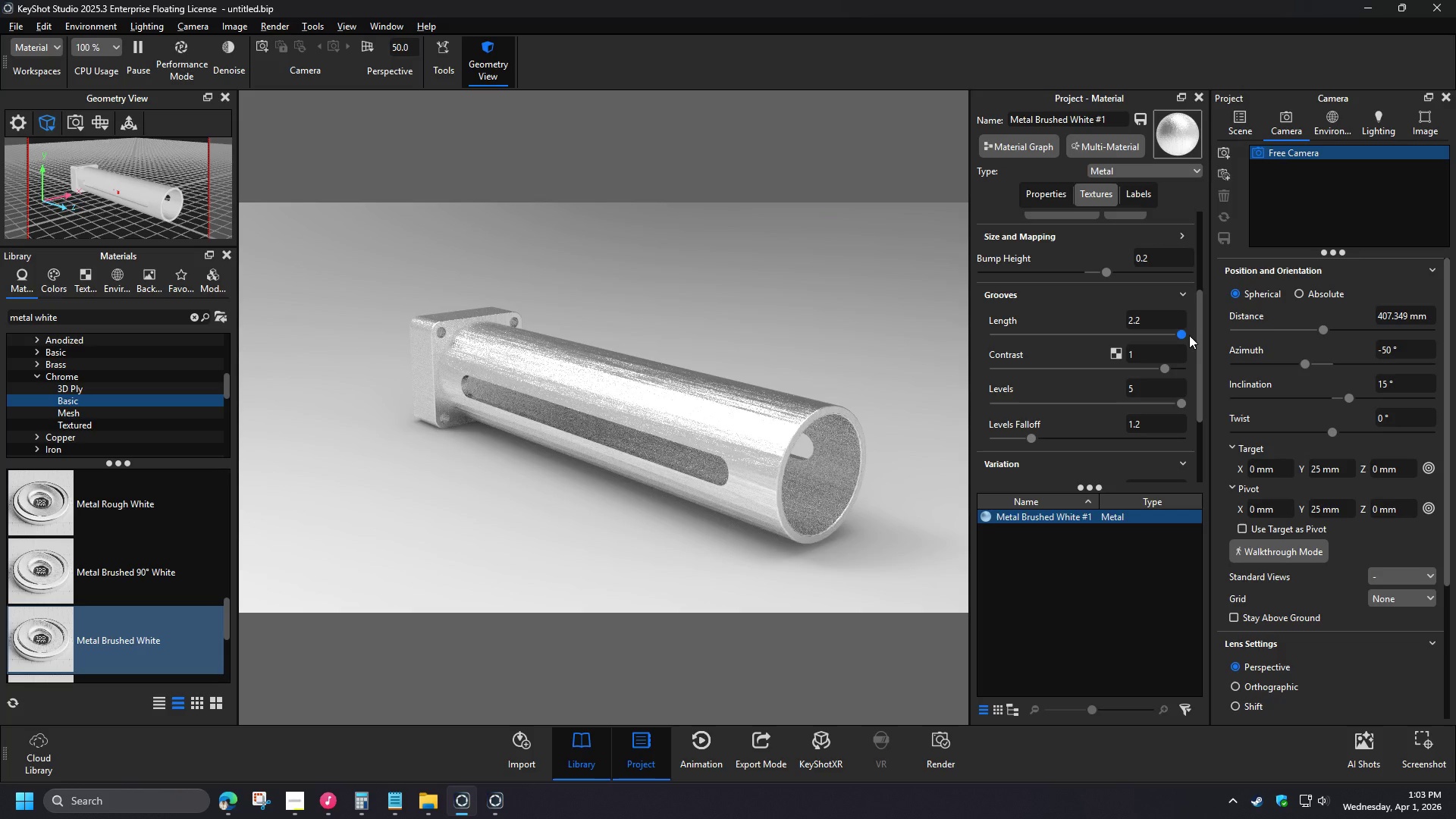 
key(Numpad3)
 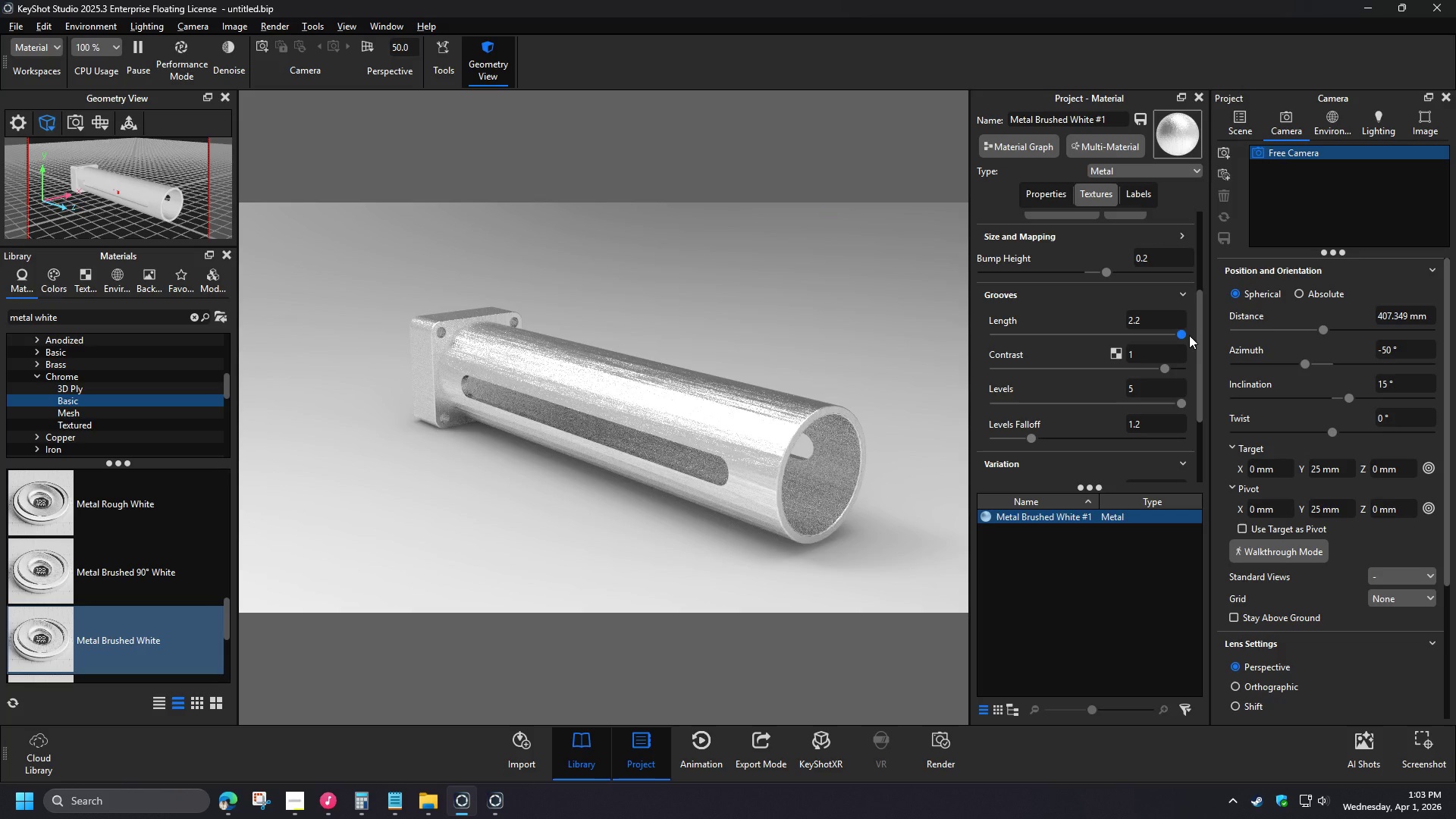 
key(NumpadEnter)
 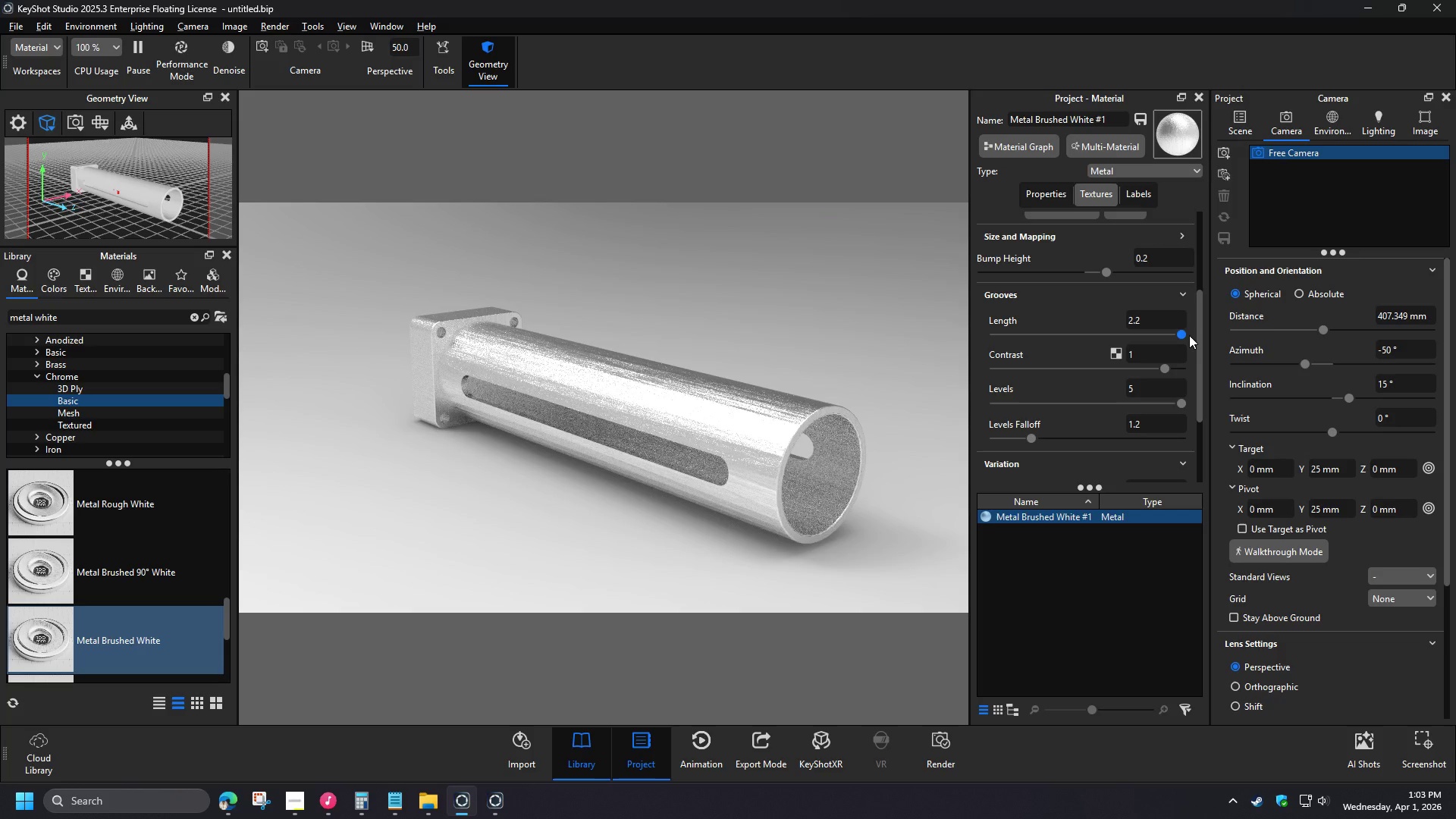 
left_click_drag(start_coordinate=[1180, 405], to_coordinate=[1021, 407])
 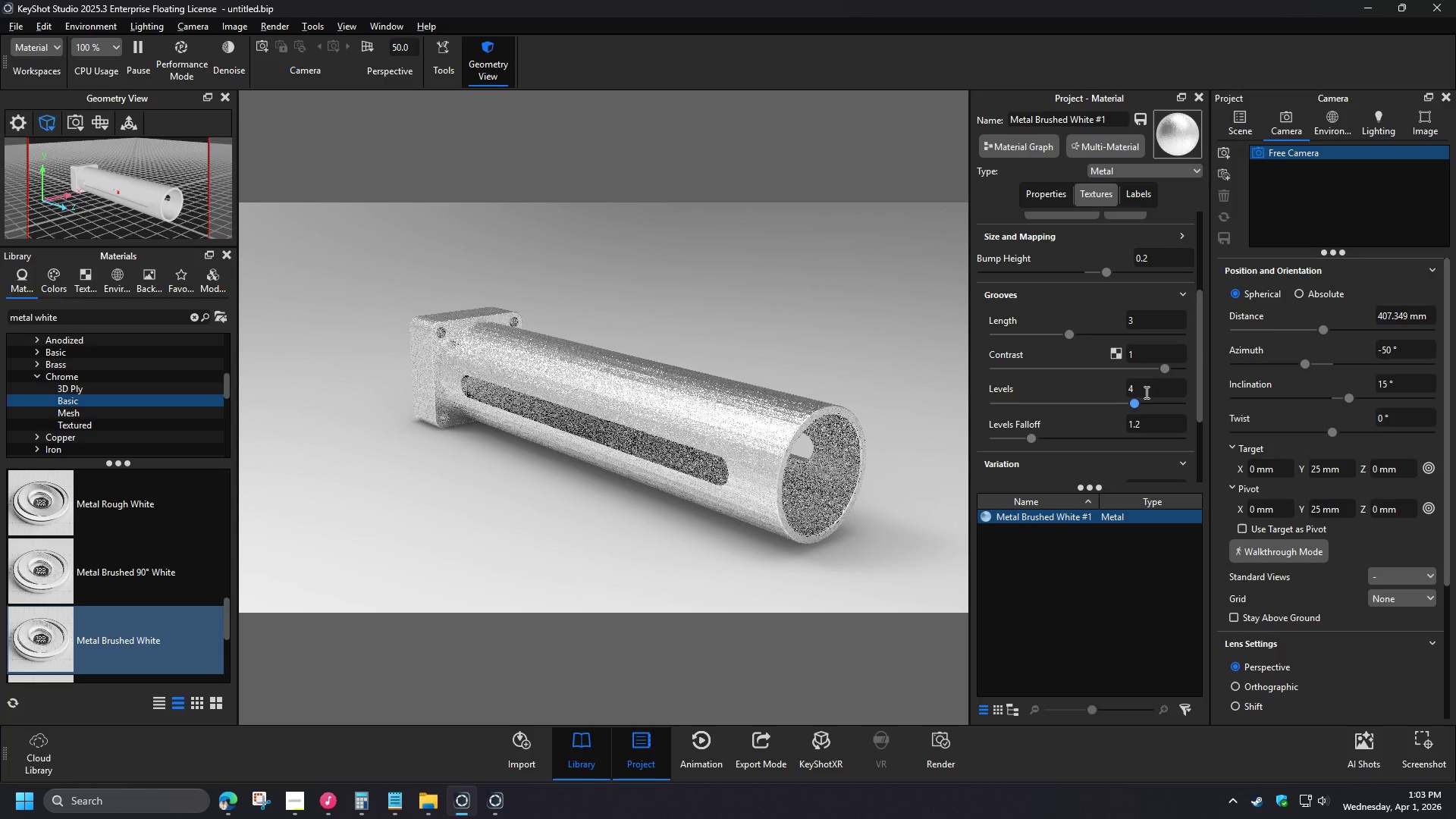 
left_click_drag(start_coordinate=[1132, 406], to_coordinate=[1084, 406])
 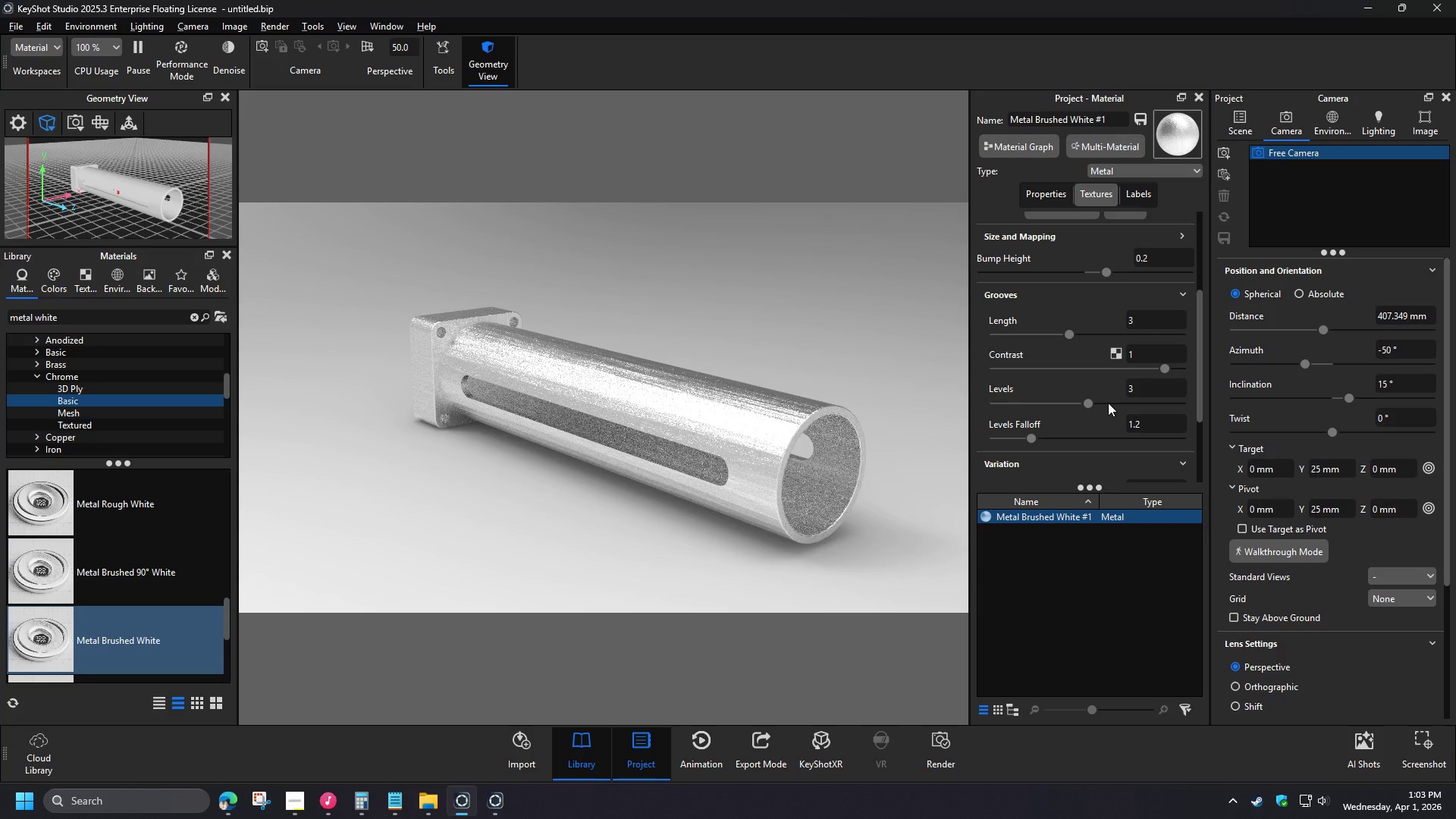 
wait(9.14)
 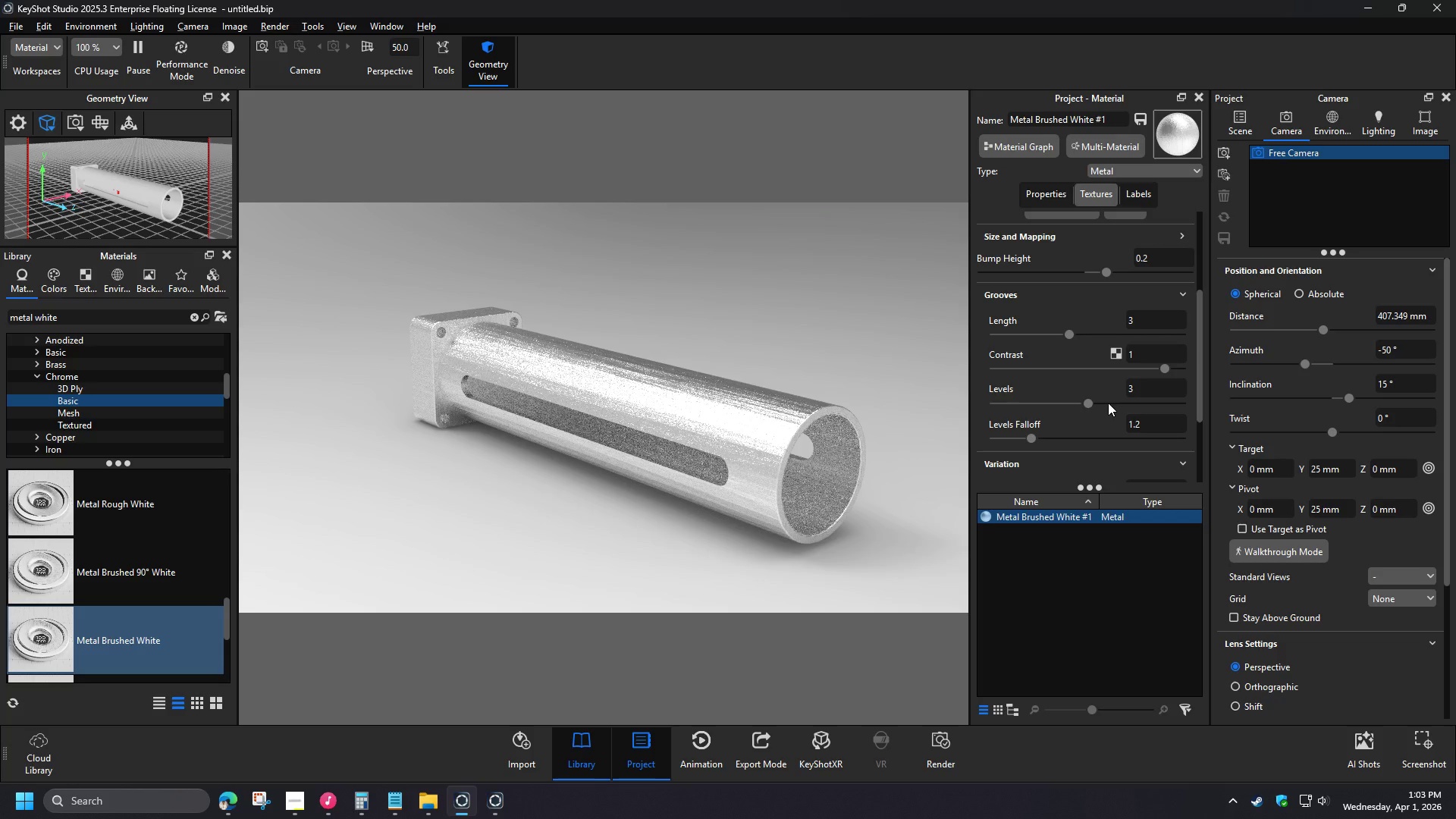 
left_click_drag(start_coordinate=[1197, 334], to_coordinate=[1206, 274])
 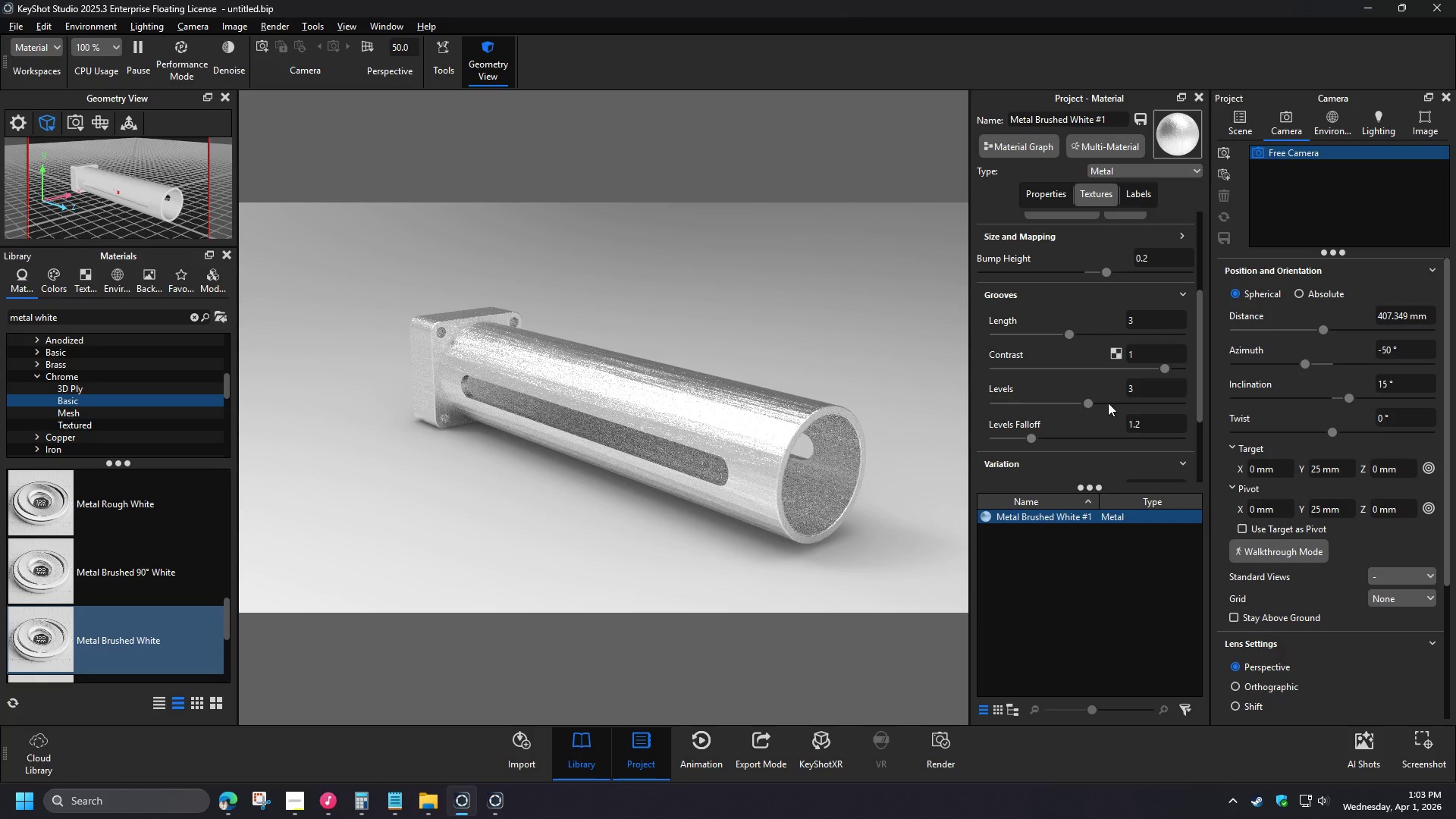 
left_click([1181, 296])
 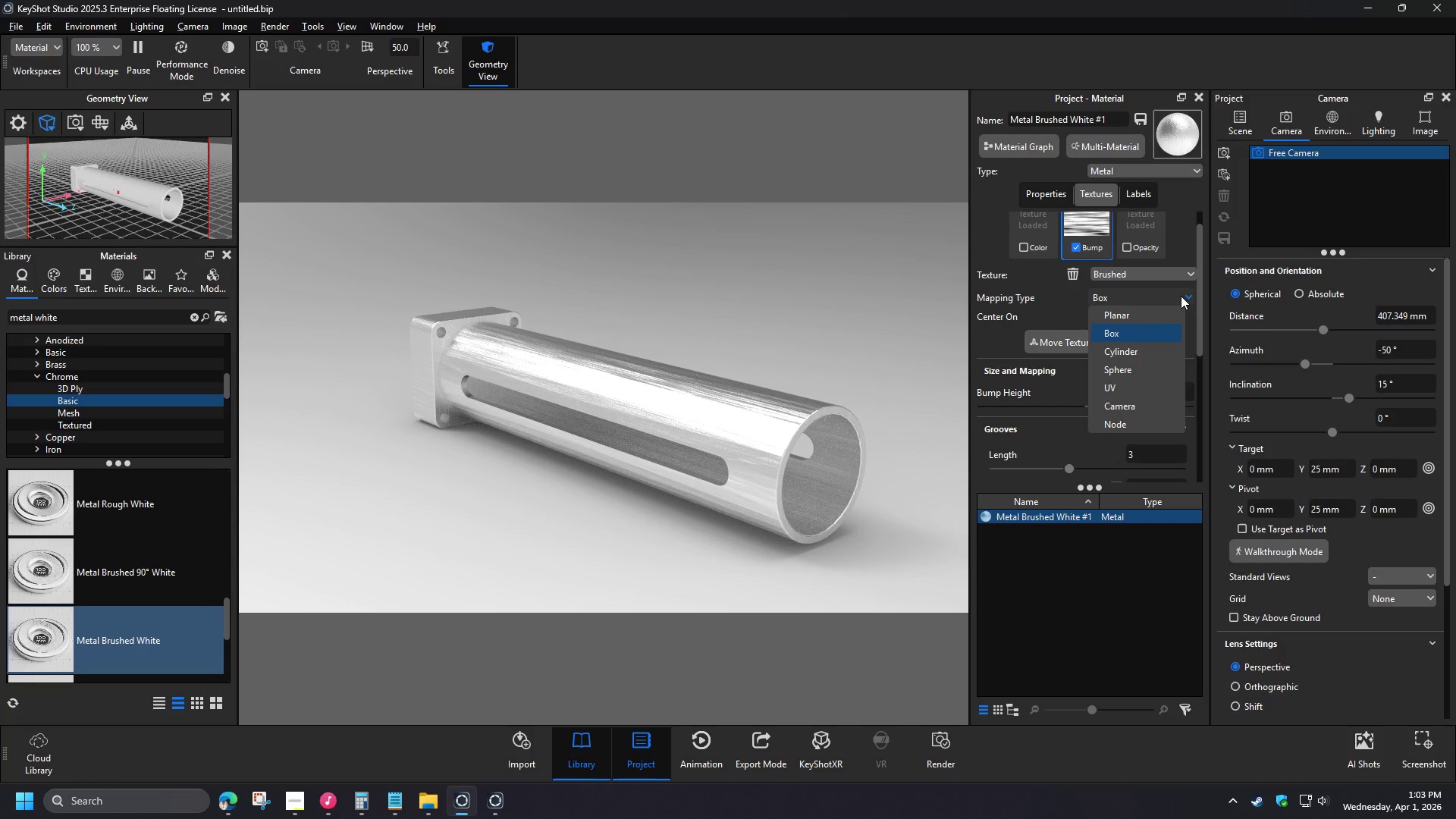 
left_click([1163, 353])
 